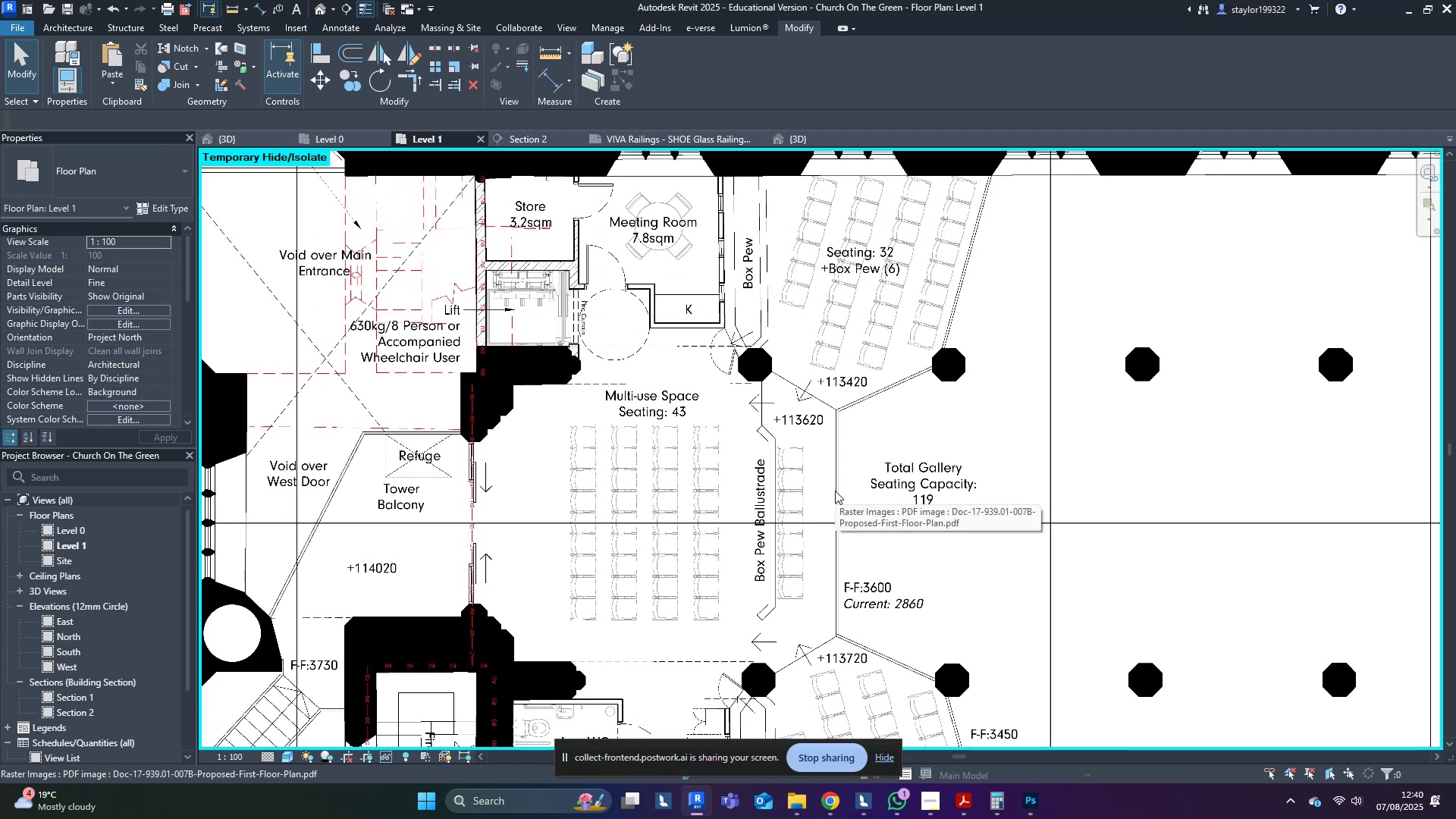 
scroll: coordinate [696, 274], scroll_direction: up, amount: 6.0
 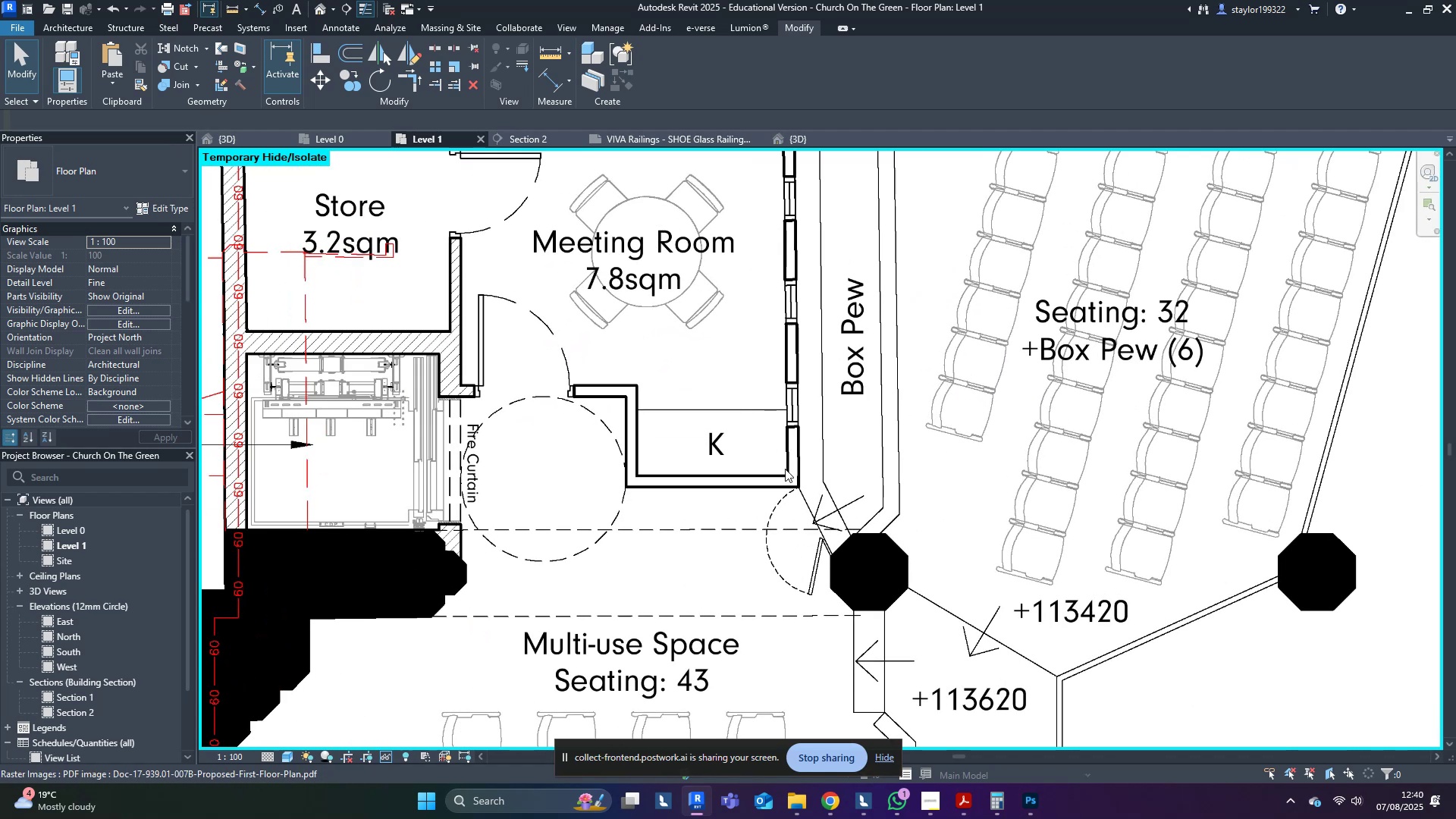 
scroll: coordinate [777, 455], scroll_direction: down, amount: 4.0
 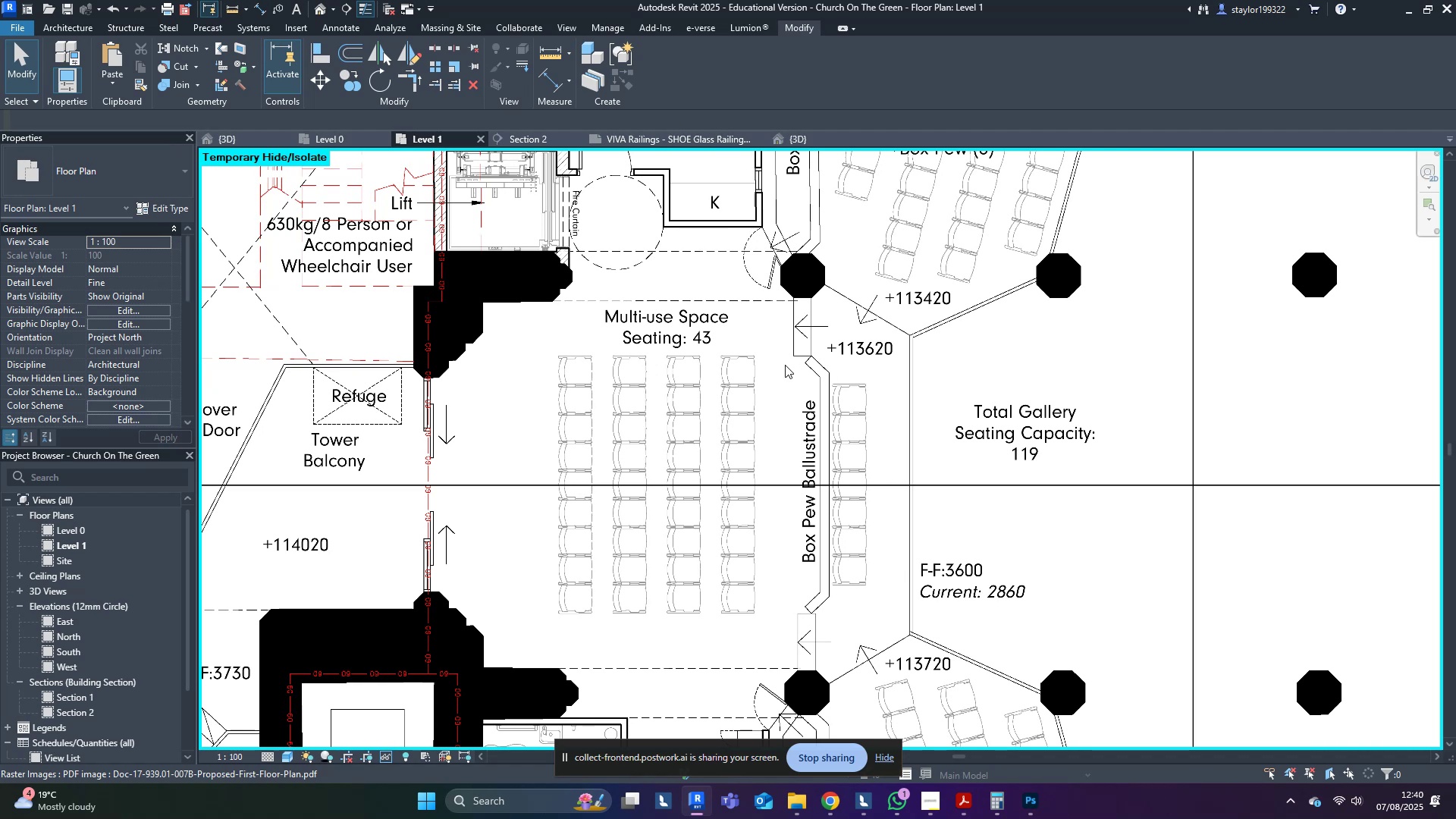 
wait(10.04)
 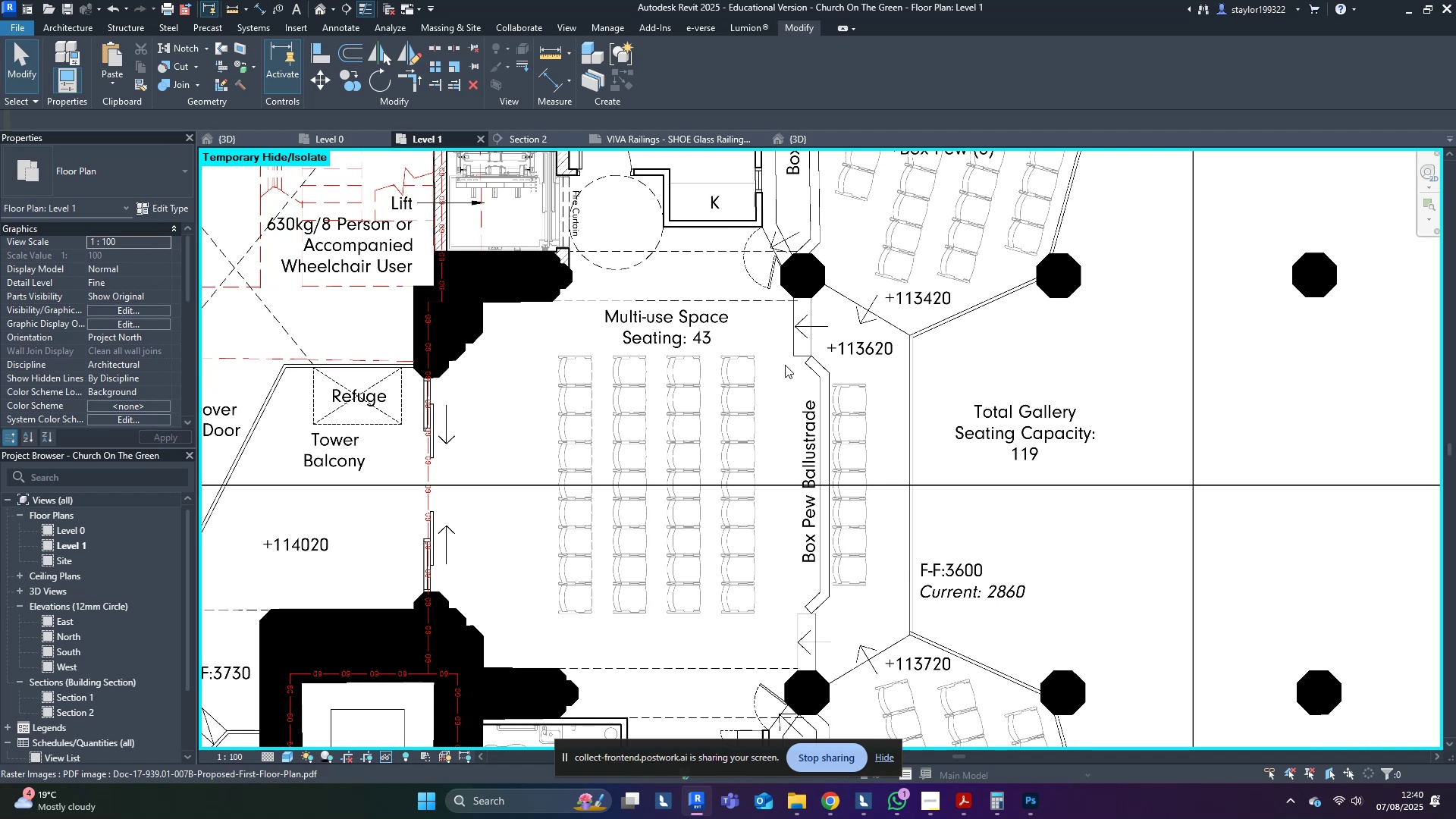 
type(sd)
 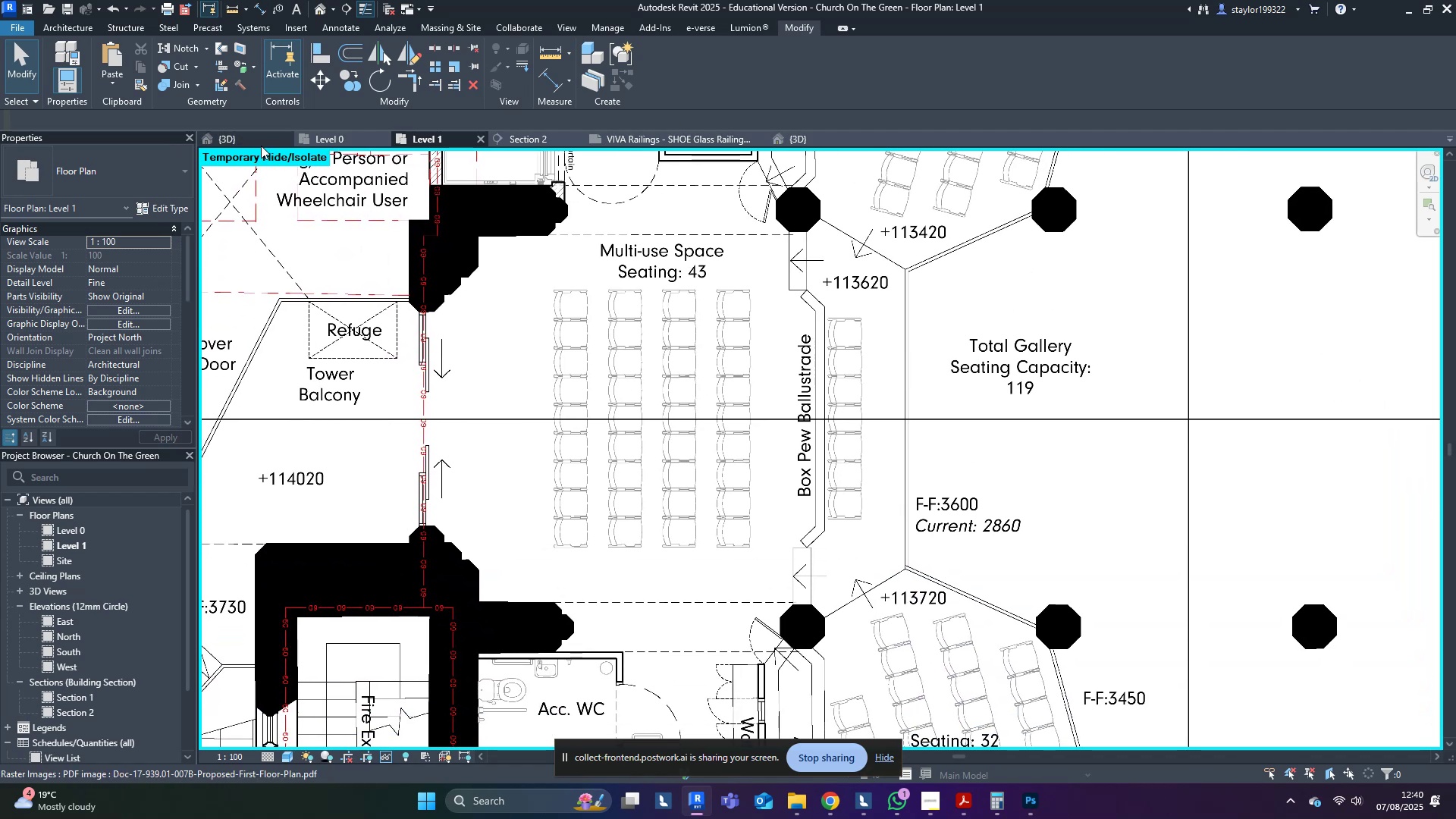 
left_click([260, 142])
 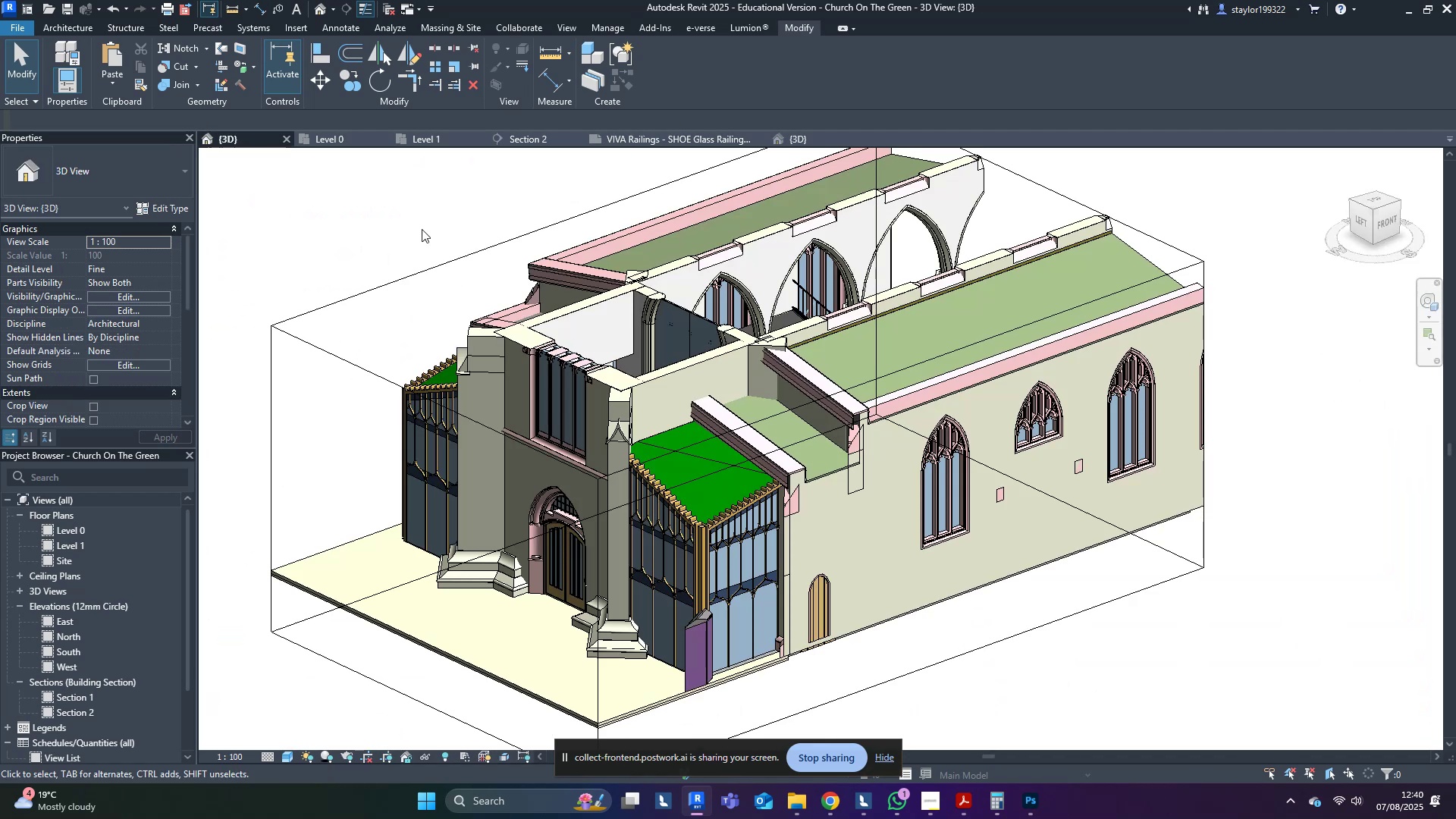 
middle_click([693, 382])
 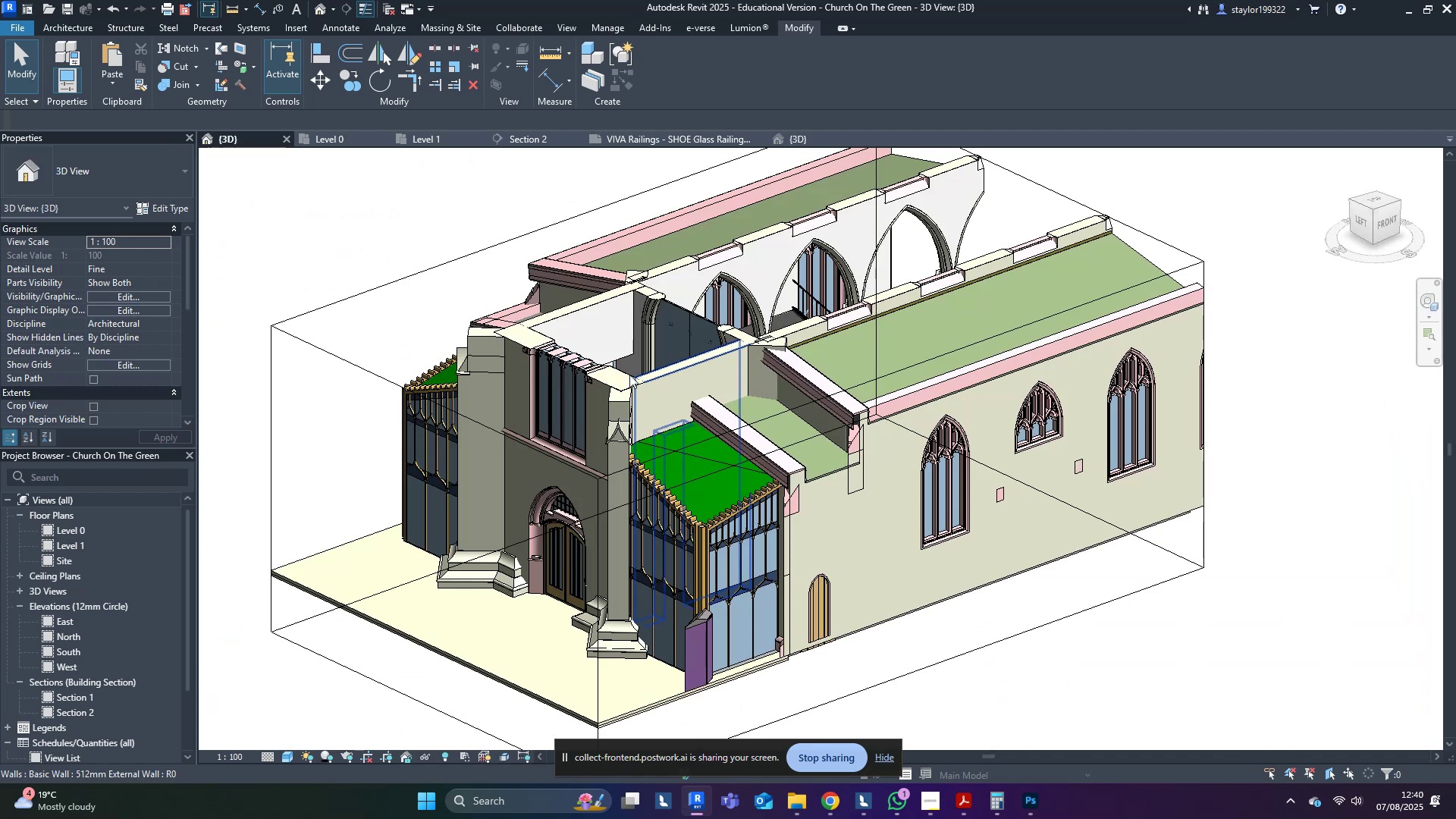 
hold_key(key=ShiftLeft, duration=1.5)
 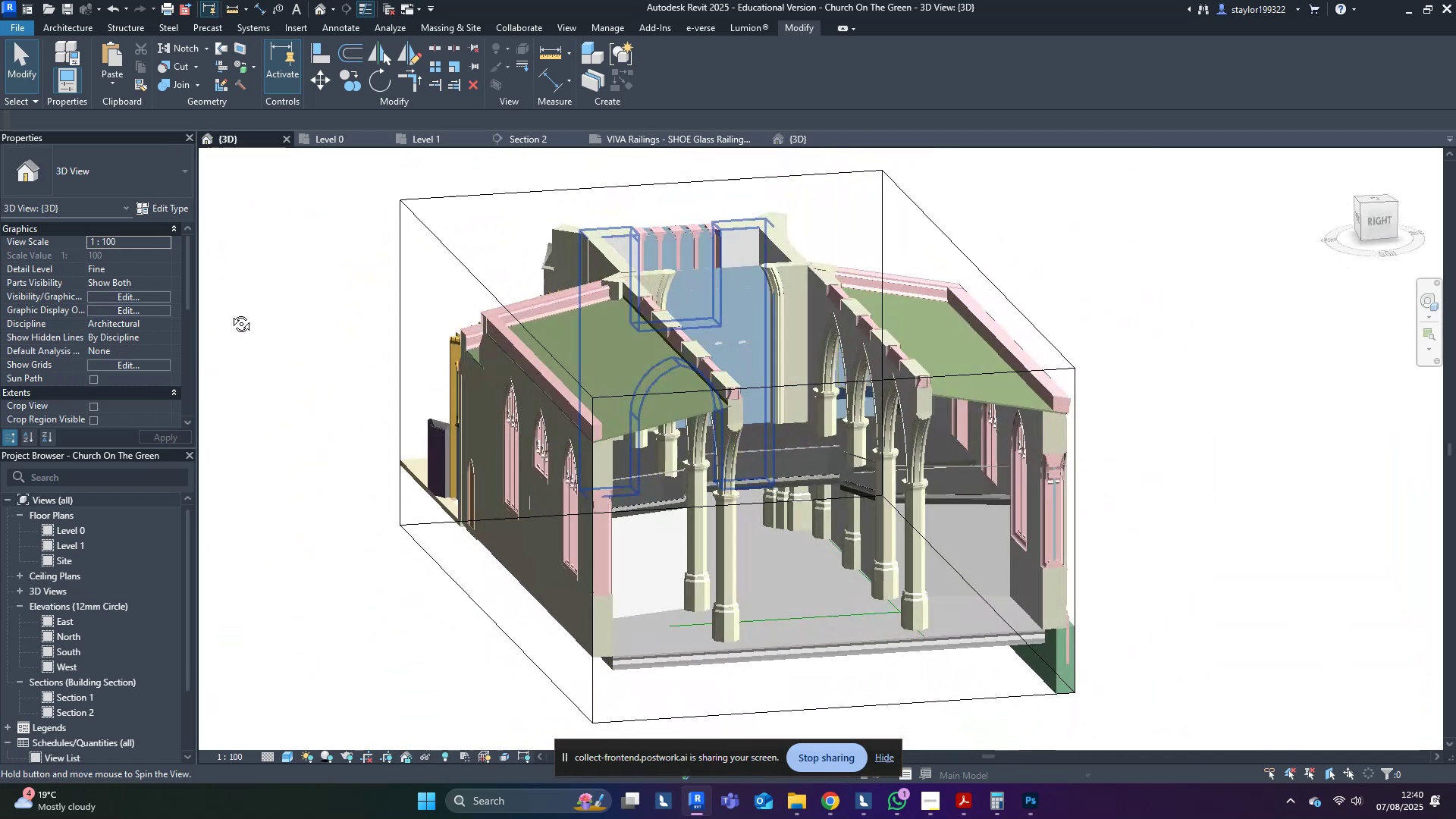 
hold_key(key=ShiftLeft, duration=1.52)
 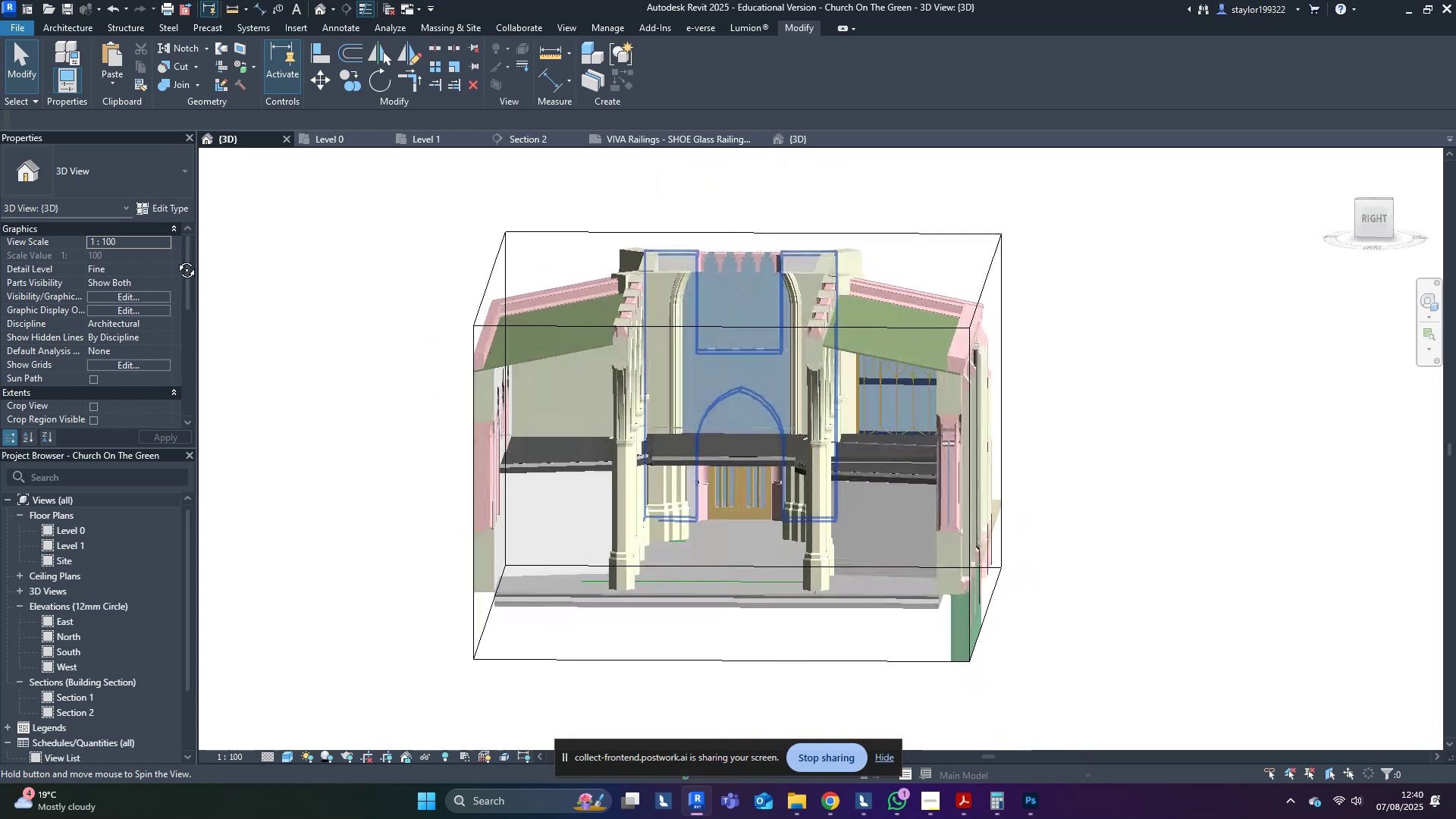 
hold_key(key=ShiftLeft, duration=0.88)
 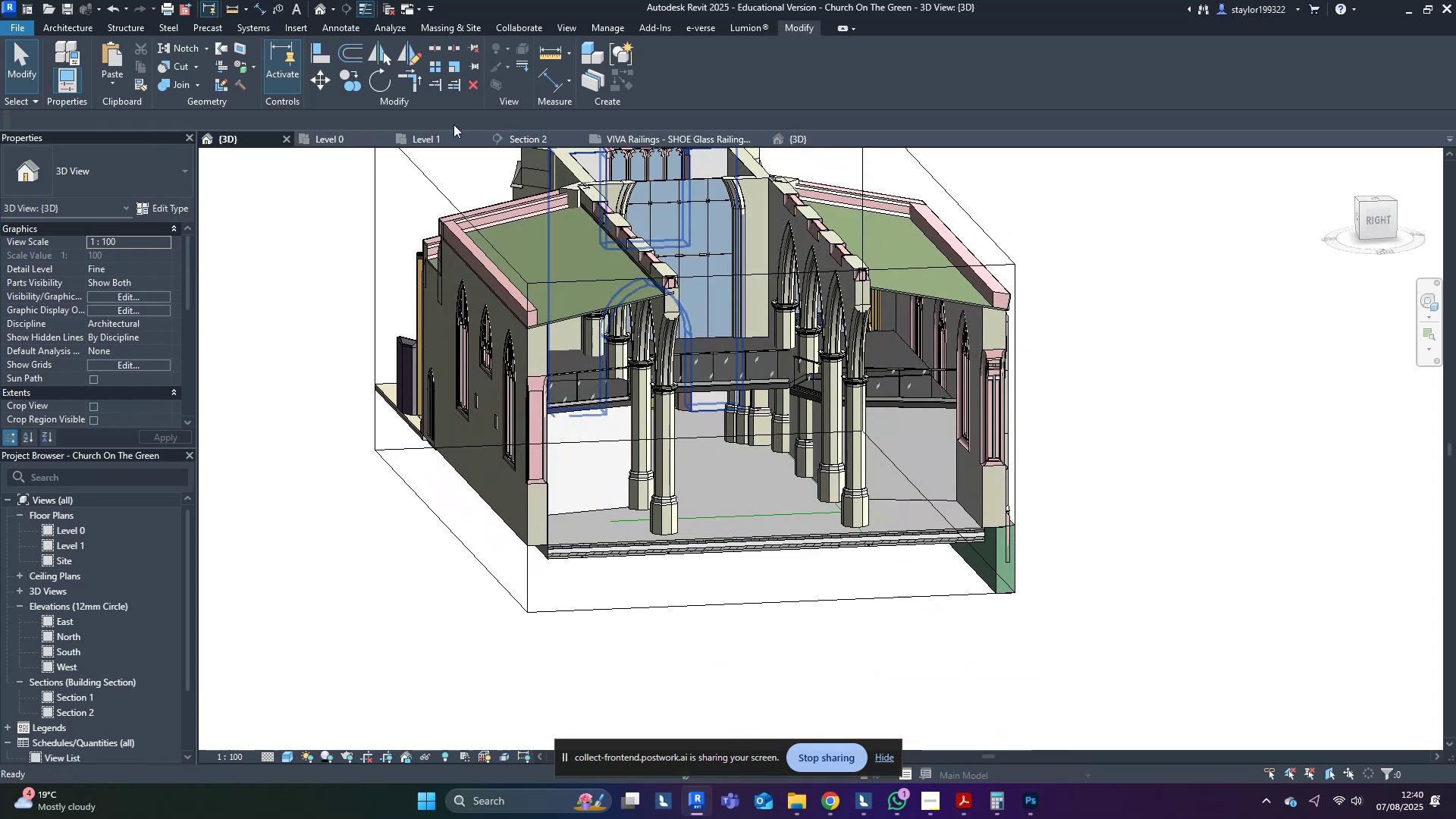 
left_click([447, 142])
 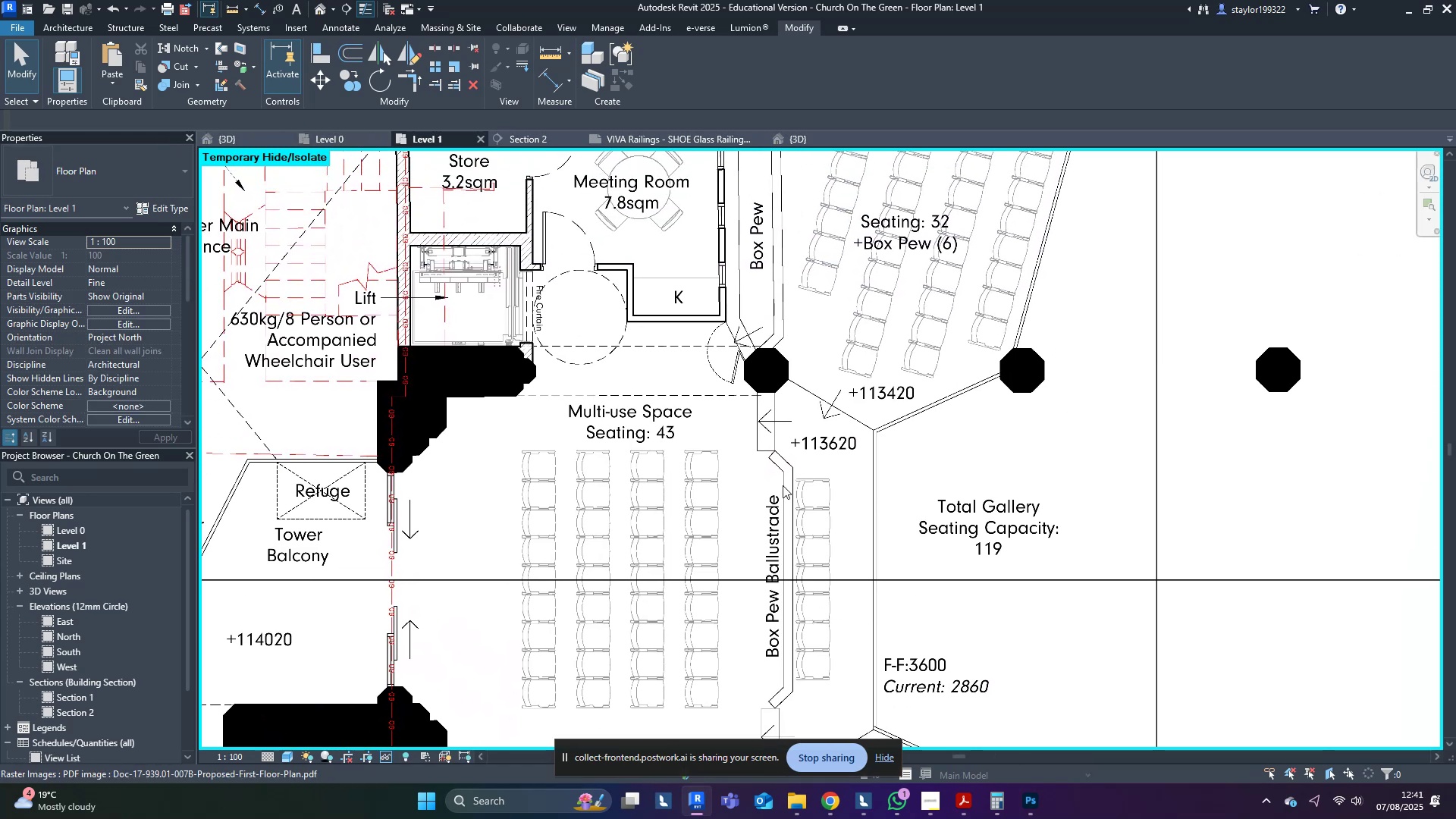 
left_click([246, 143])
 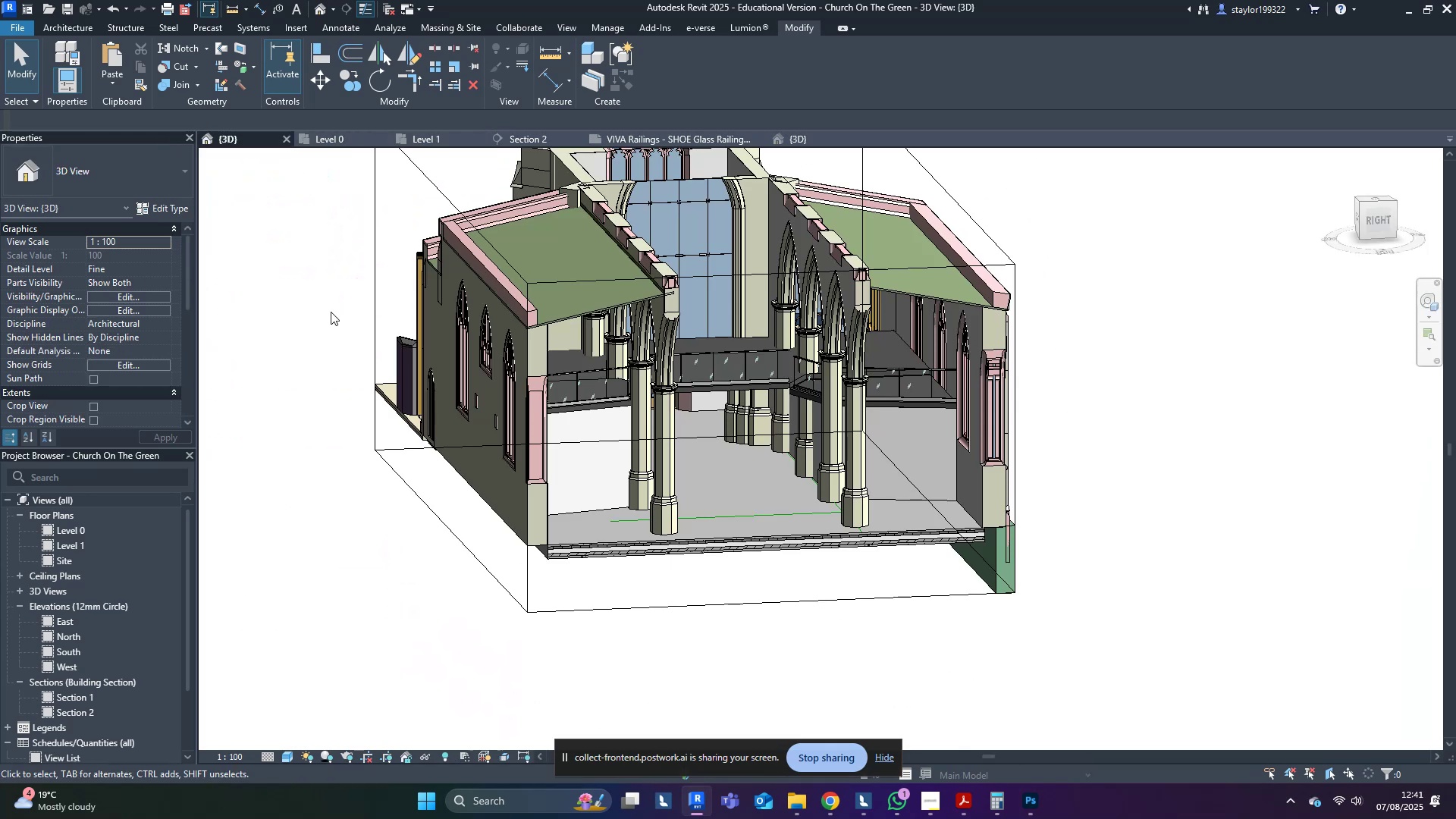 
middle_click([358, 348])
 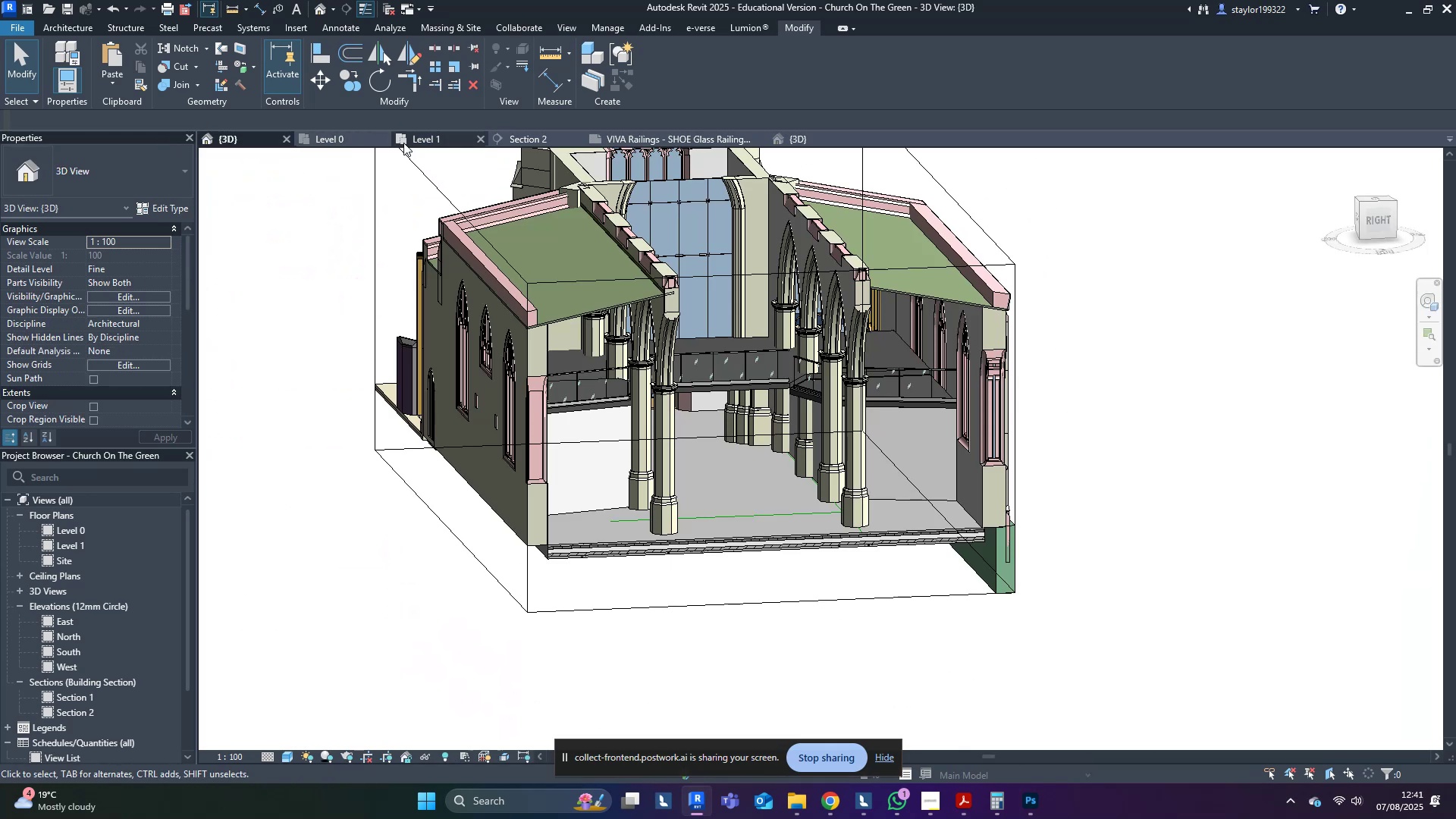 
left_click([438, 140])
 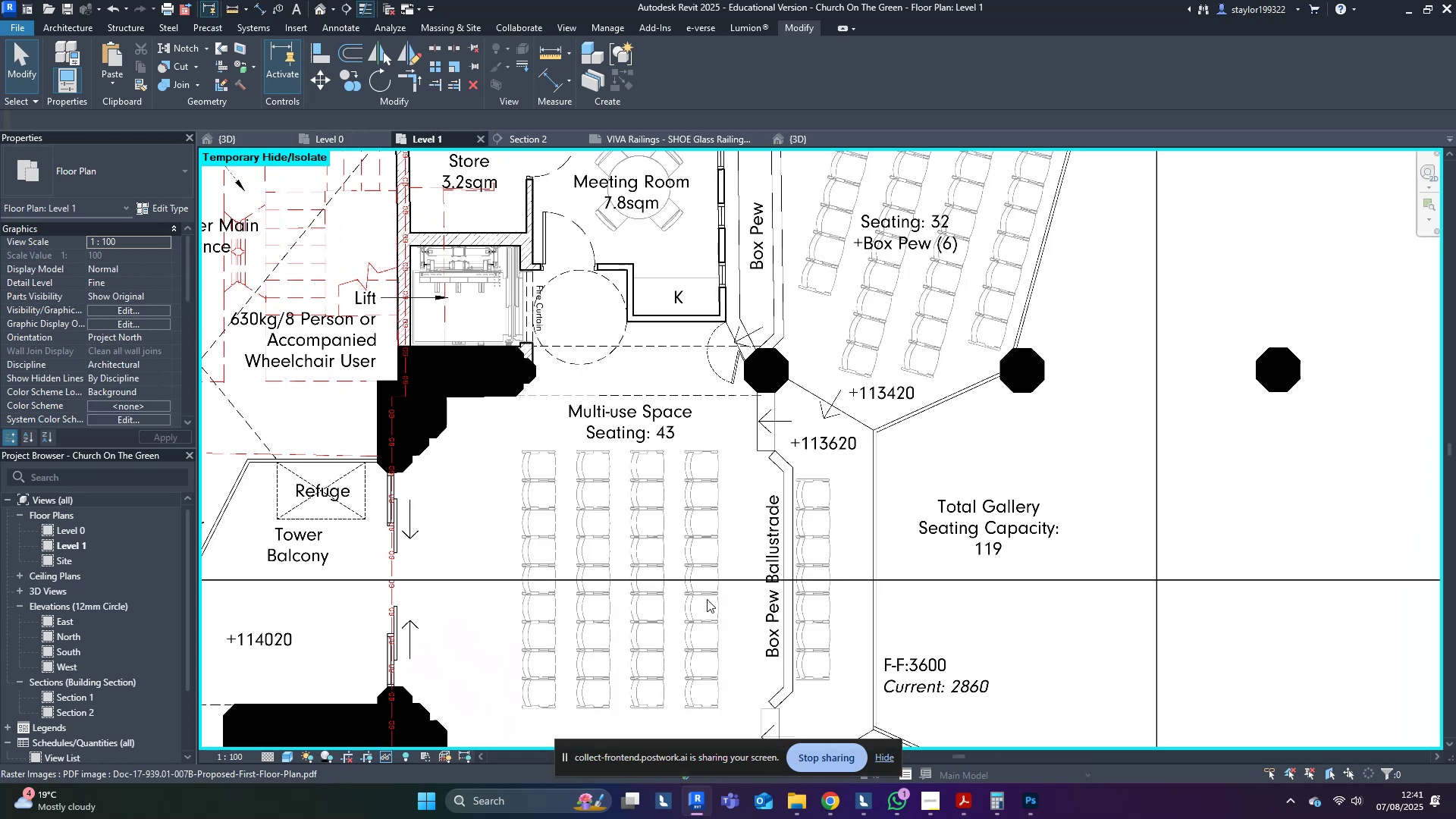 
middle_click([753, 616])
 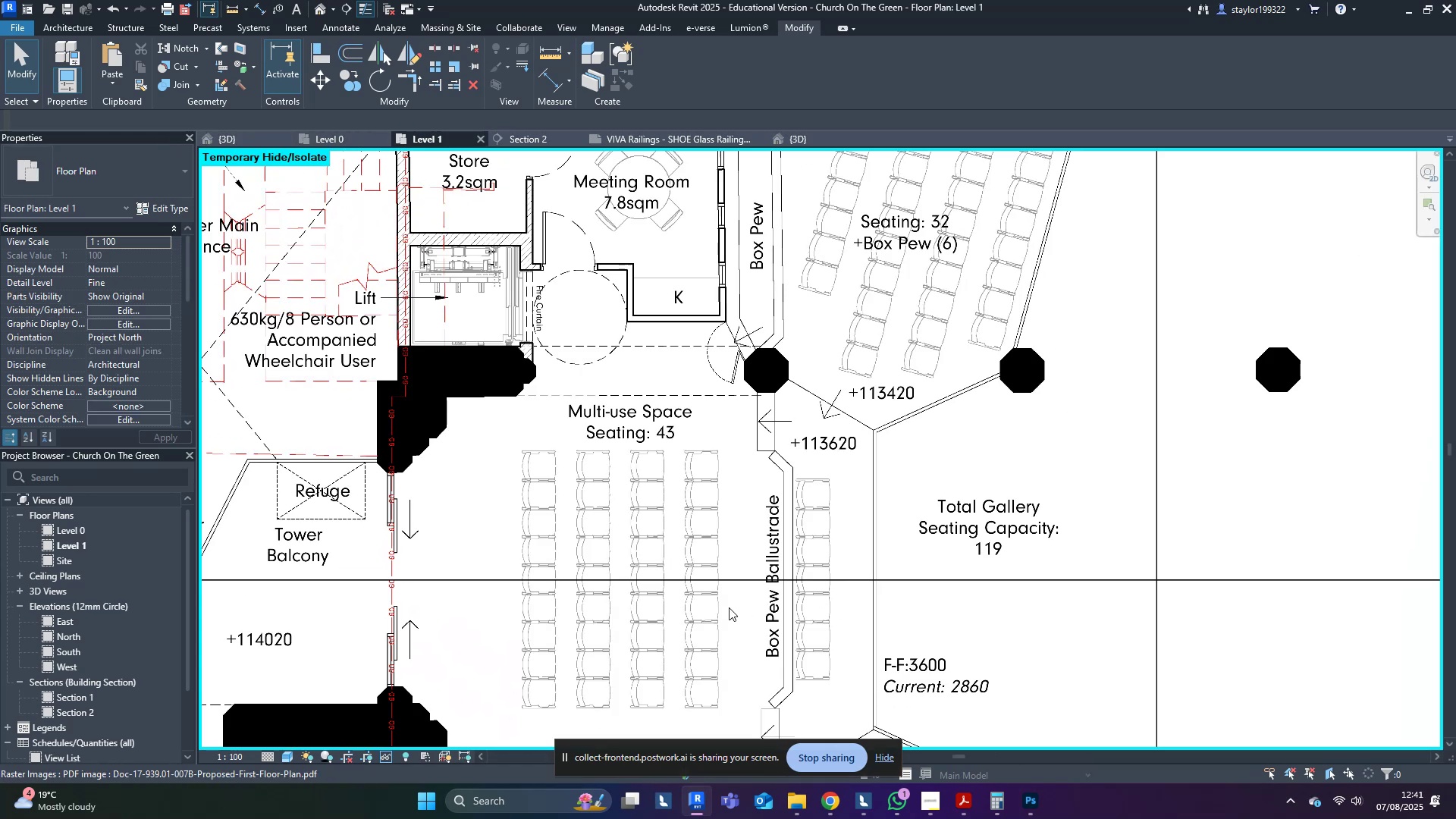 
scroll: coordinate [710, 603], scroll_direction: down, amount: 3.0
 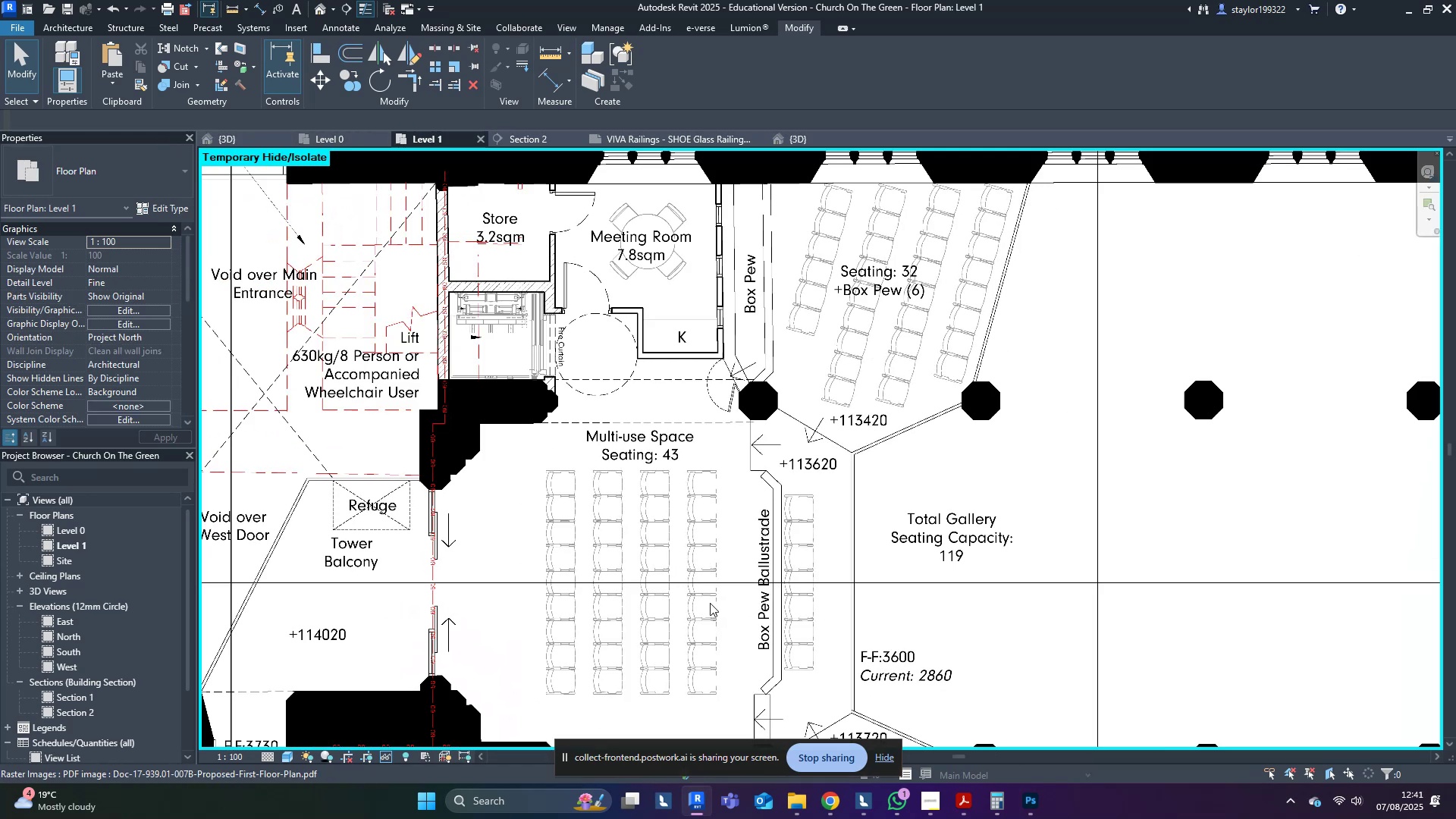 
type(sd)
 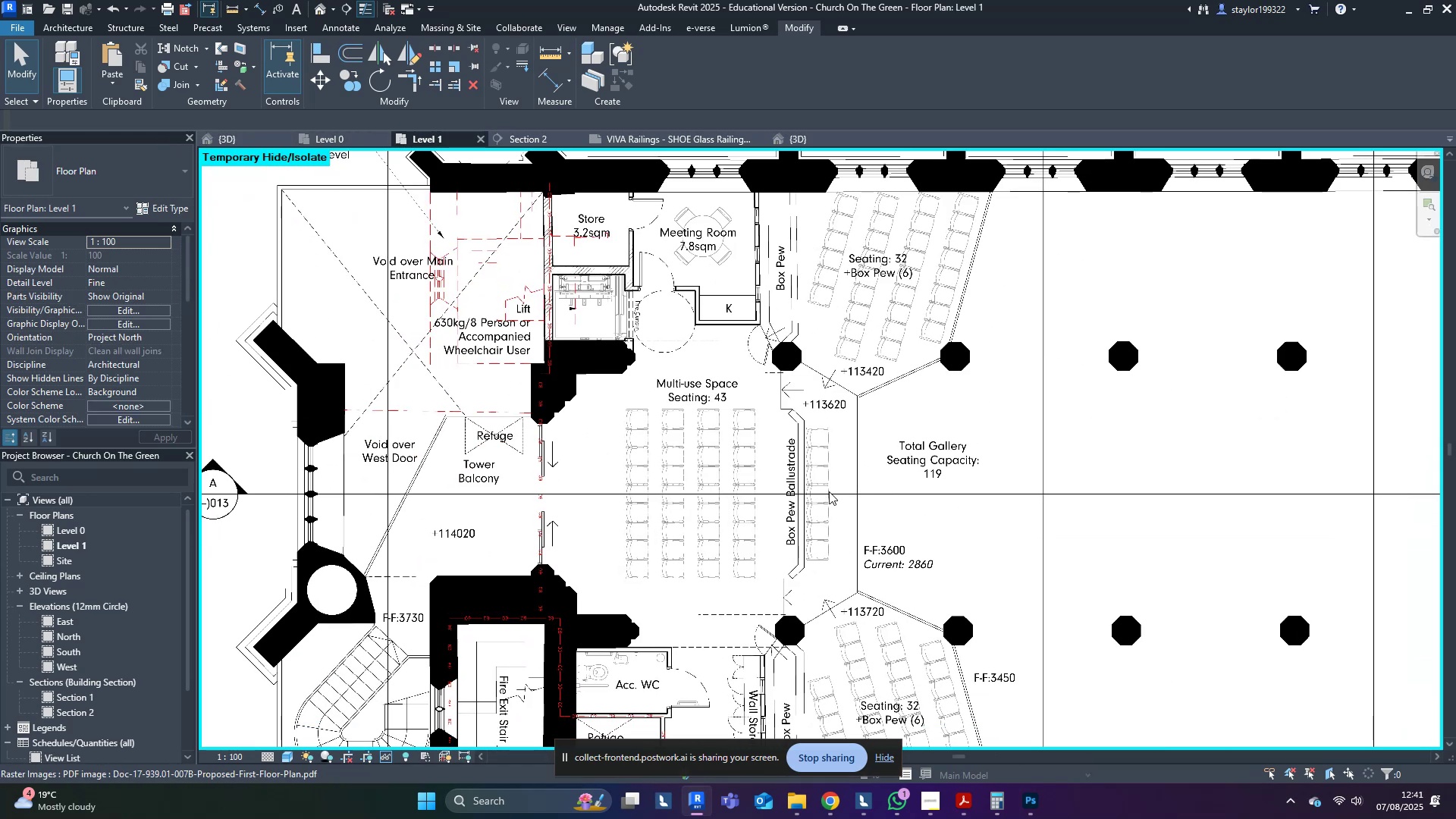 
double_click([825, 494])
 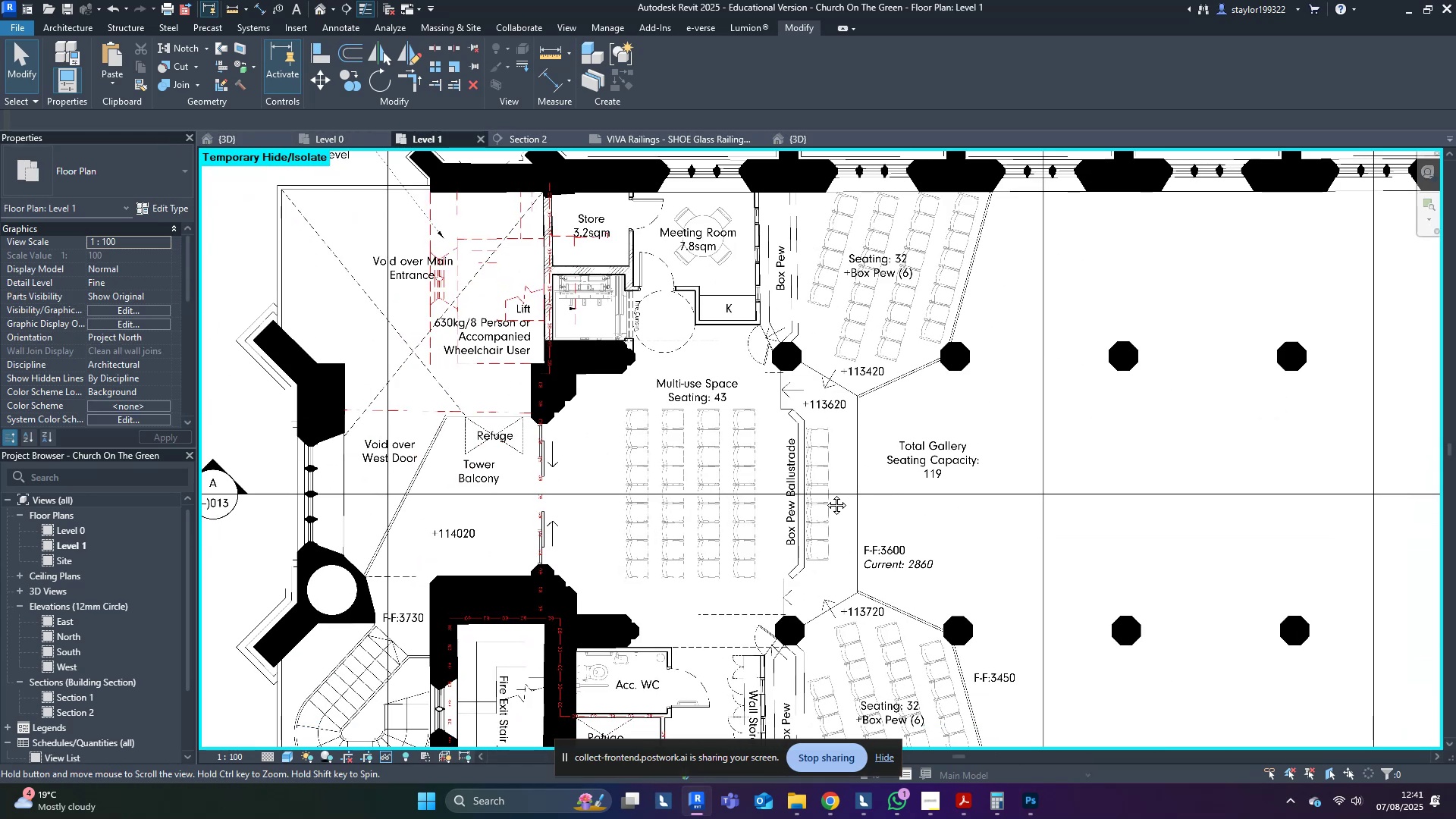 
type(sd)
 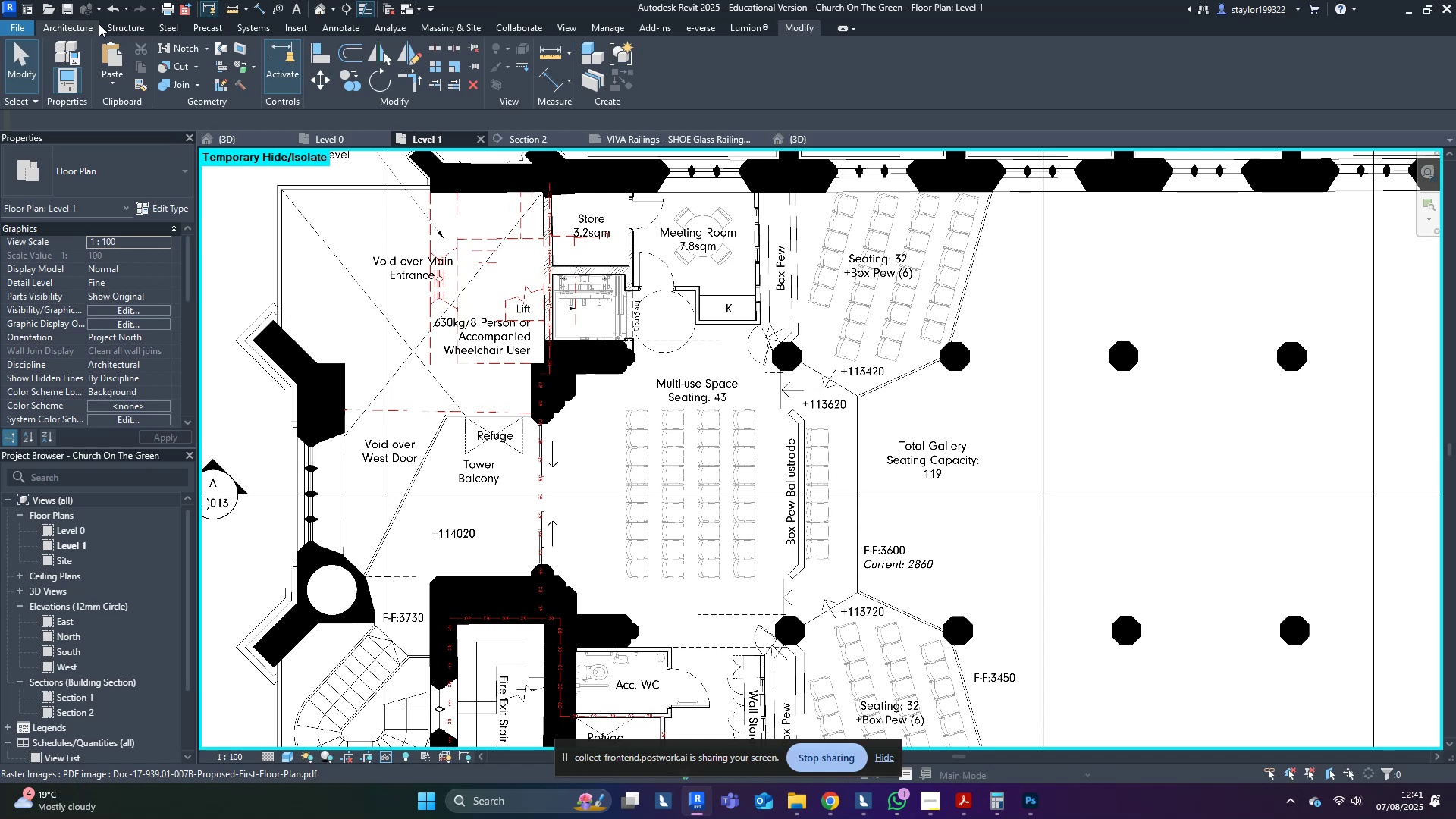 
left_click([80, 30])
 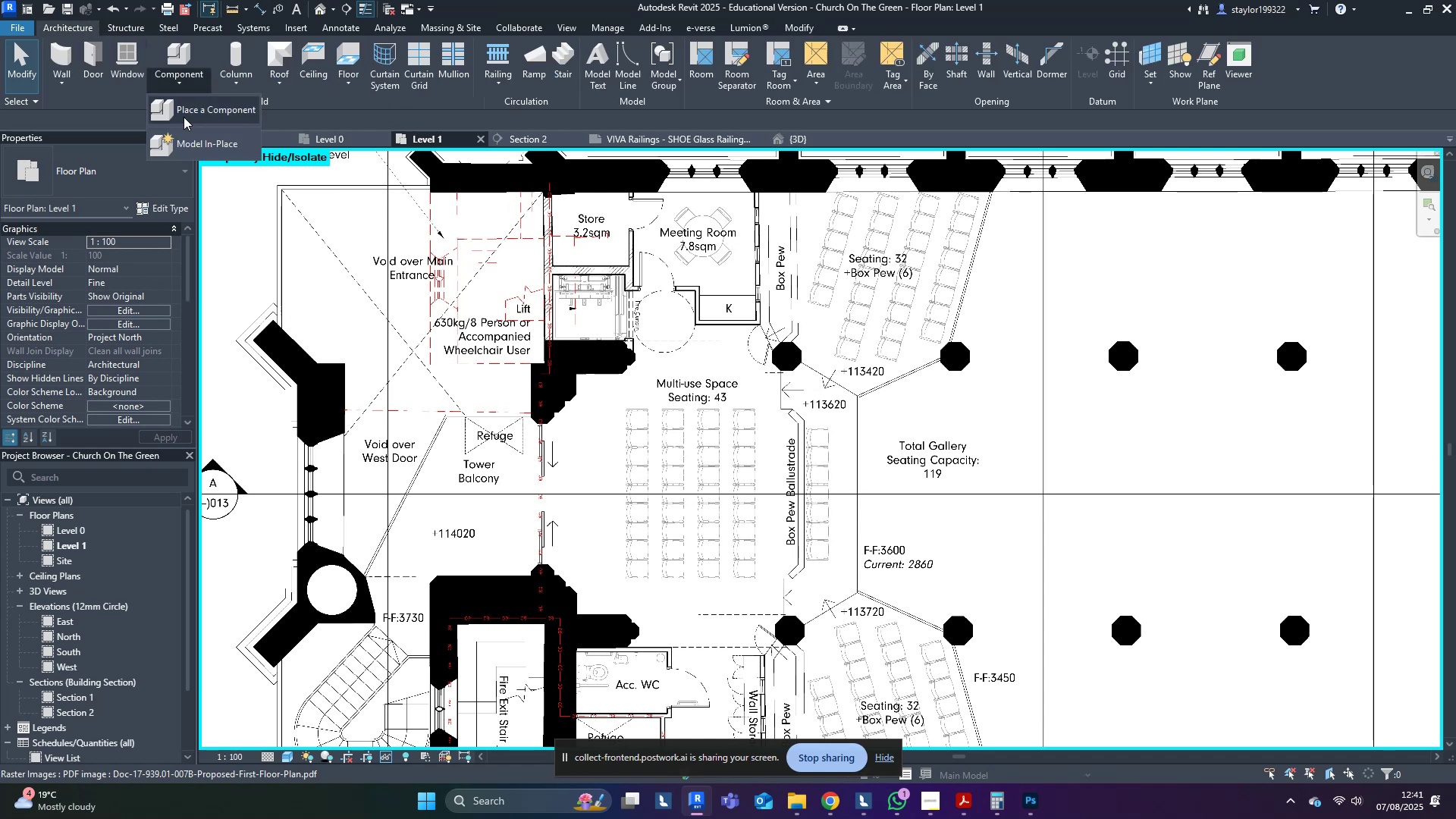 
triple_click([204, 152])
 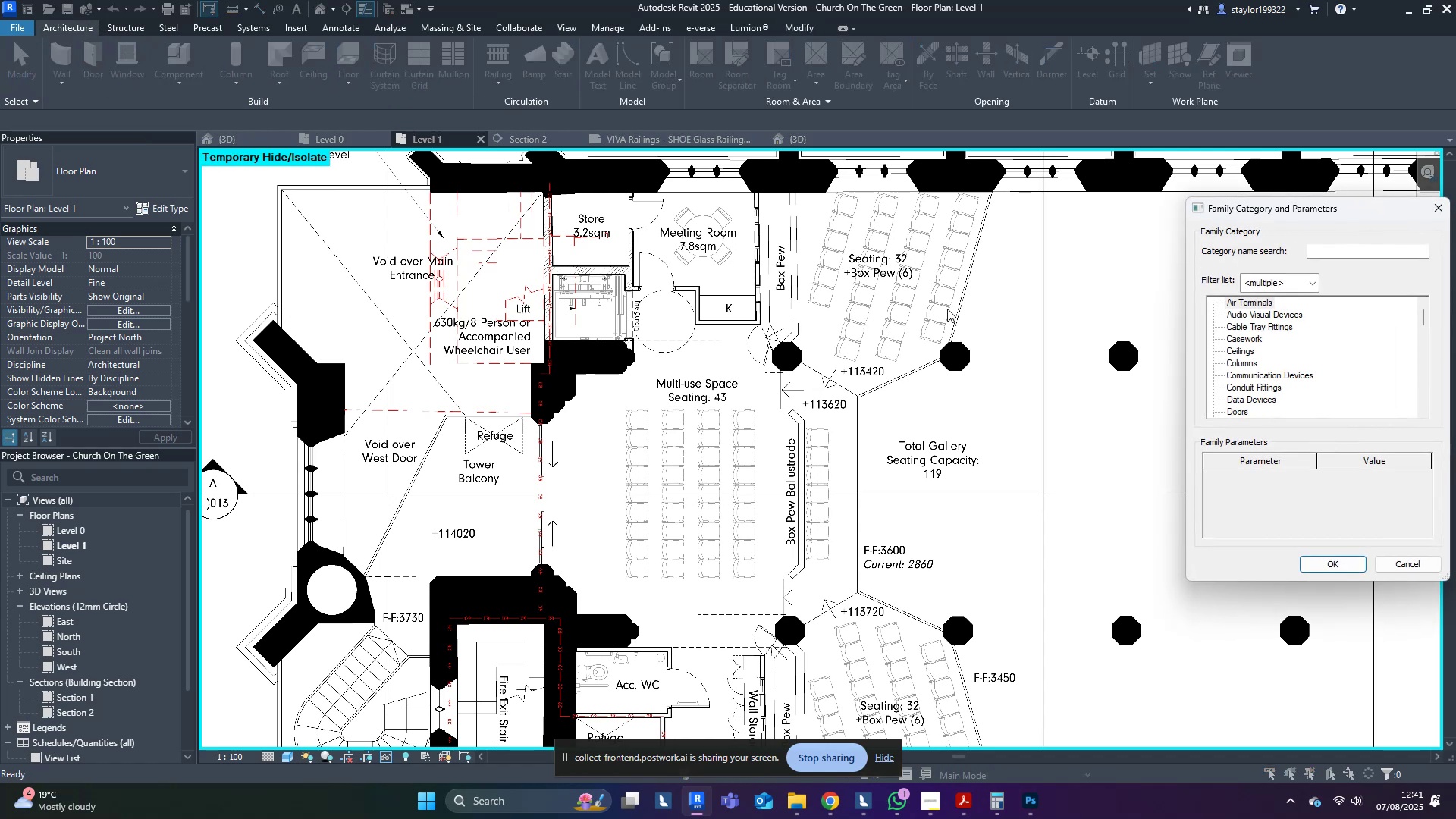 
left_click([1220, 333])
 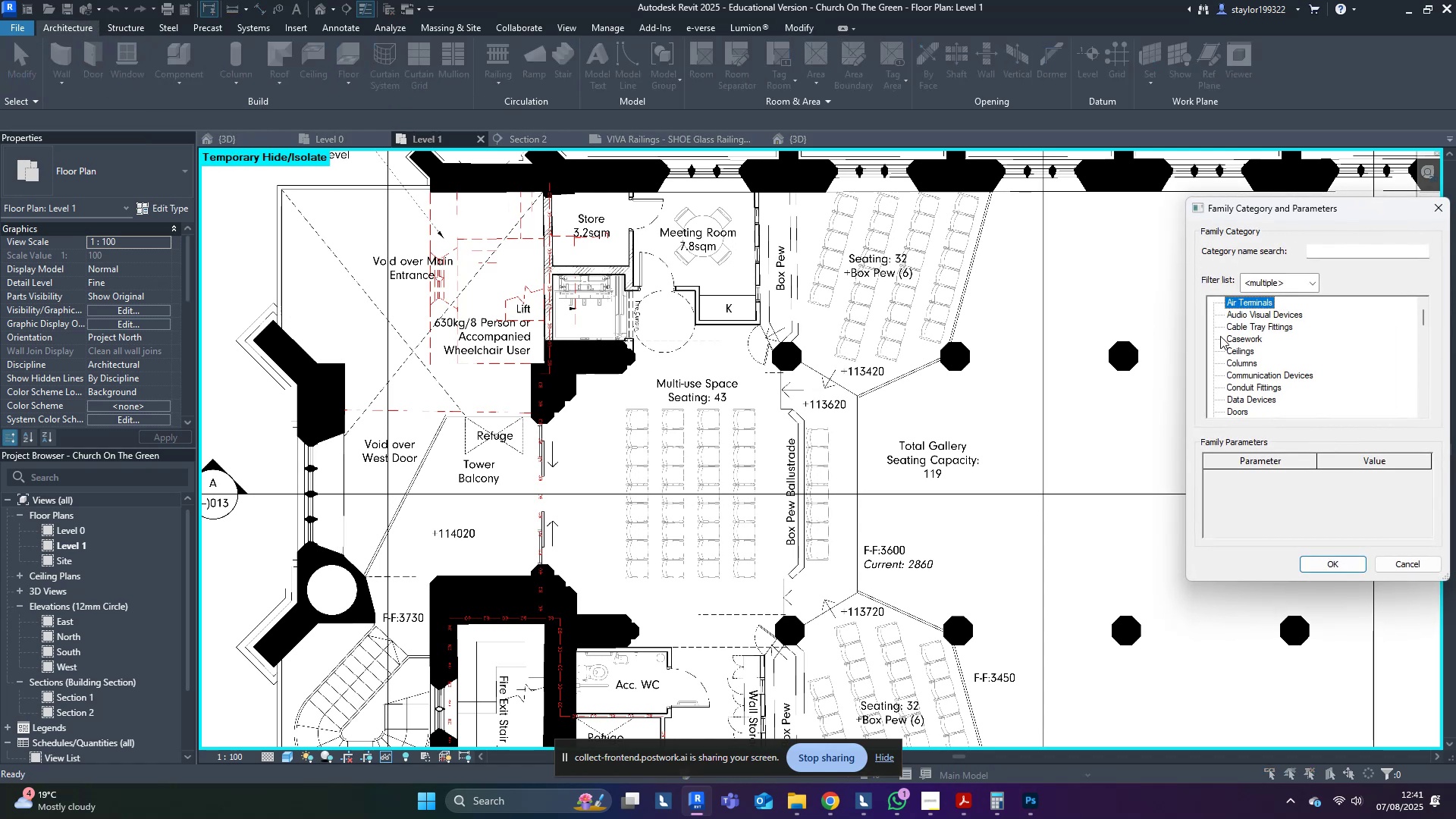 
key(G)
 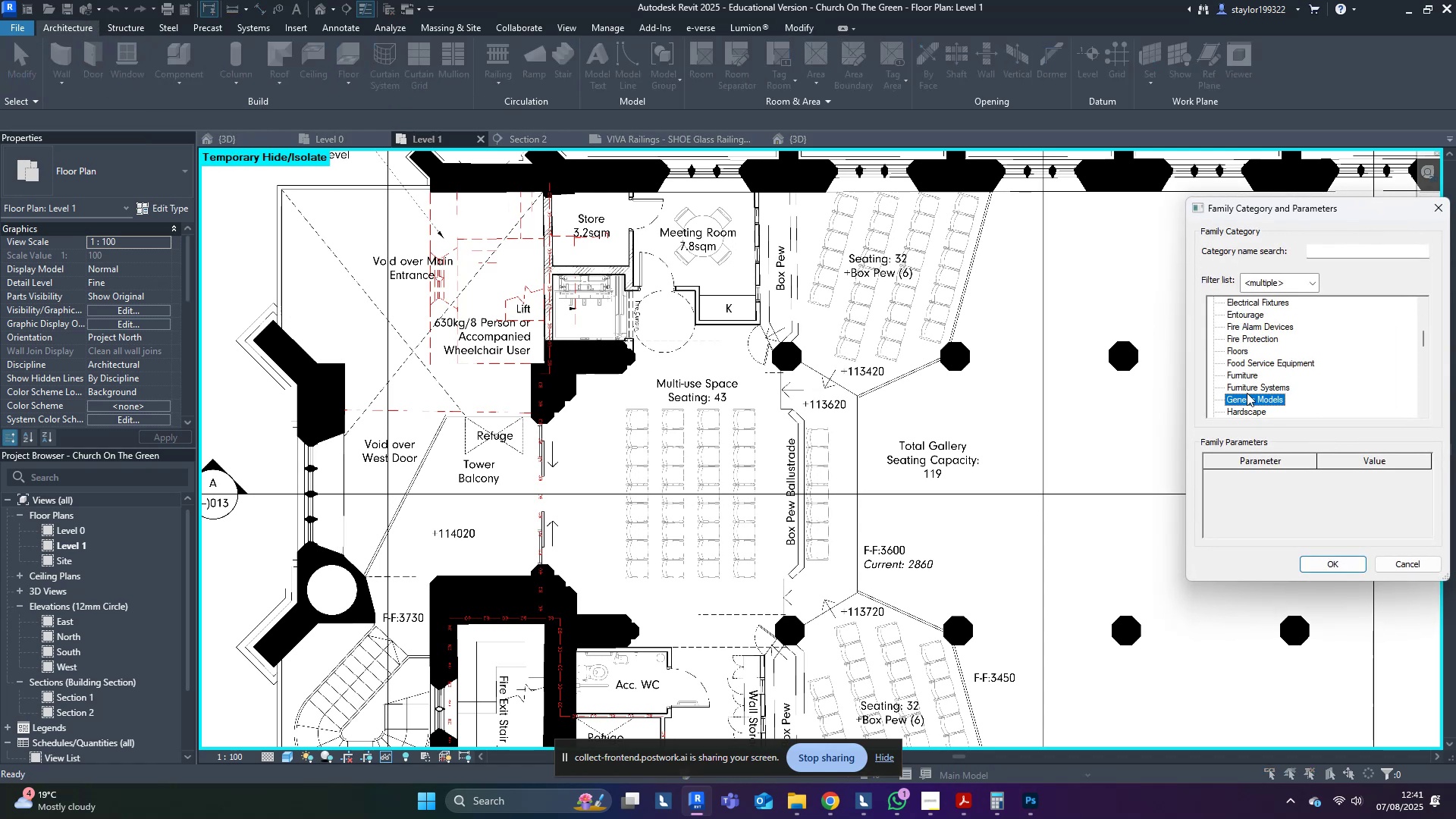 
double_click([1246, 395])
 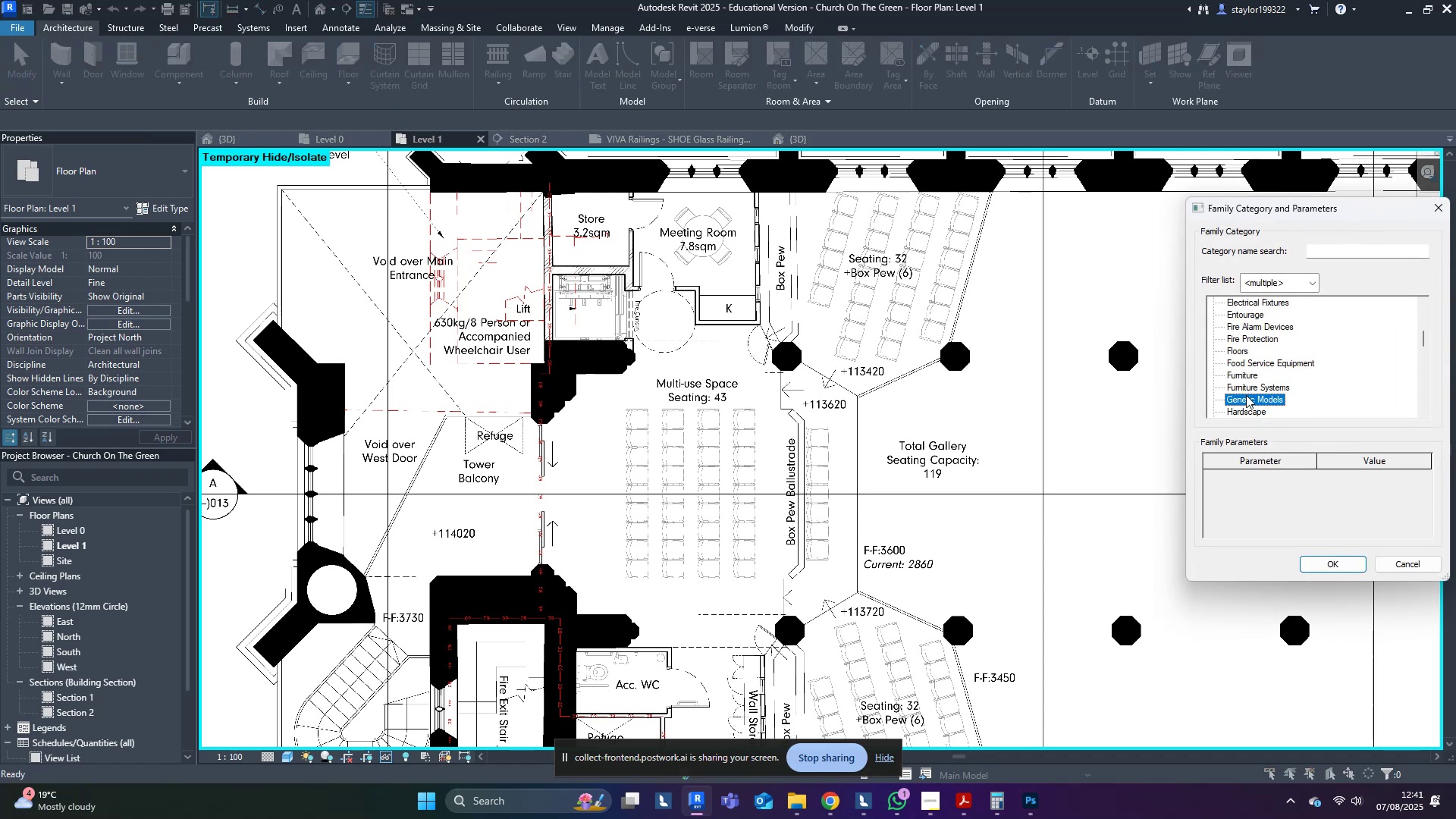 
triple_click([1246, 395])
 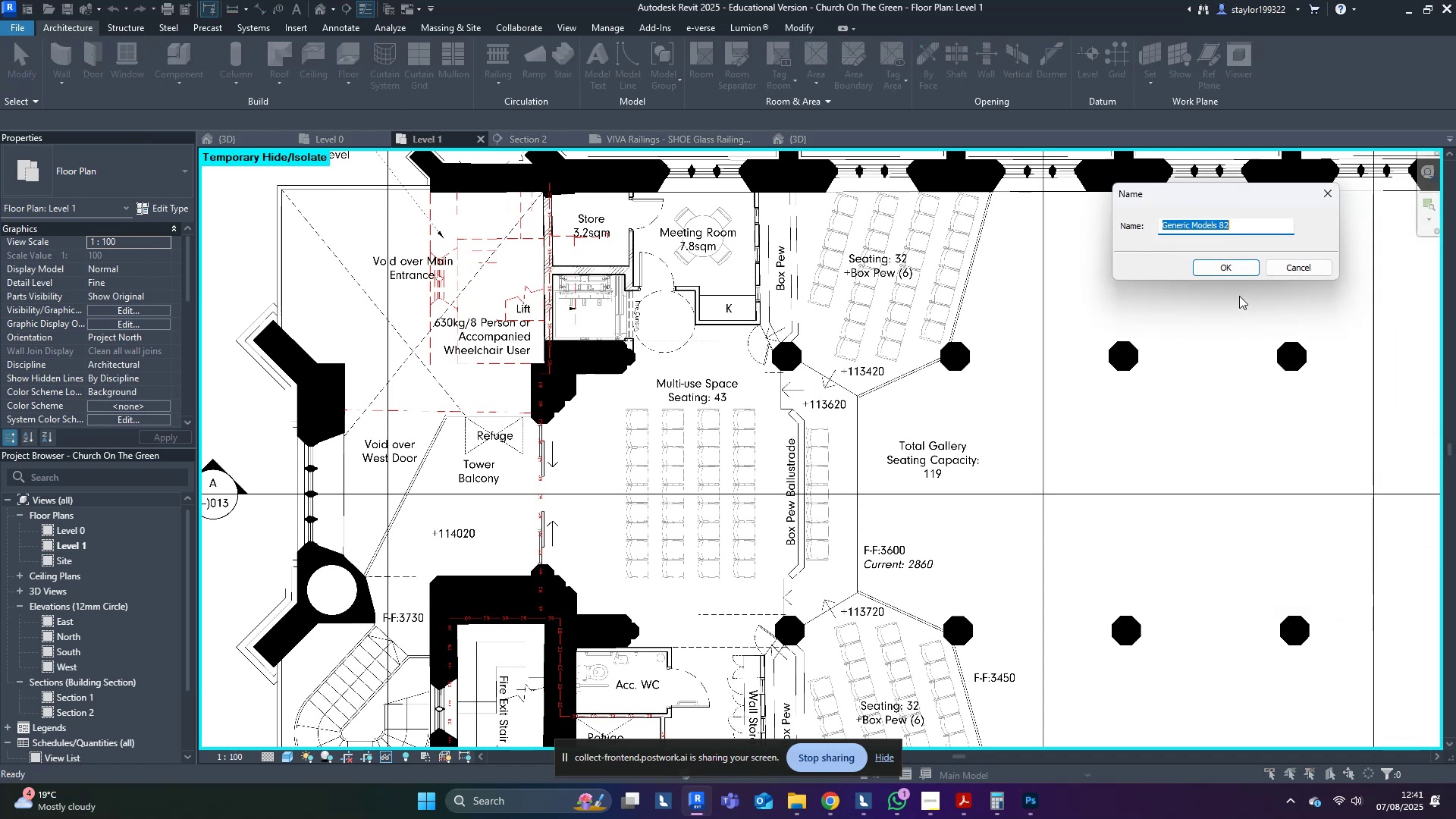 
left_click([1252, 262])
 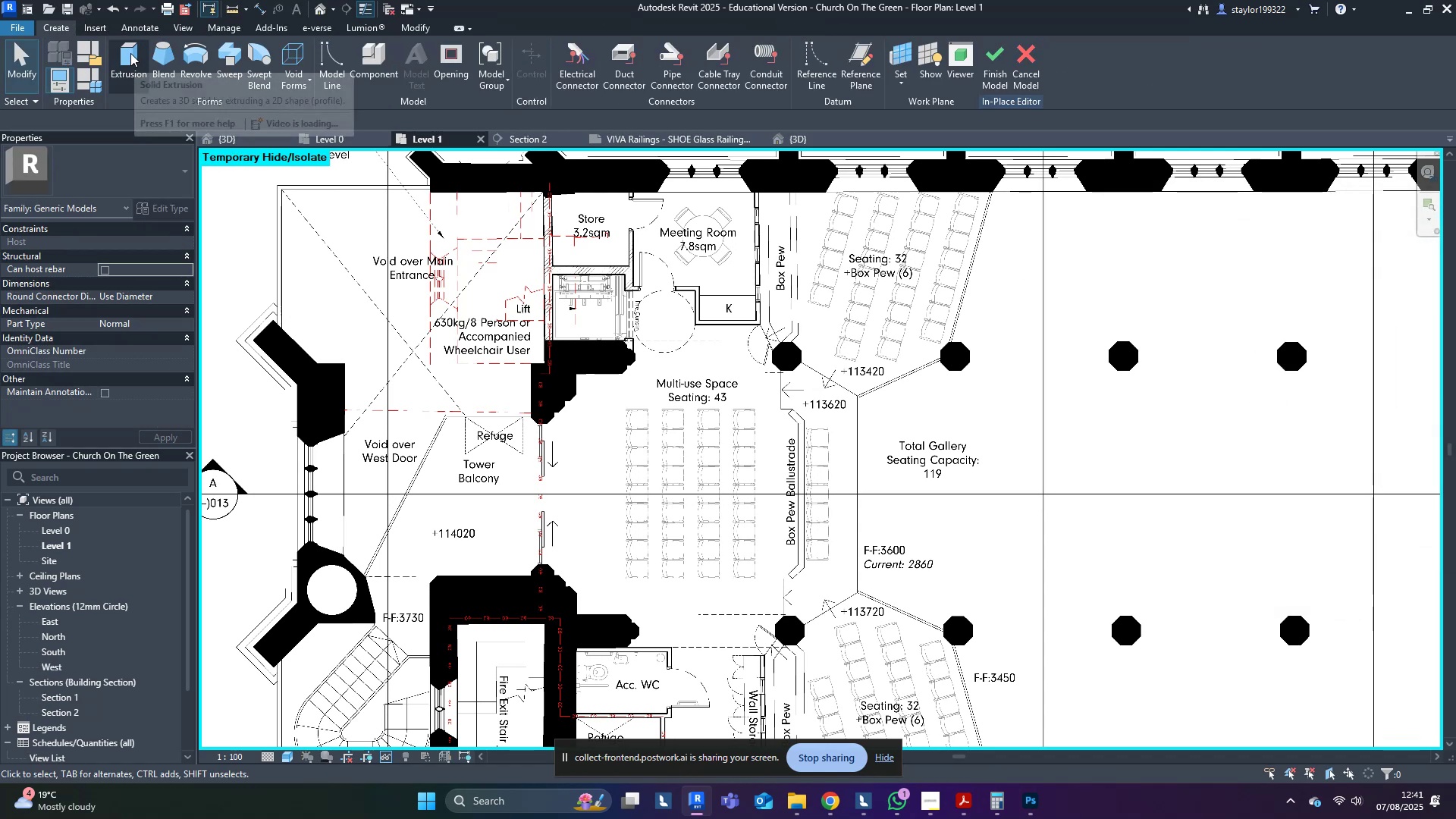 
left_click([130, 53])
 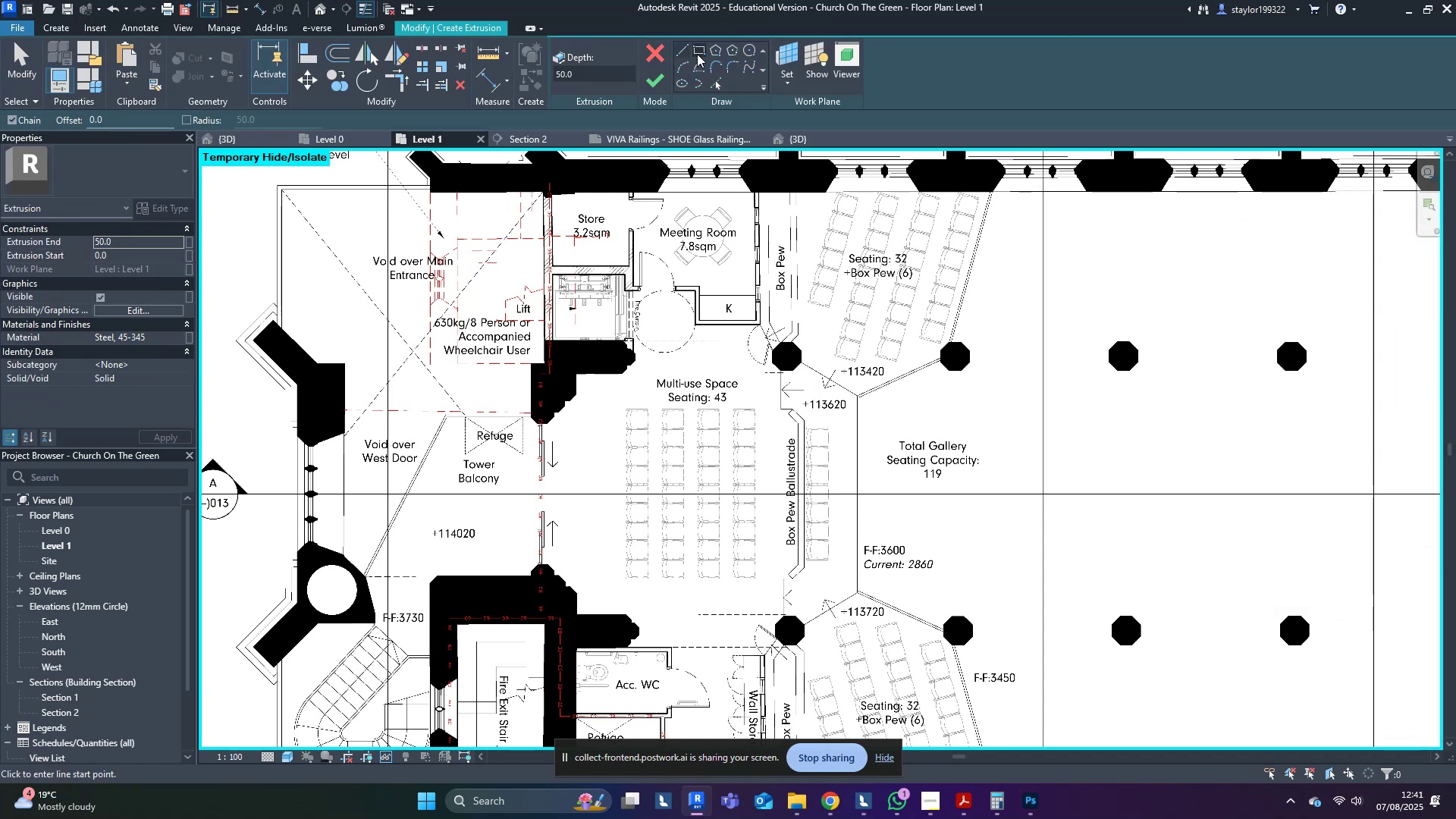 
left_click([696, 42])
 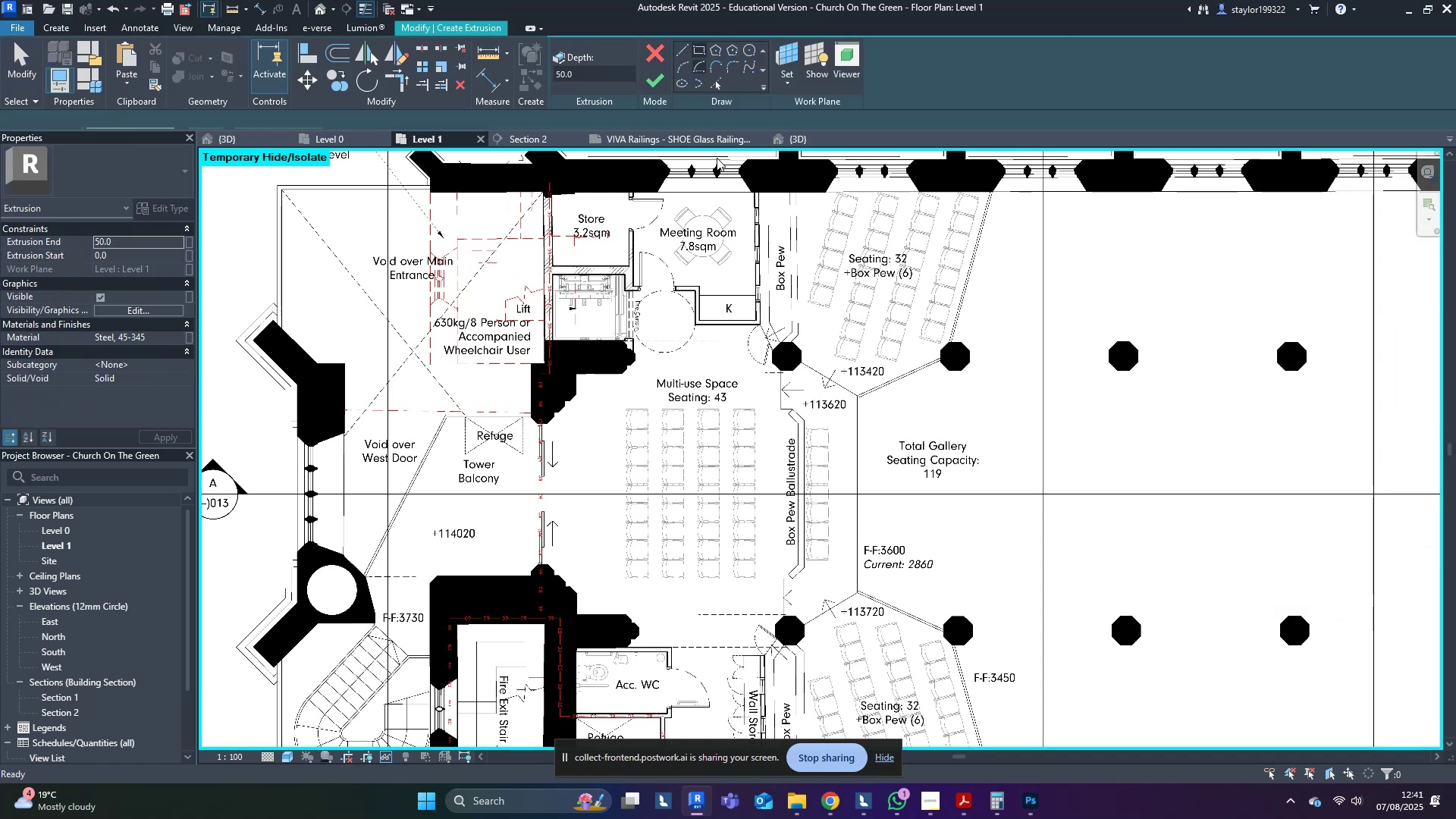 
scroll: coordinate [808, 402], scroll_direction: up, amount: 9.0
 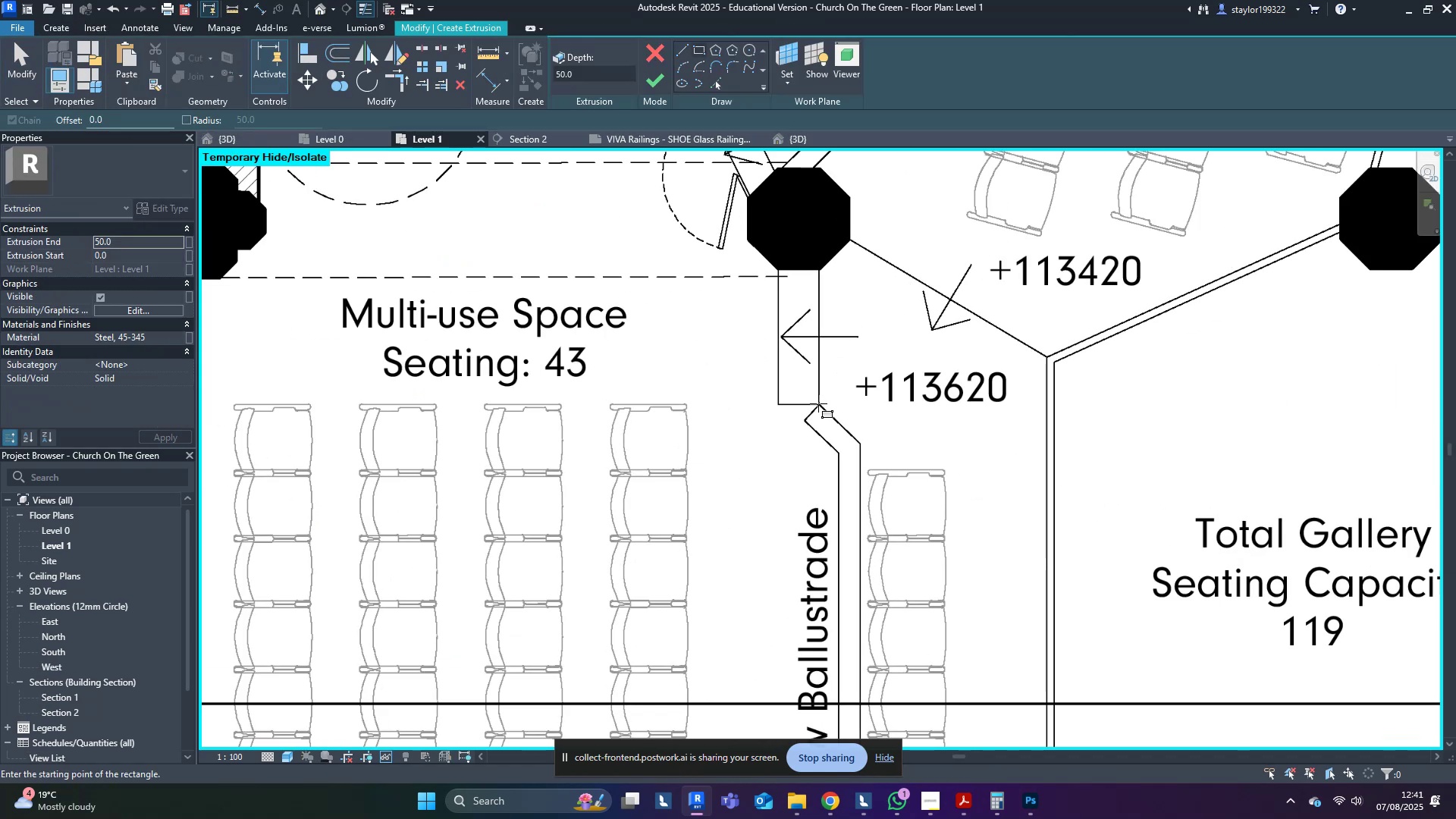 
left_click([818, 403])
 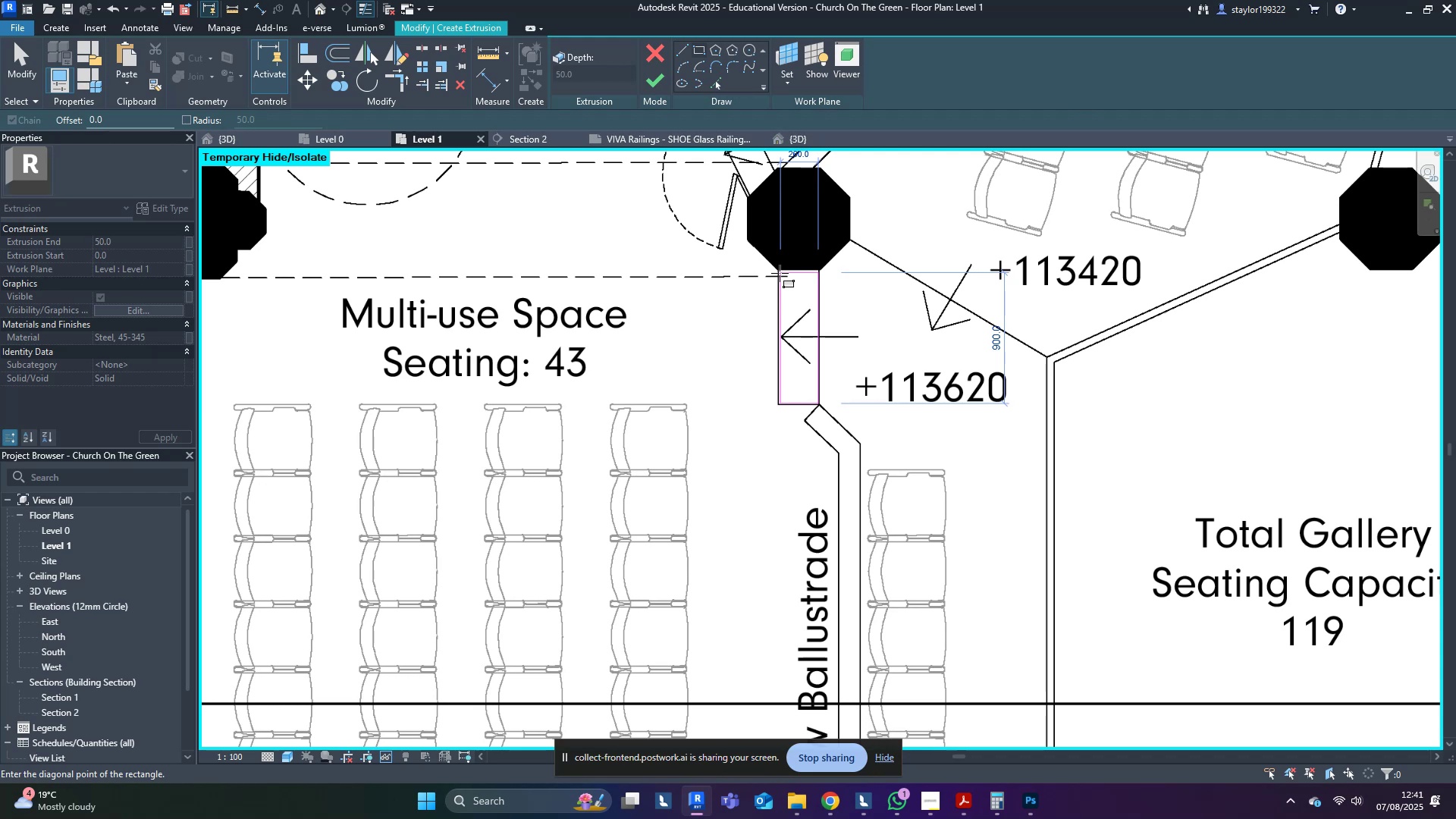 
left_click([780, 271])
 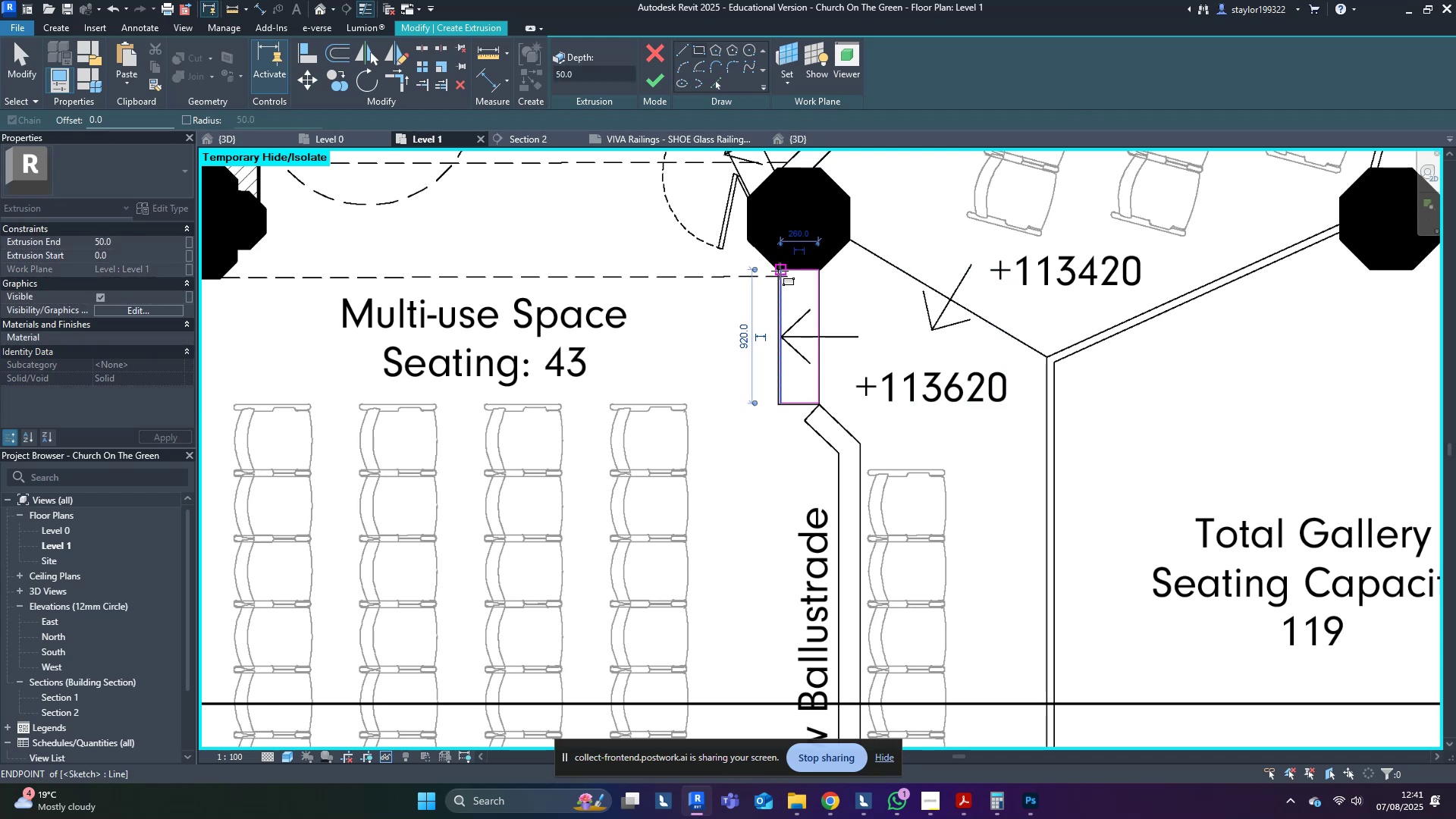 
key(Escape)
type(mddm)
 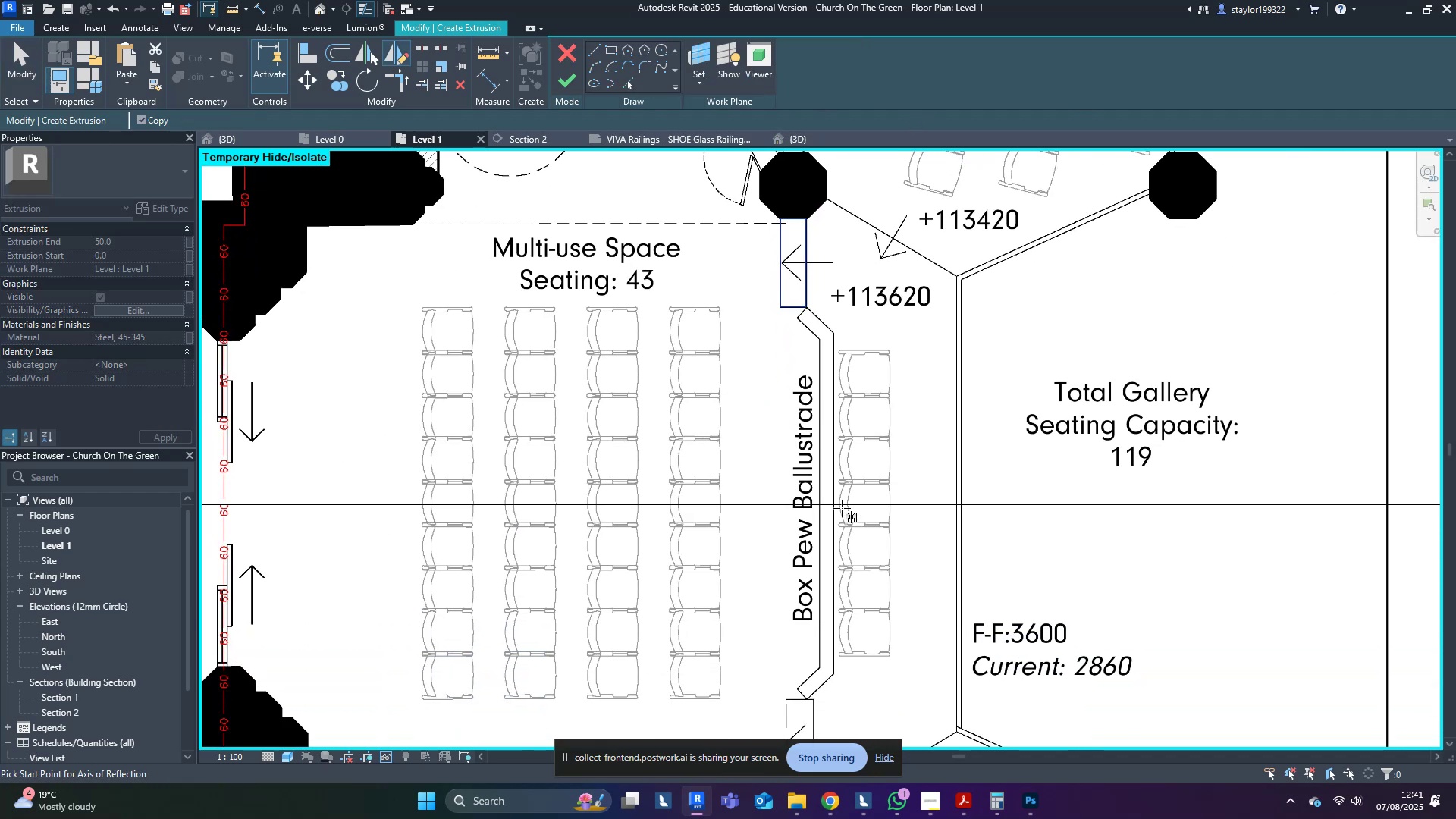 
scroll: coordinate [775, 466], scroll_direction: down, amount: 3.0
 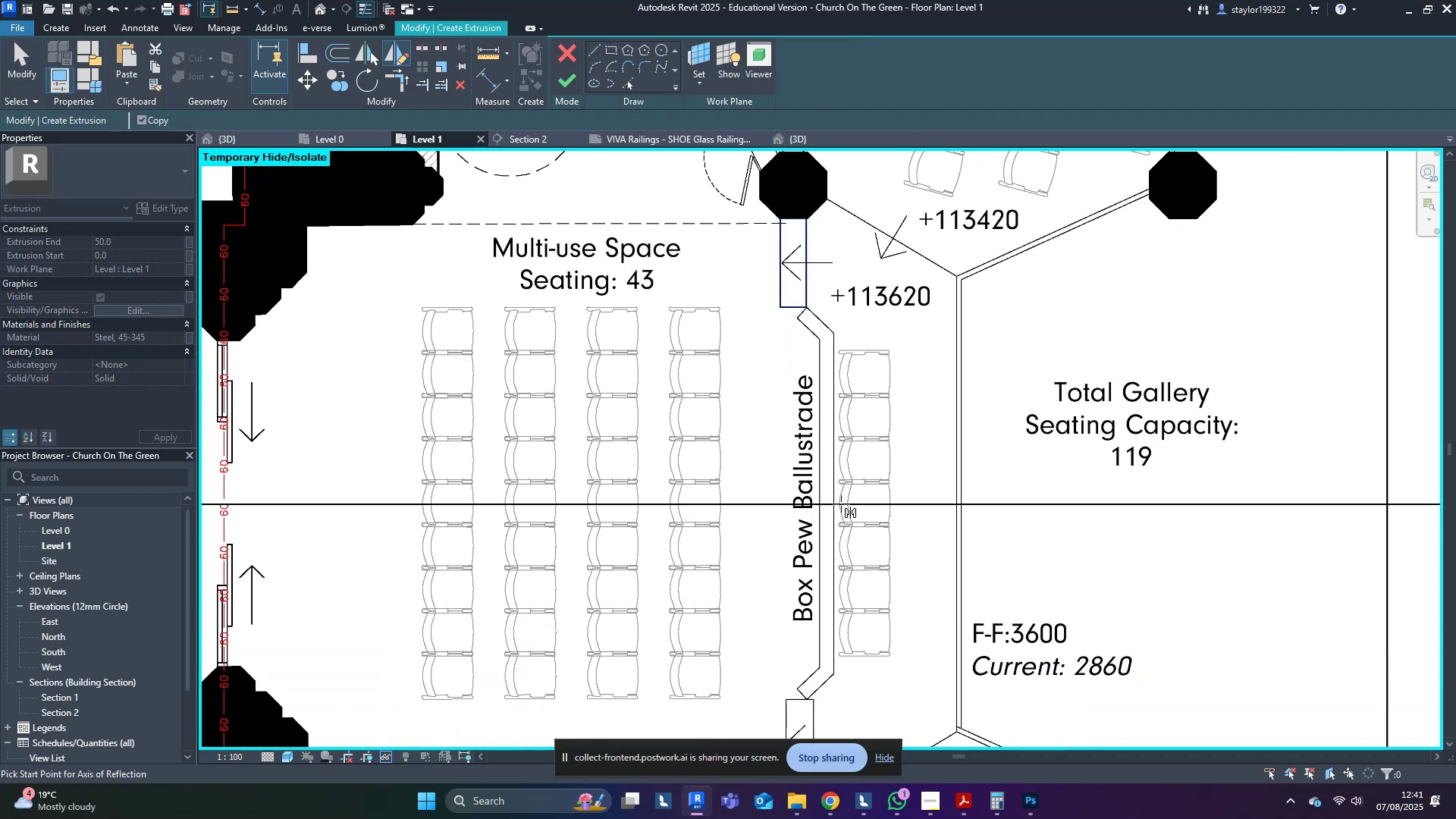 
left_click([836, 504])
 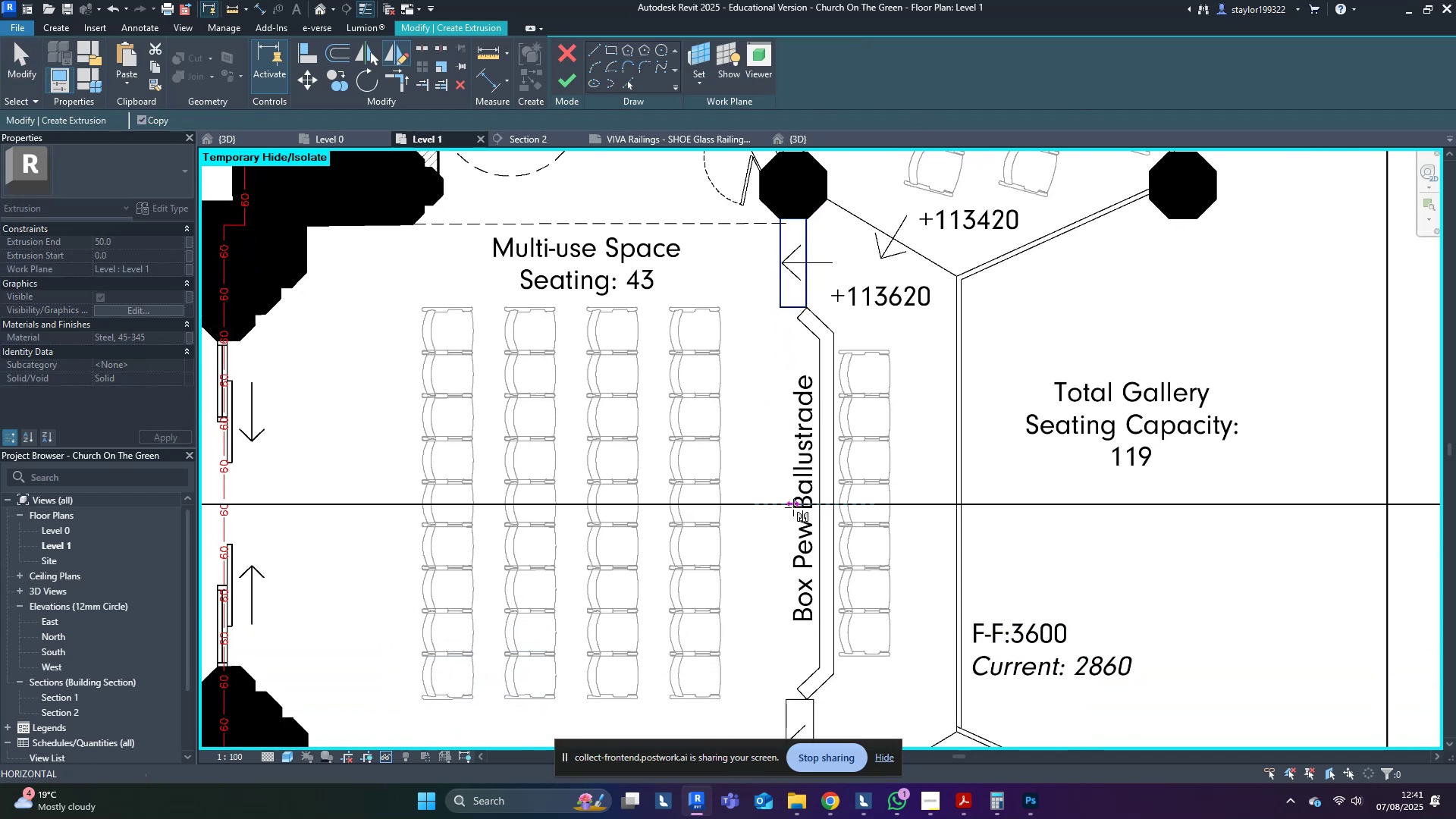 
left_click([793, 507])
 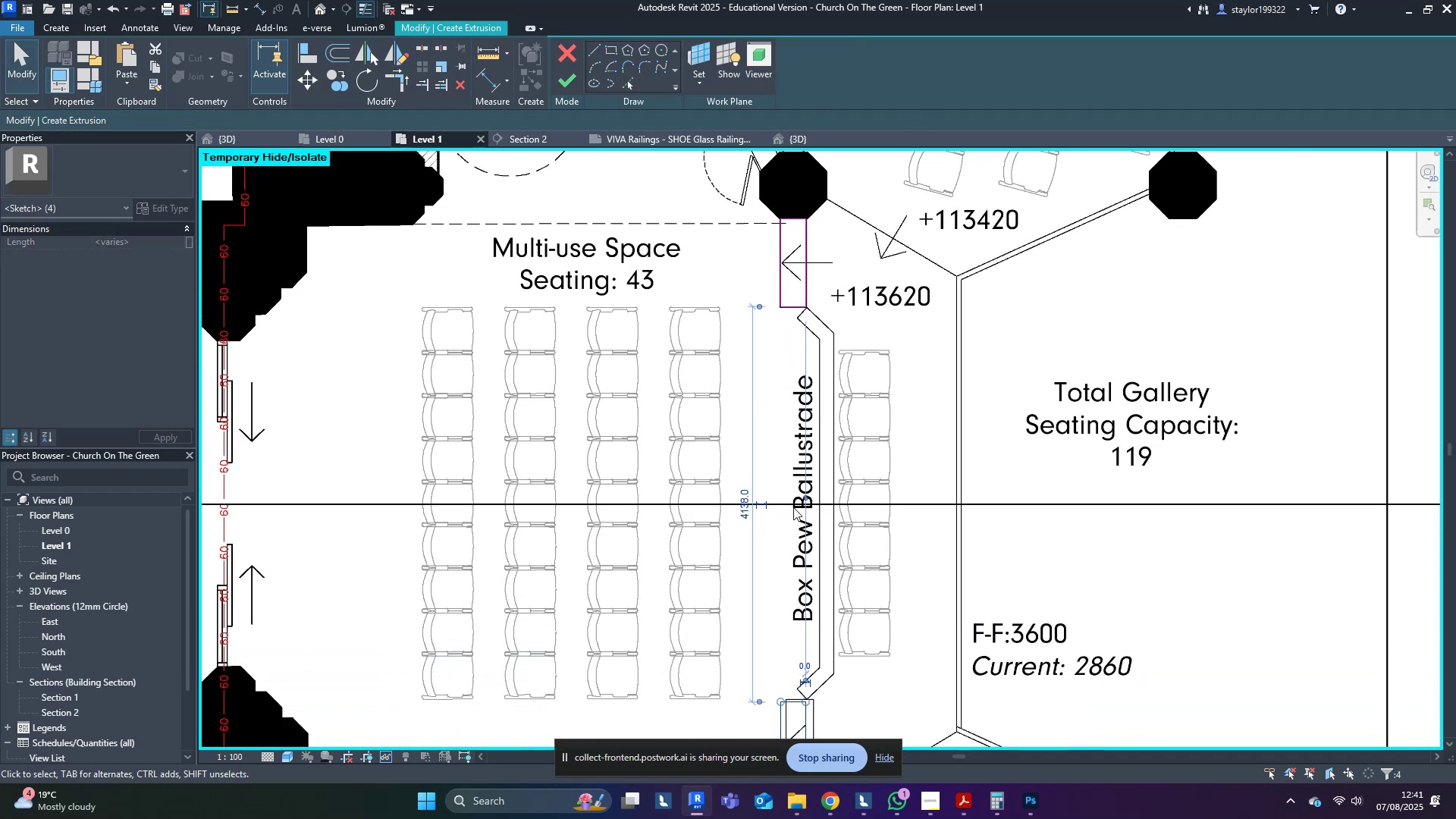 
type(sd)
 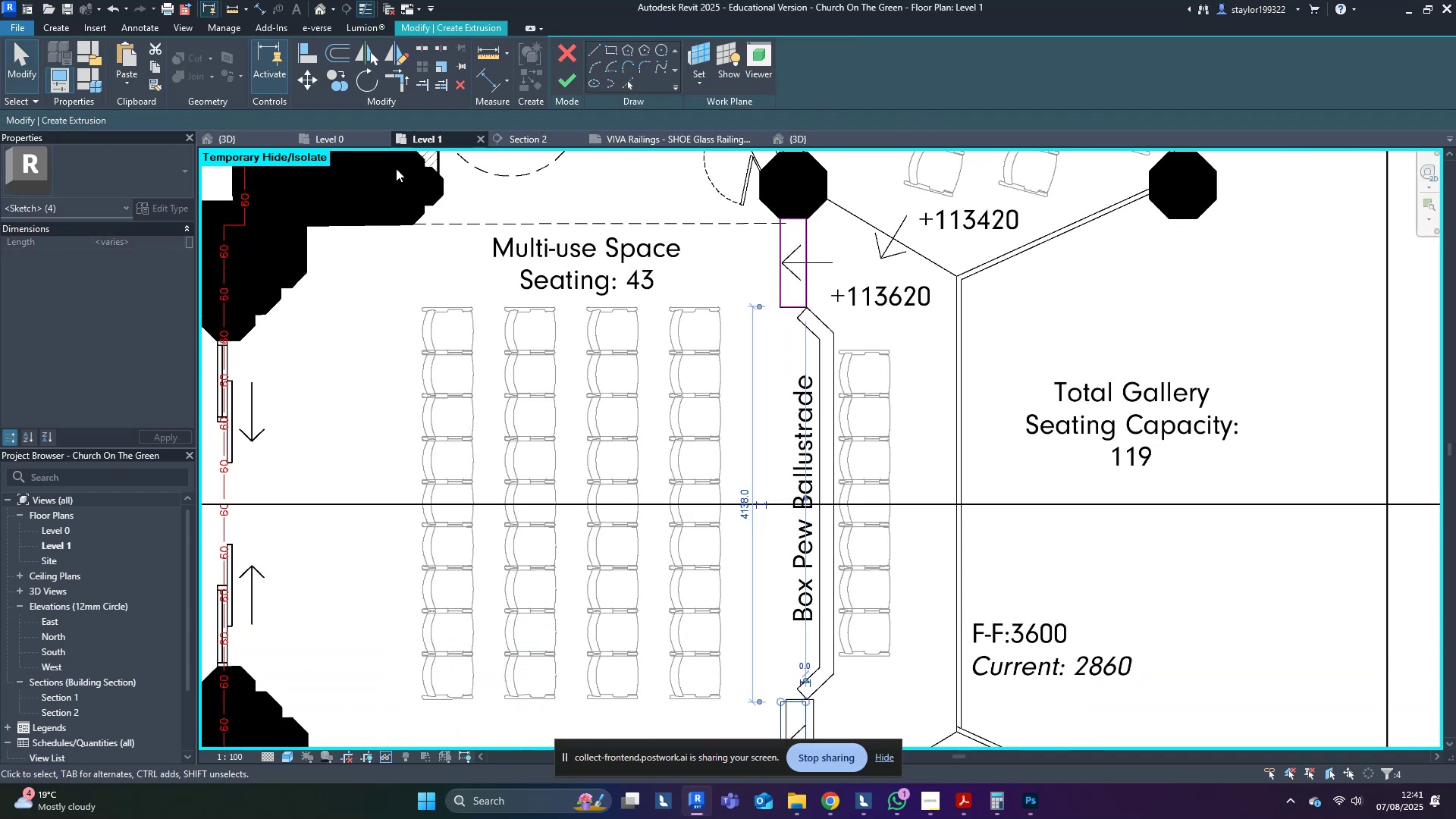 
left_click([474, 362])
 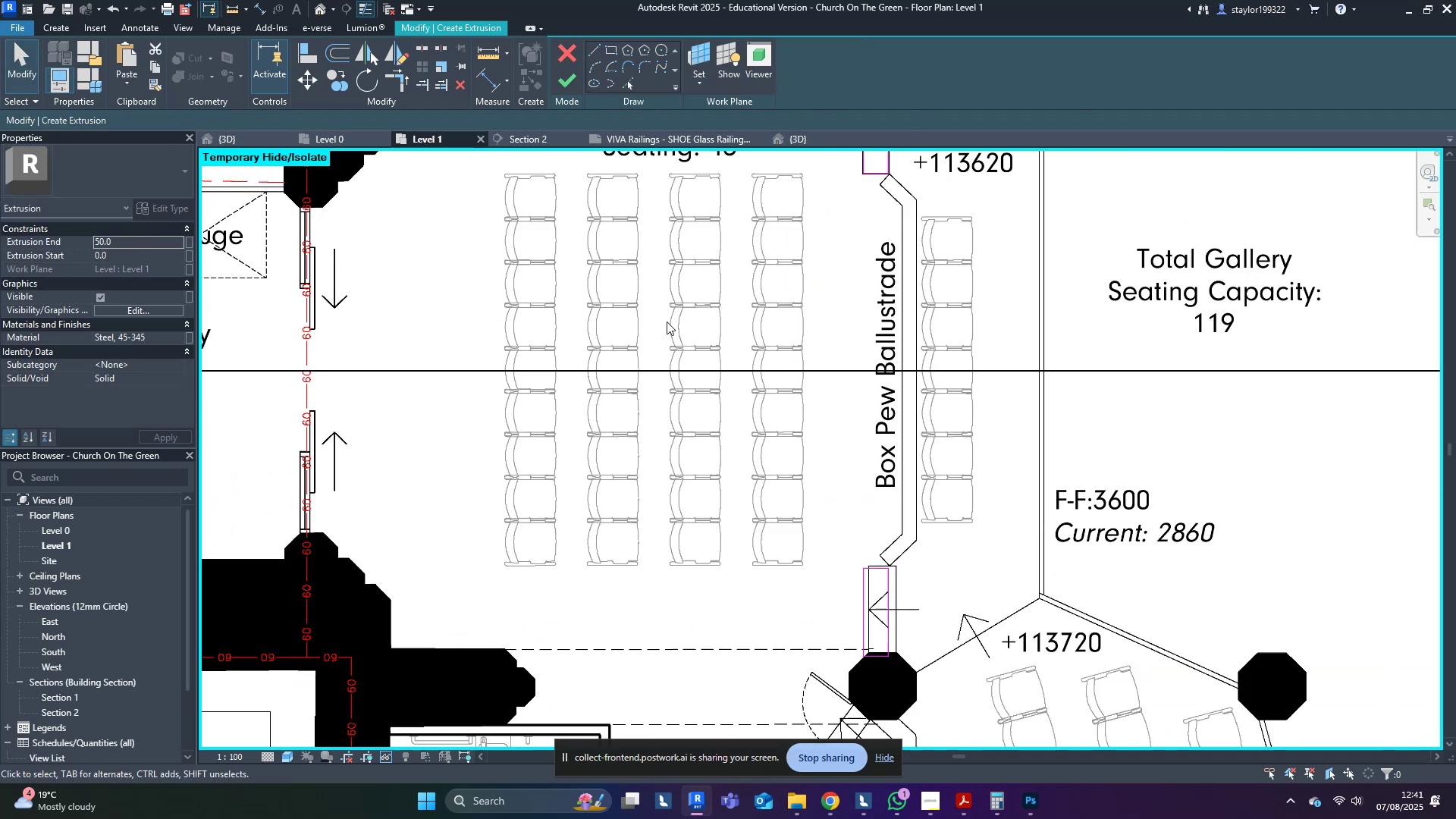 
scroll: coordinate [670, 340], scroll_direction: down, amount: 2.0
 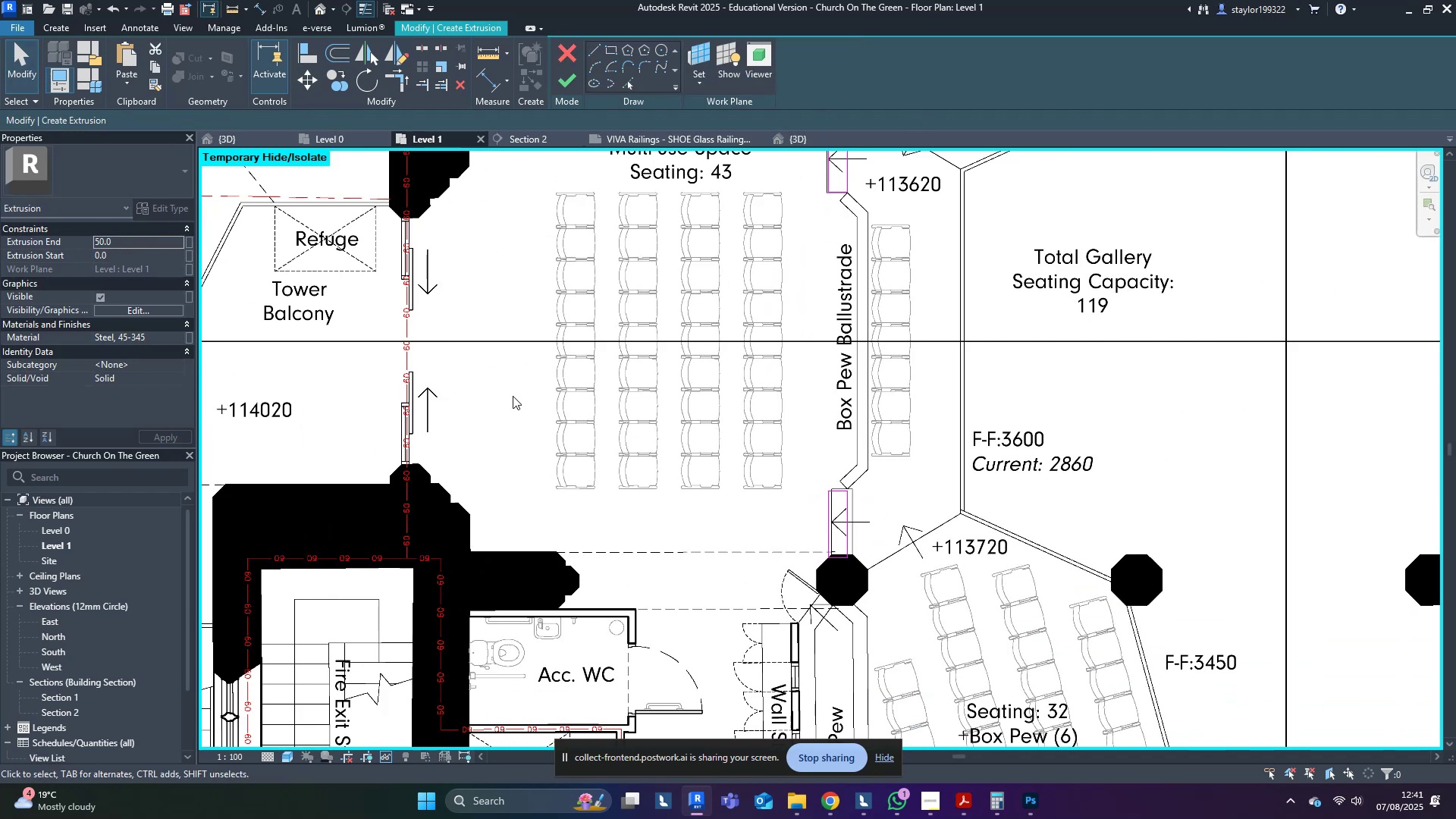 
left_click([251, 140])
 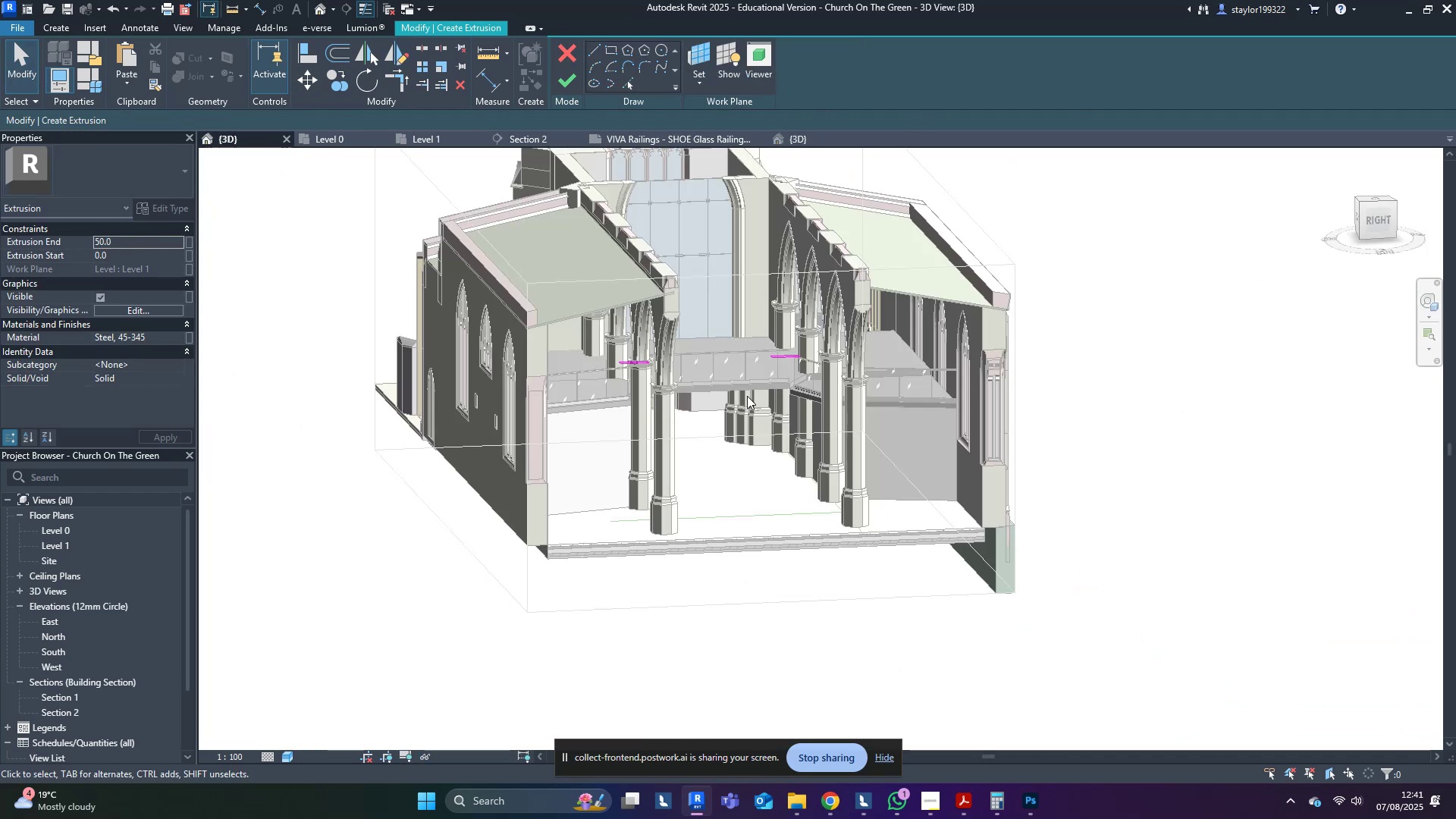 
middle_click([907, 480])
 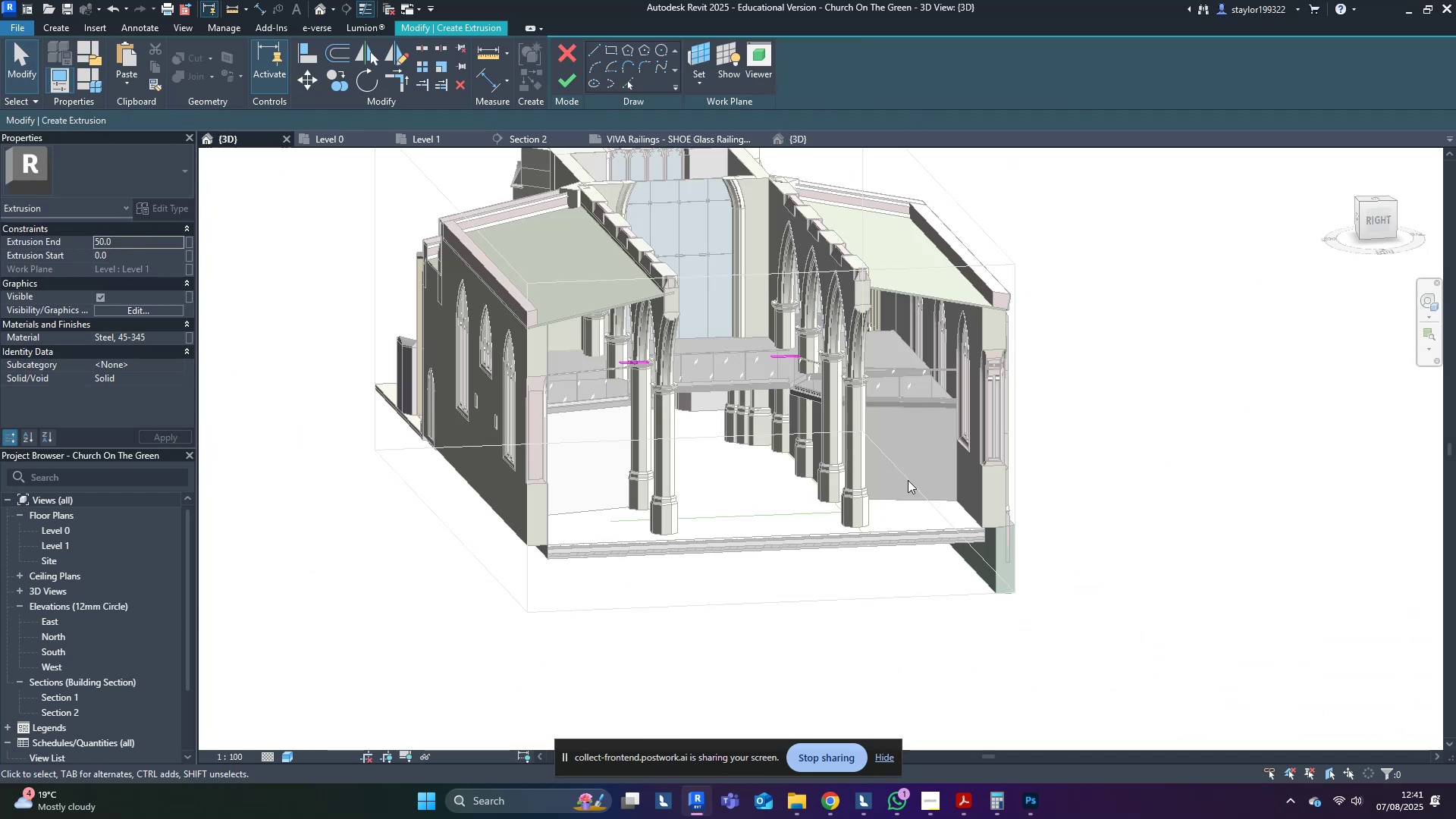 
hold_key(key=ShiftLeft, duration=0.7)
 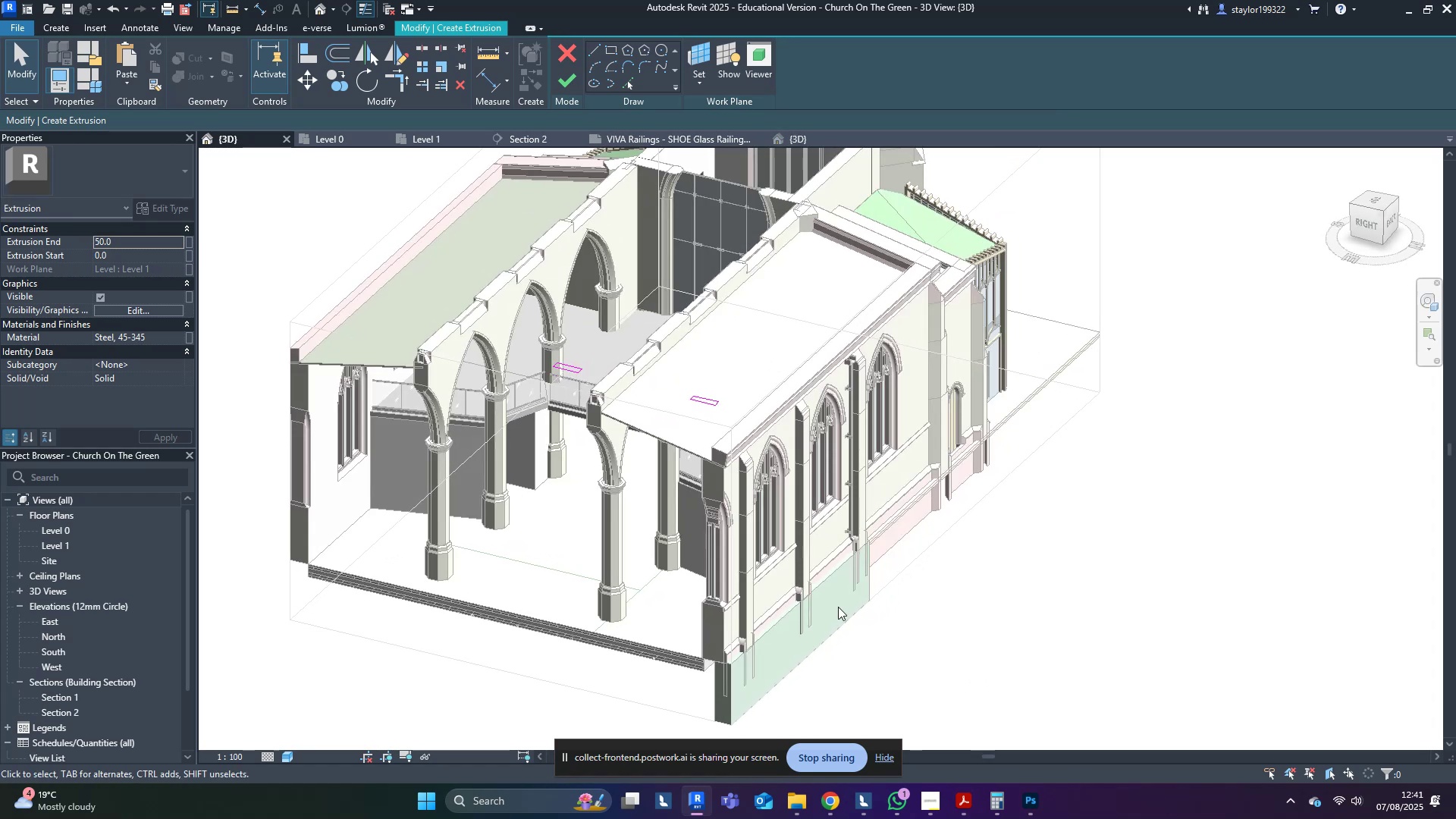 
scroll: coordinate [630, 393], scroll_direction: up, amount: 3.0
 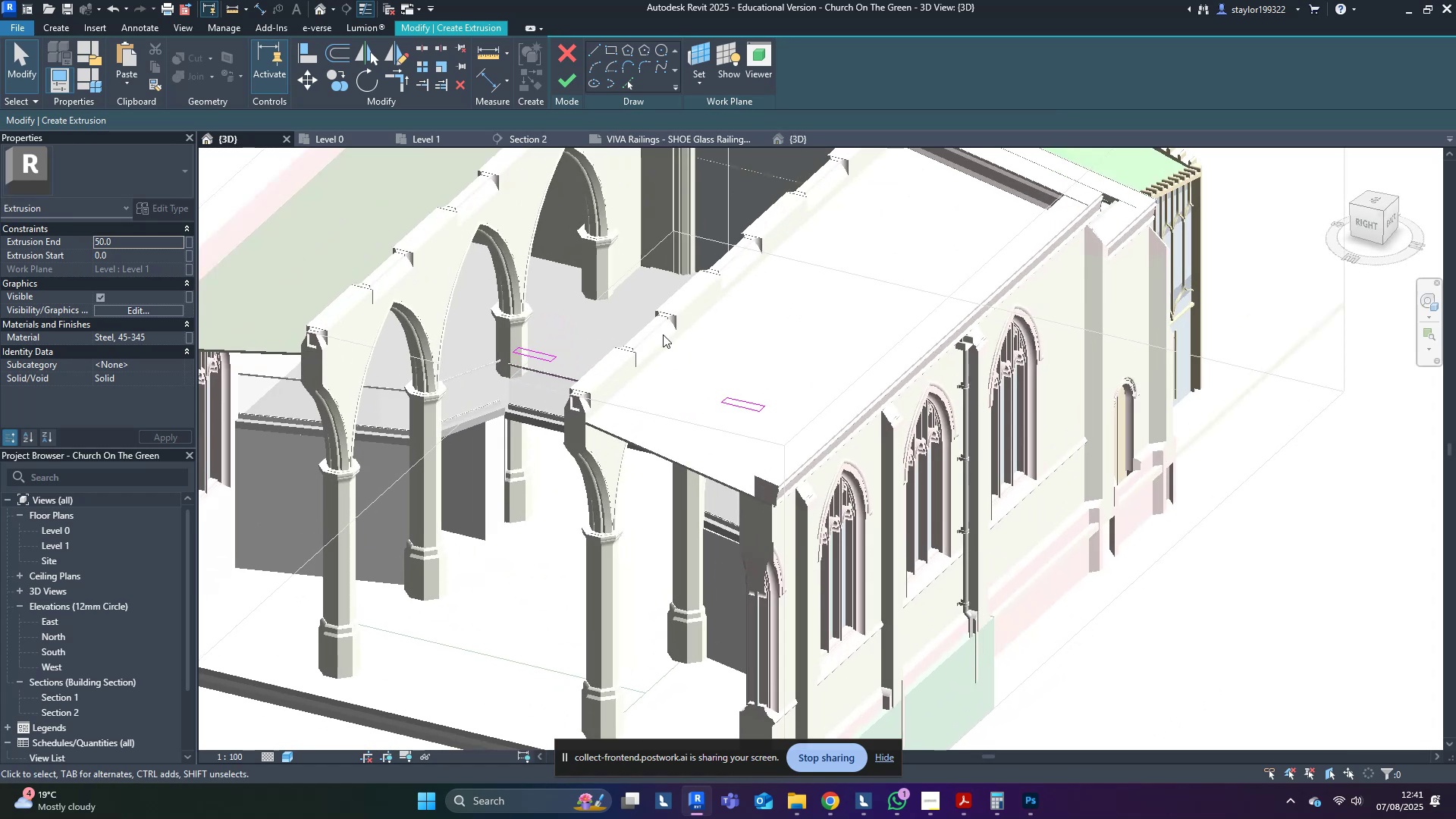 
hold_key(key=ShiftLeft, duration=0.44)
 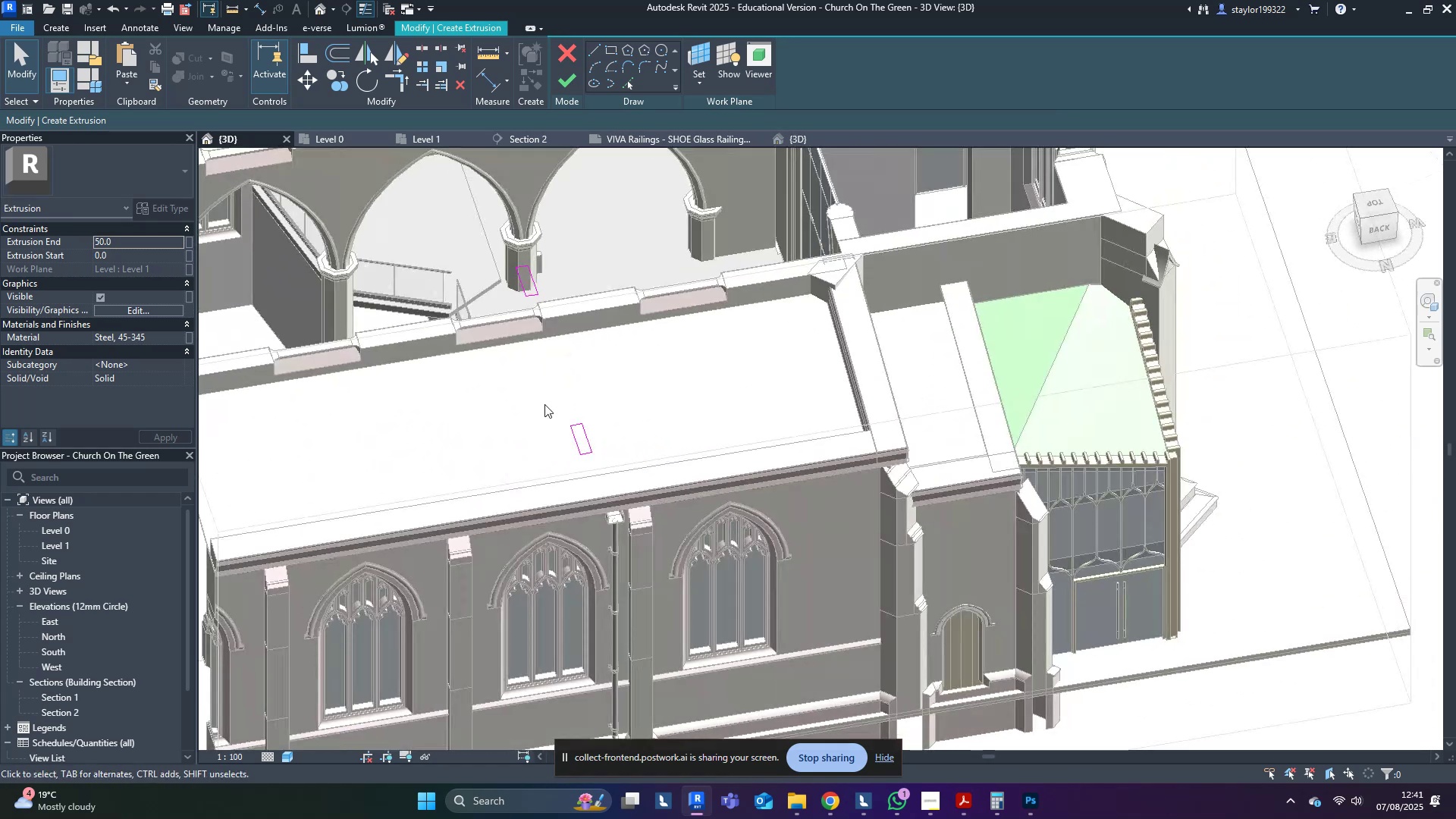 
hold_key(key=ShiftLeft, duration=0.54)
 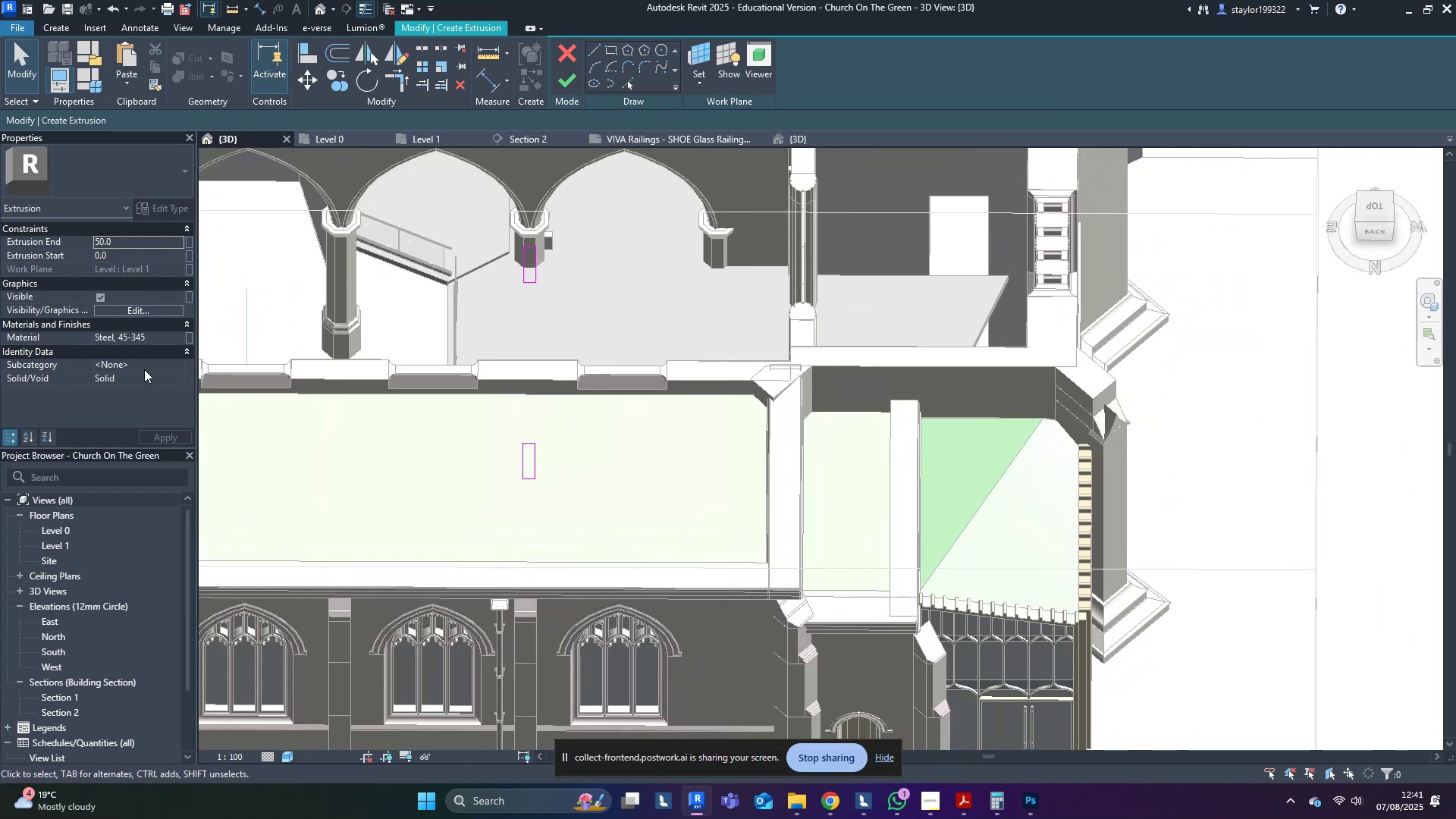 
left_click([540, 316])
 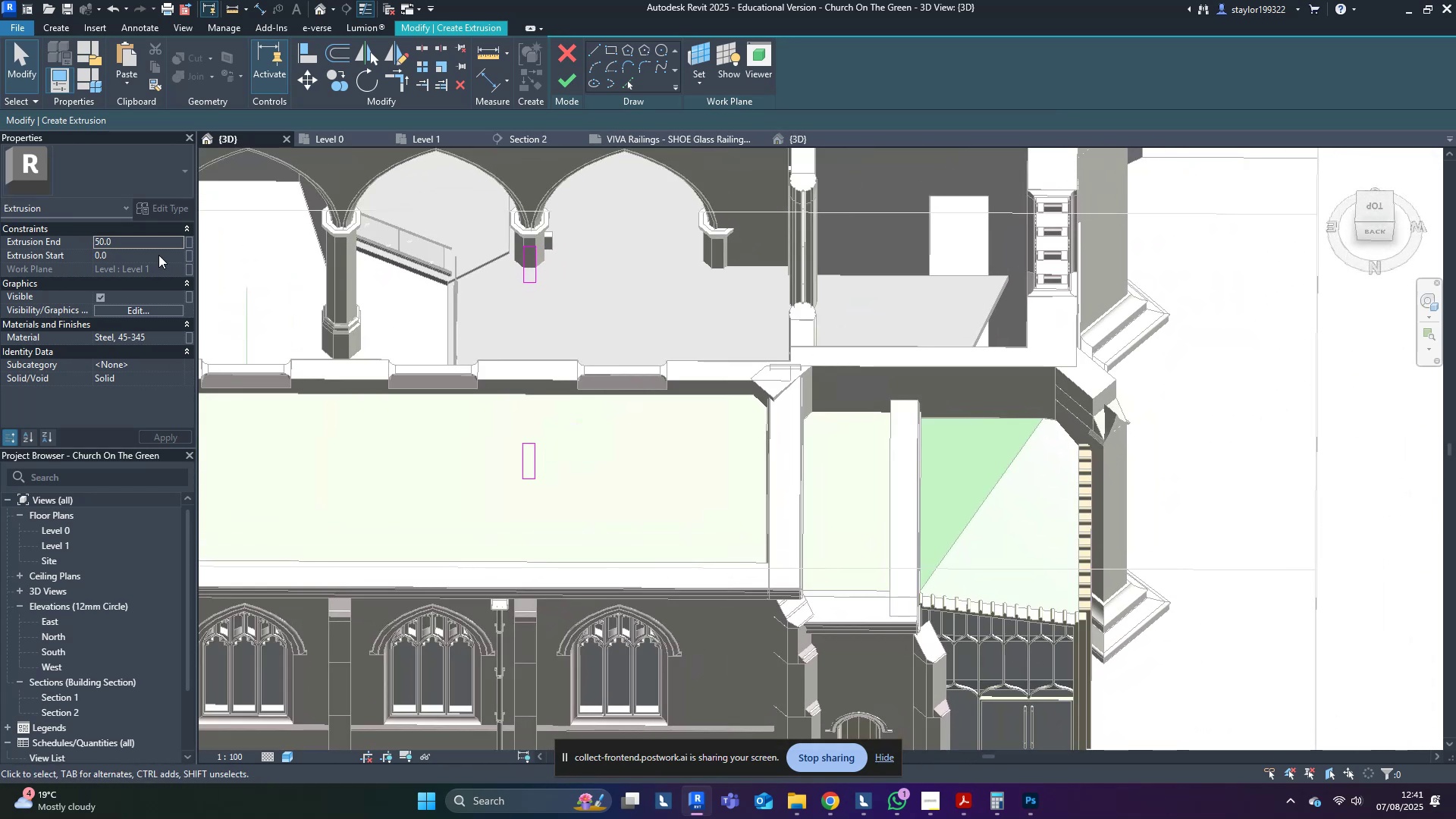 
left_click([159, 247])
 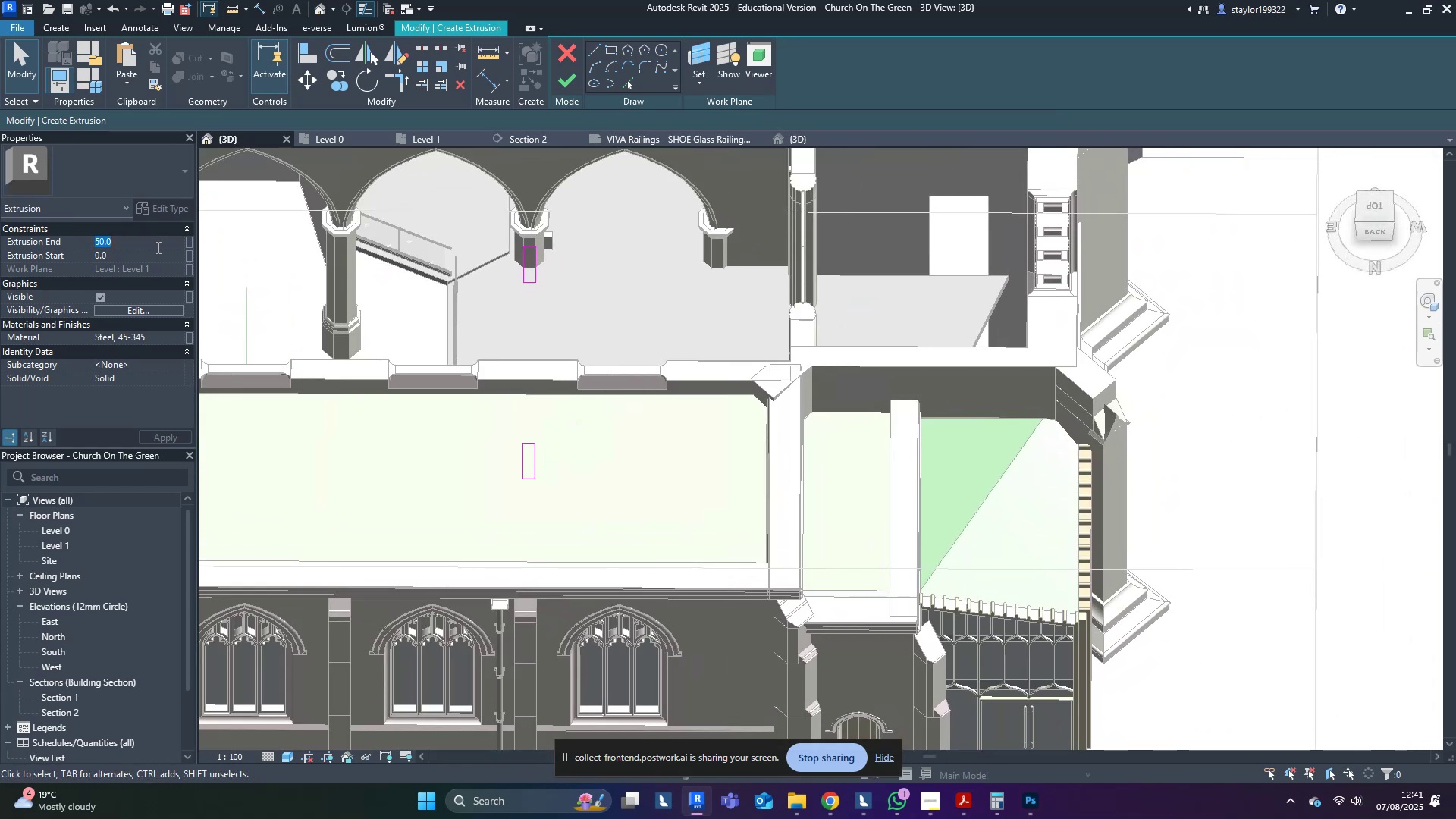 
type(250)
 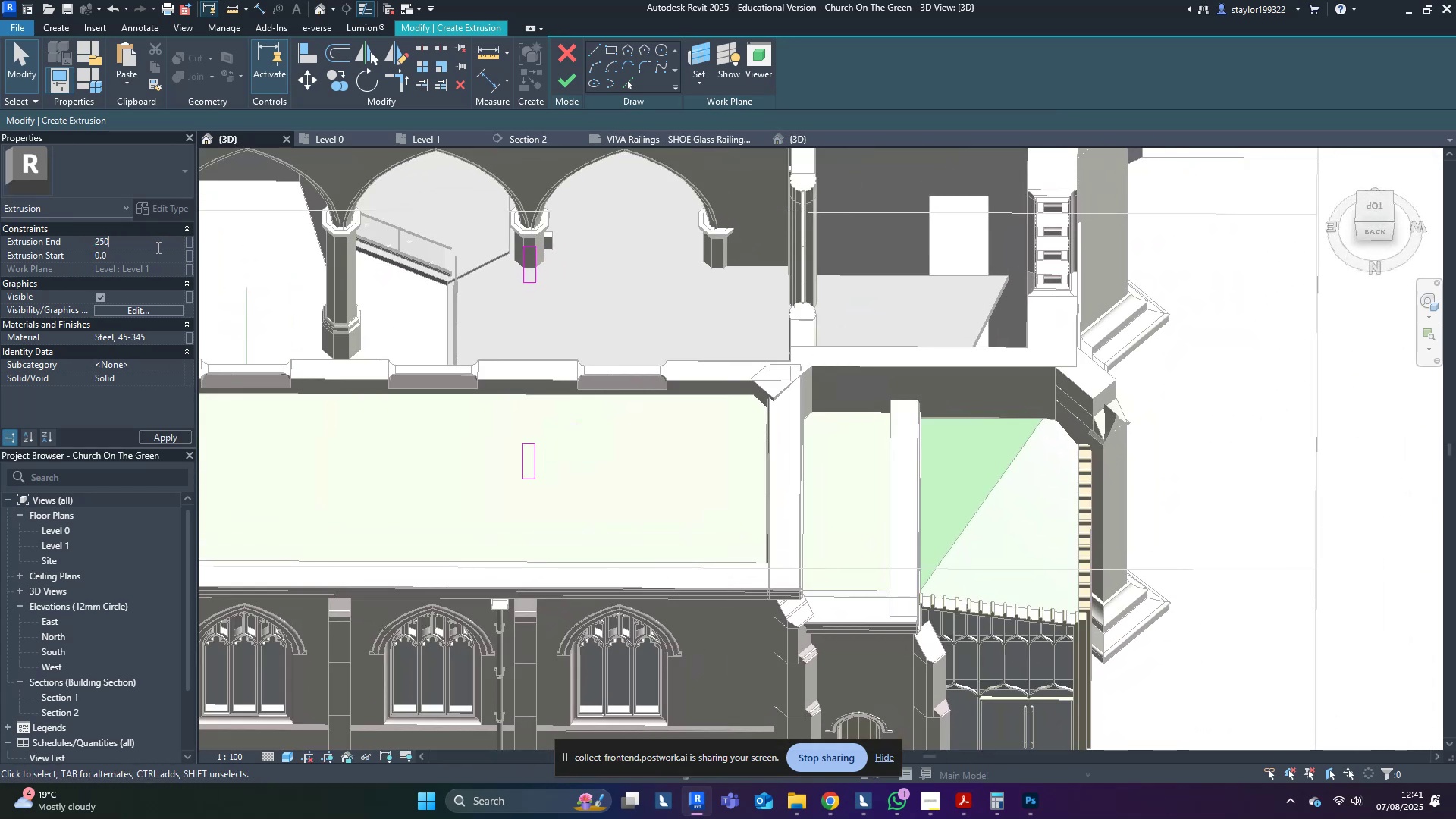 
key(Enter)
 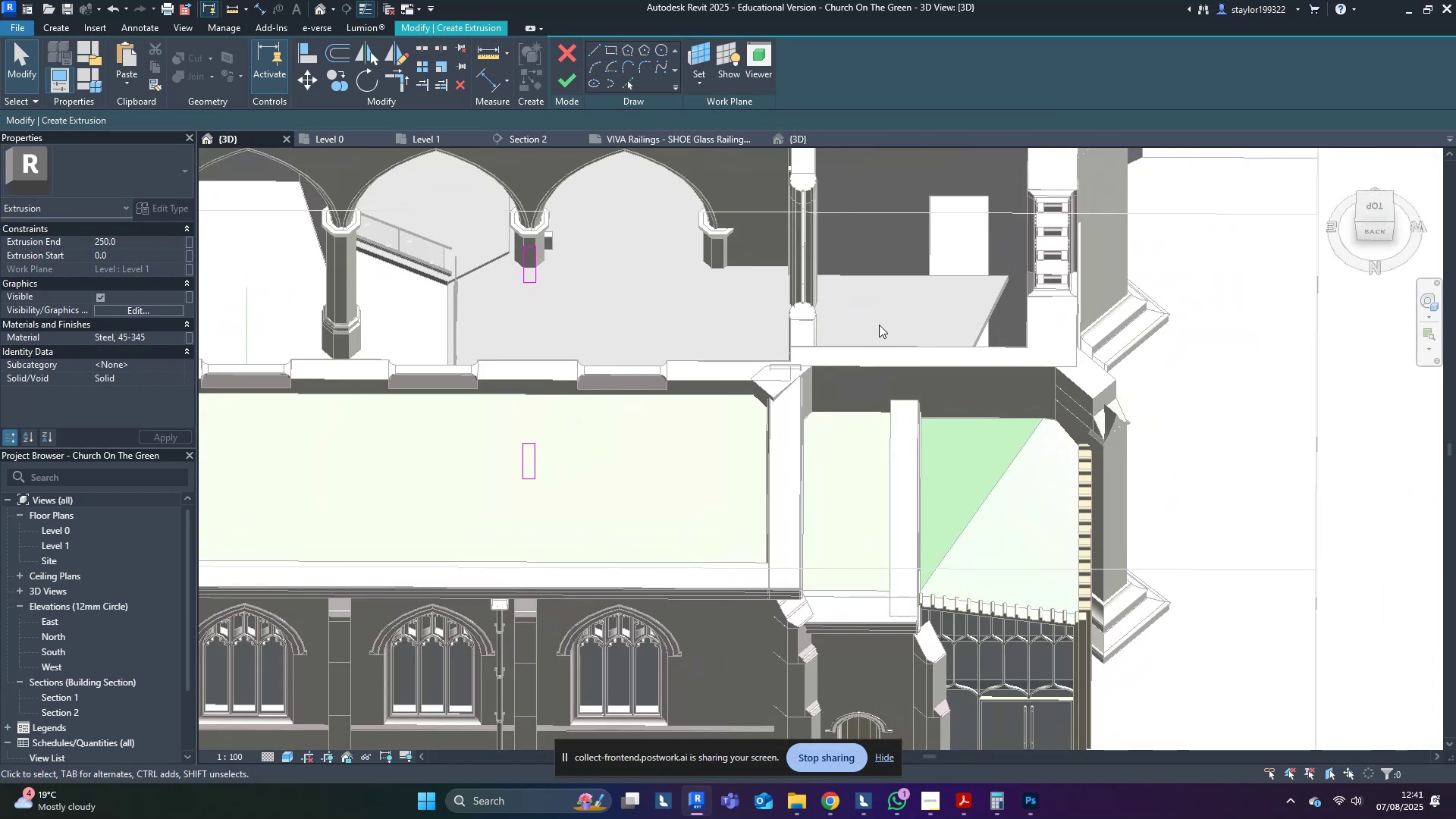 
left_click([785, 278])
 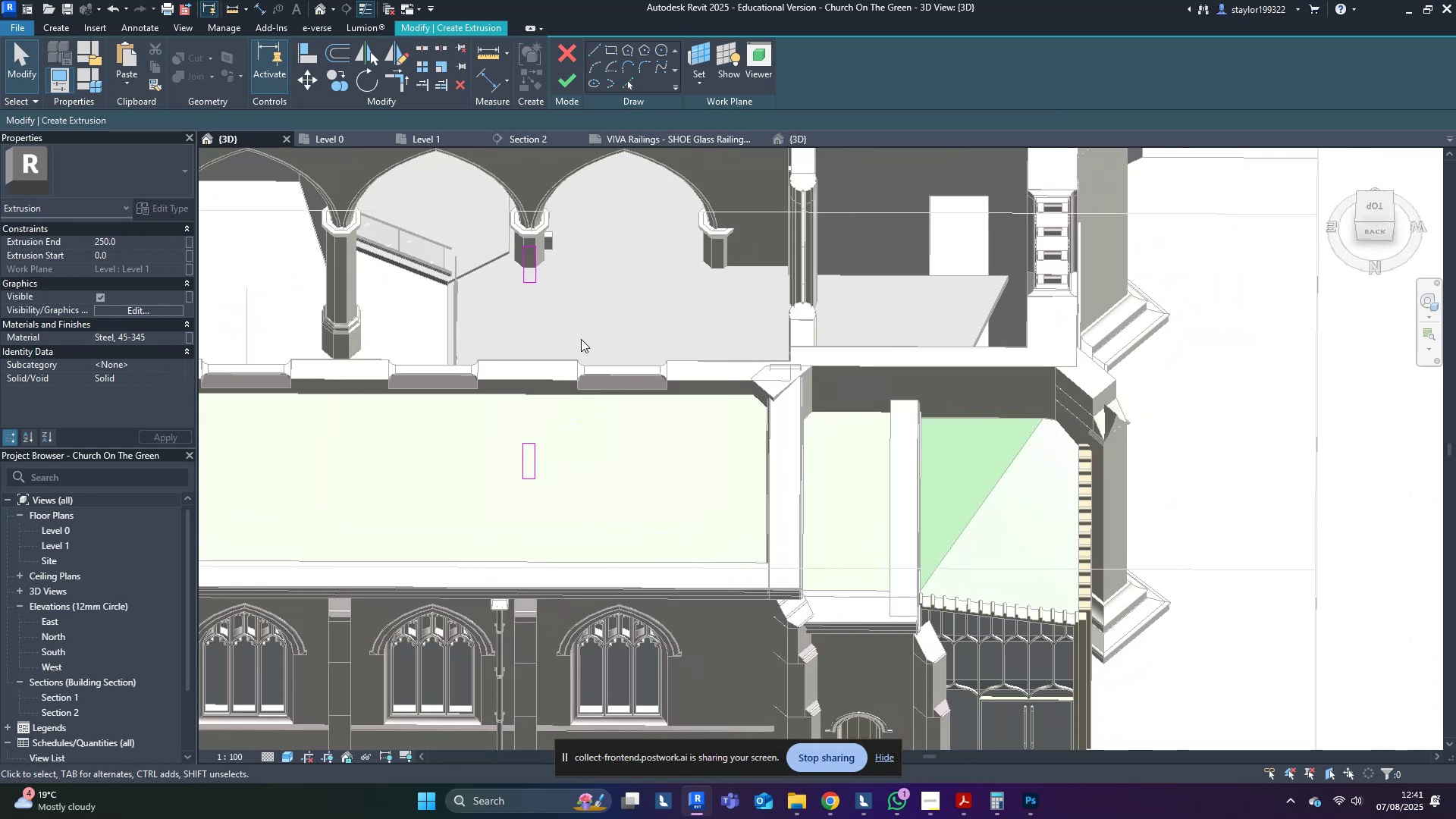 
middle_click([581, 339])
 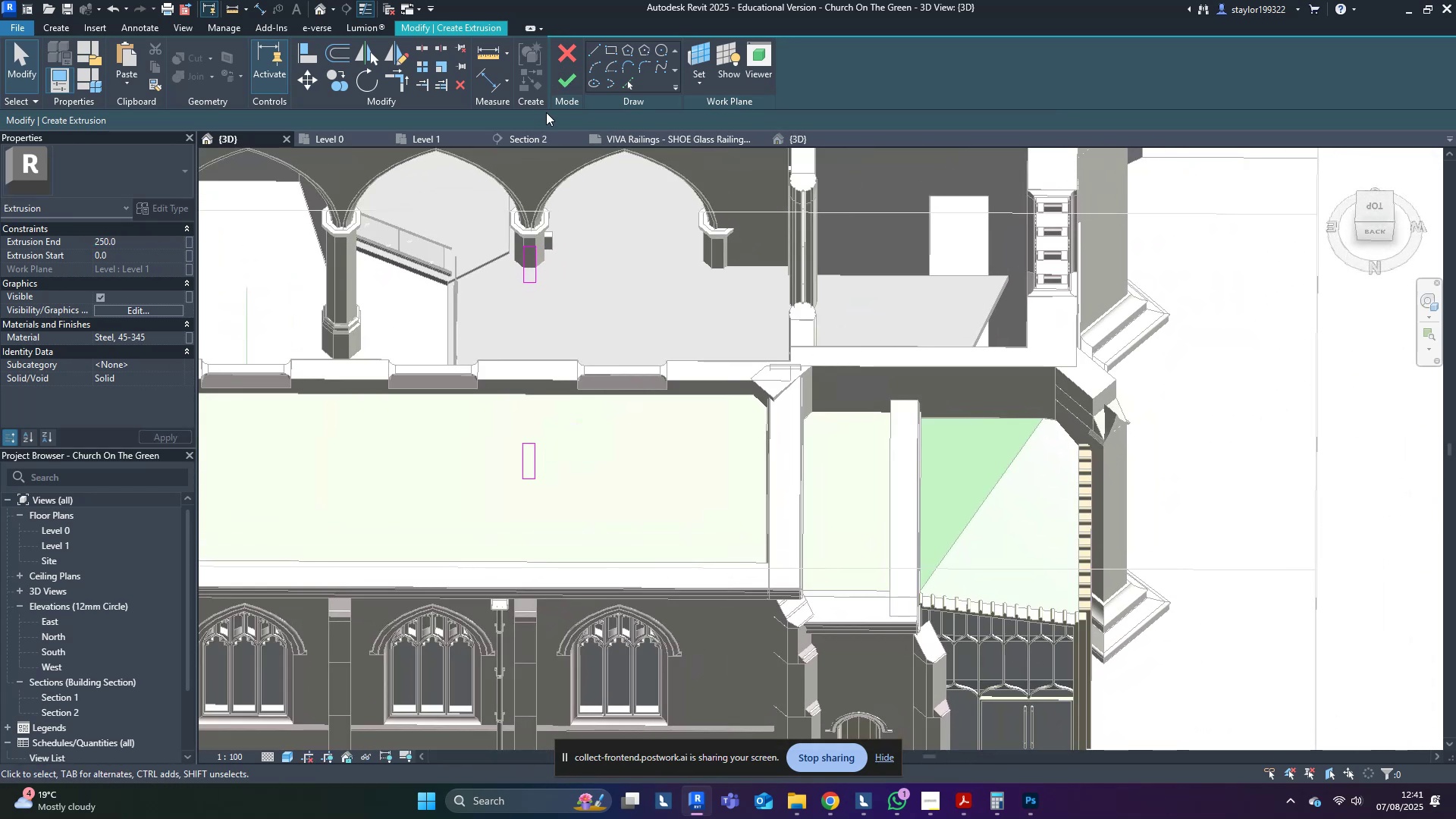 
hold_key(key=ShiftLeft, duration=0.38)
 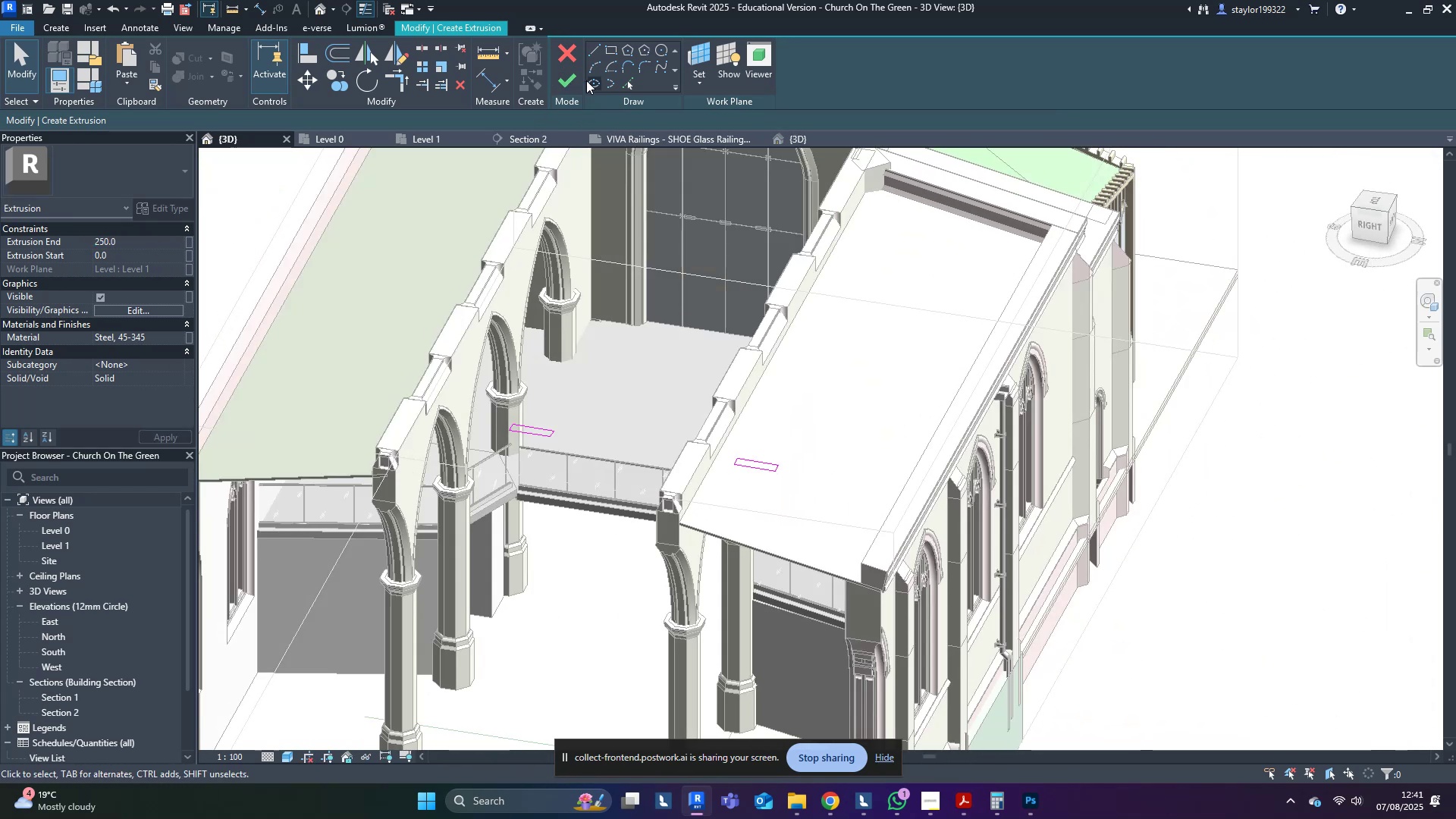 
left_click([566, 81])
 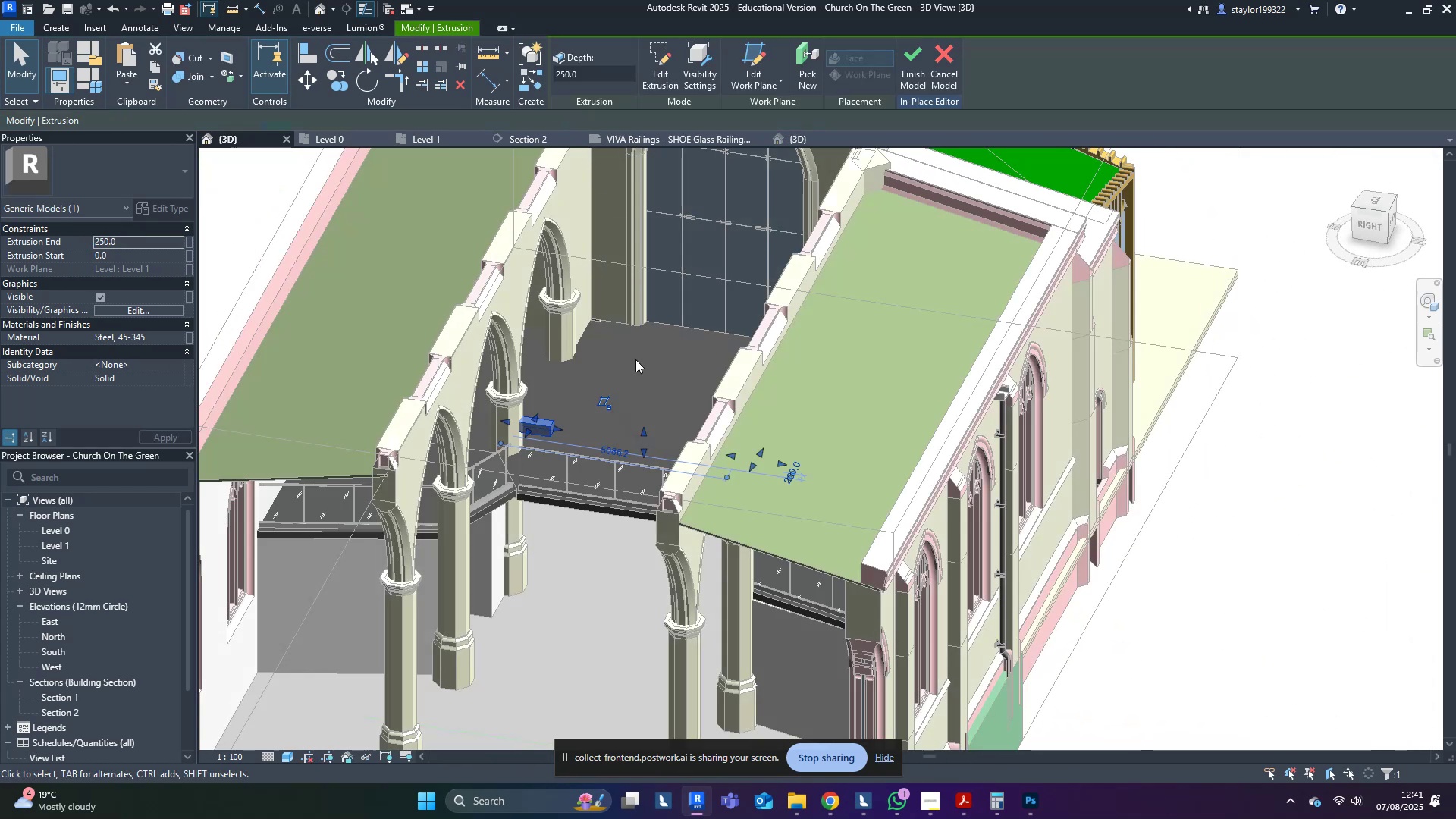 
left_click([634, 399])
 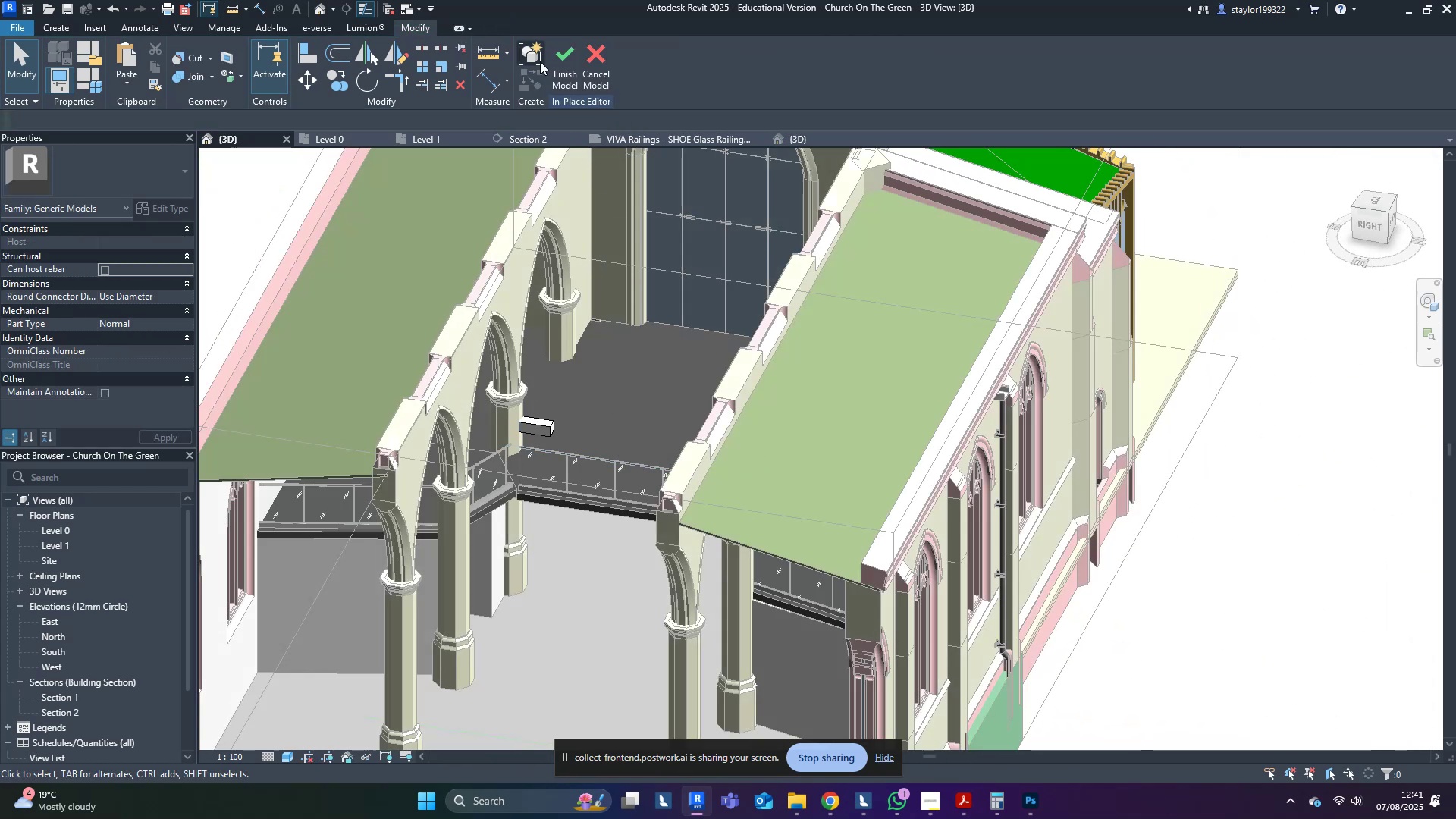 
scroll: coordinate [573, 470], scroll_direction: up, amount: 4.0
 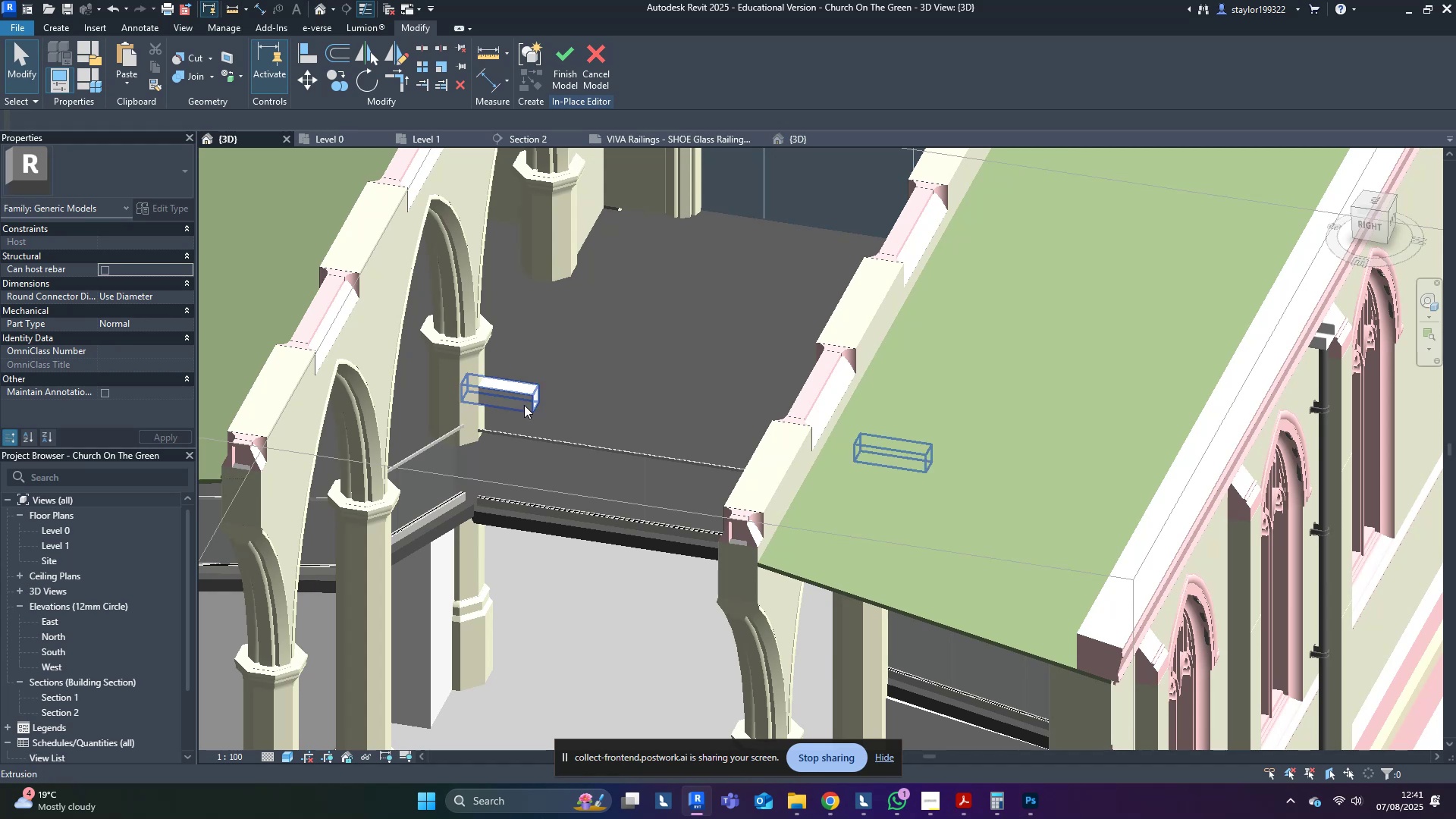 
left_click([510, 393])
 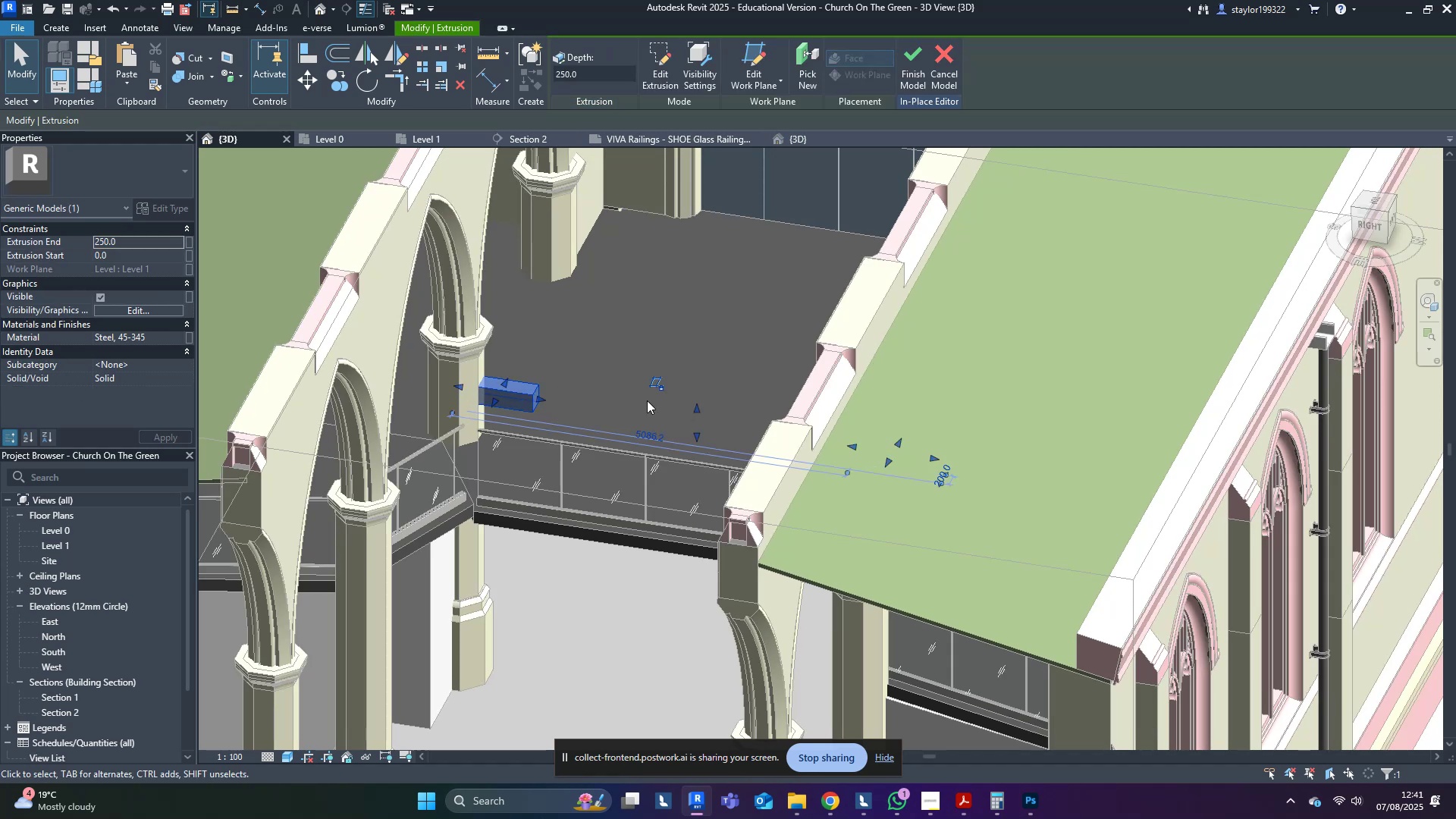 
hold_key(key=ShiftLeft, duration=0.52)
 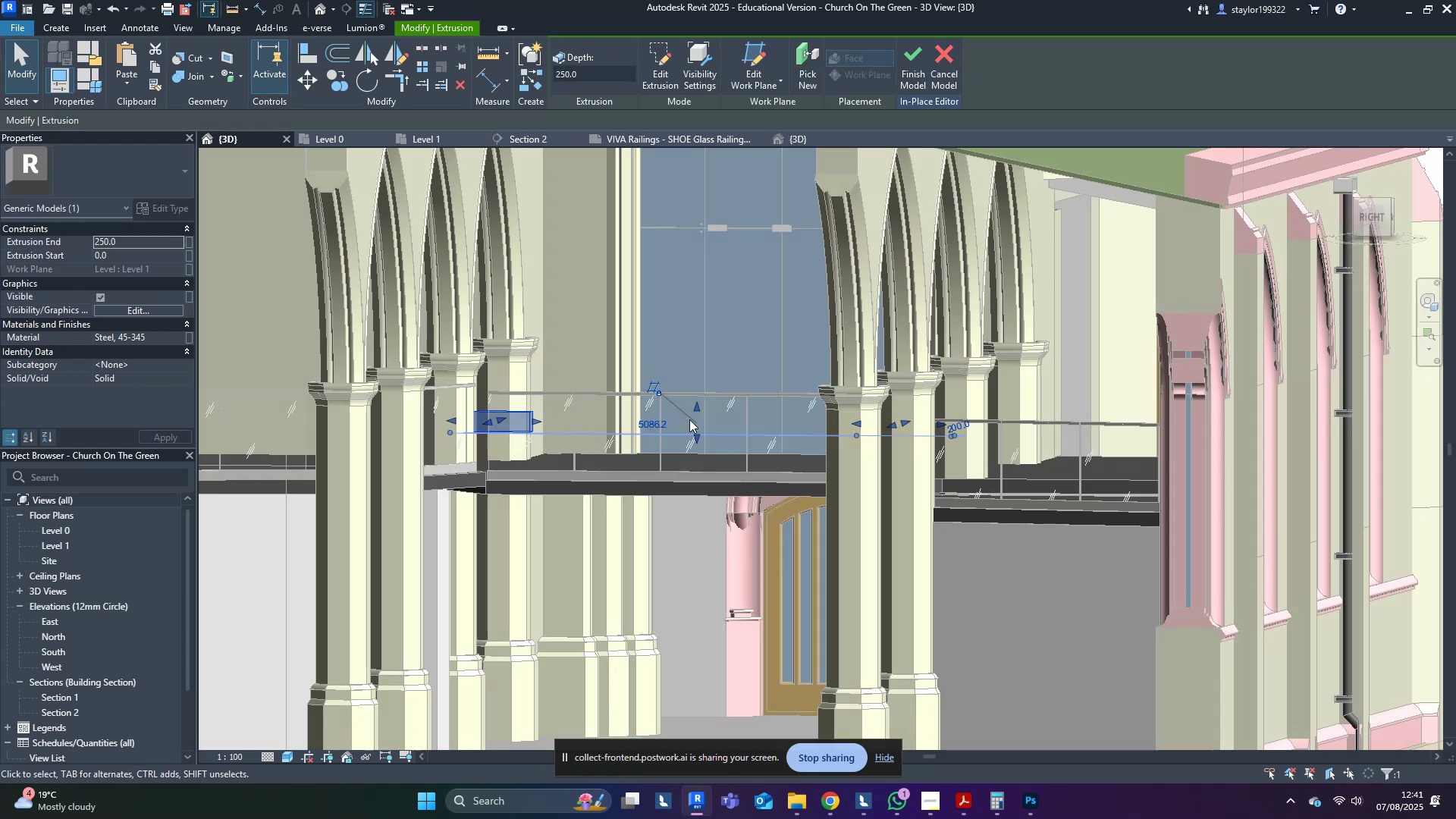 
hold_key(key=ShiftLeft, duration=0.7)
 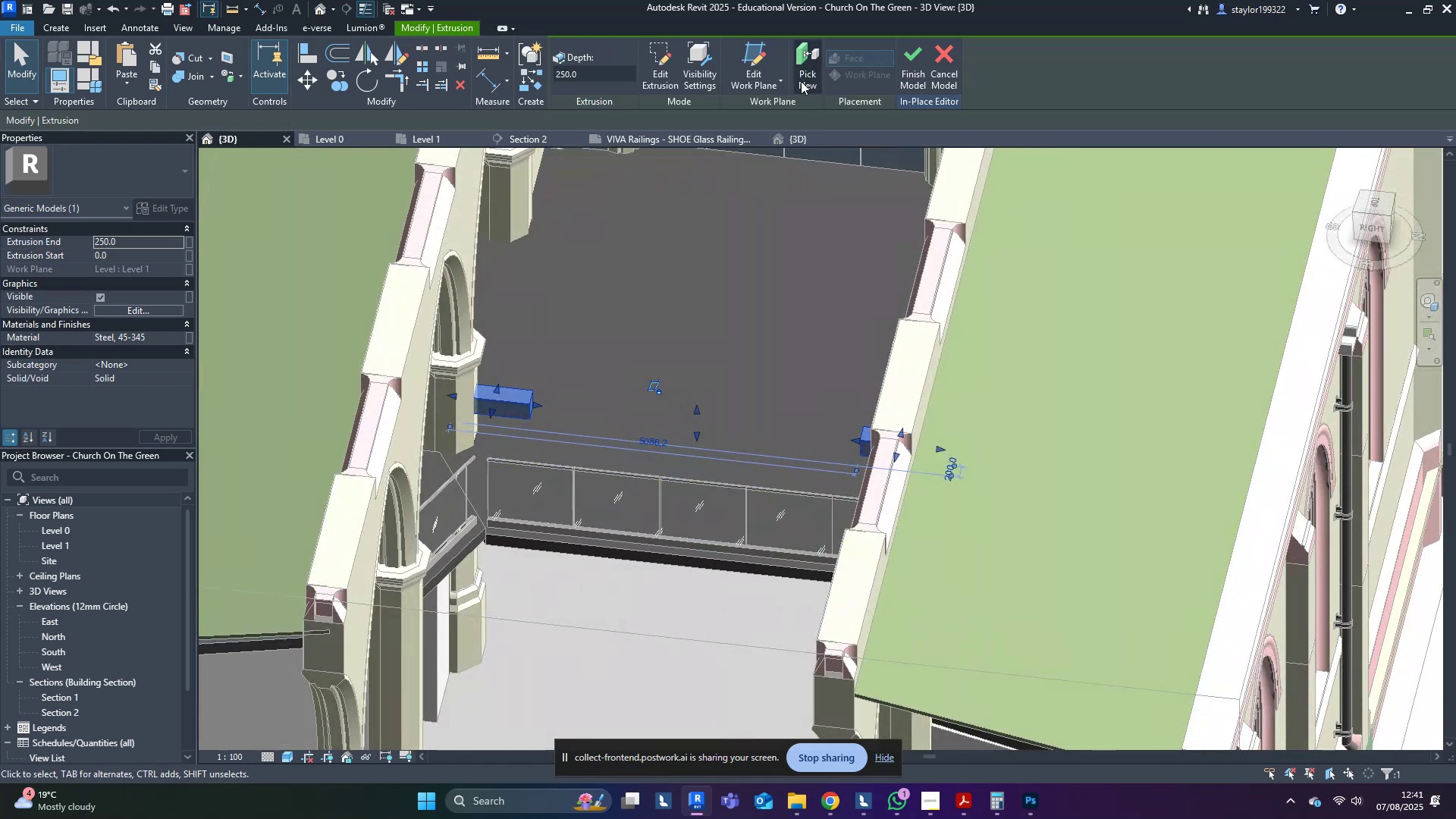 
left_click([807, 65])
 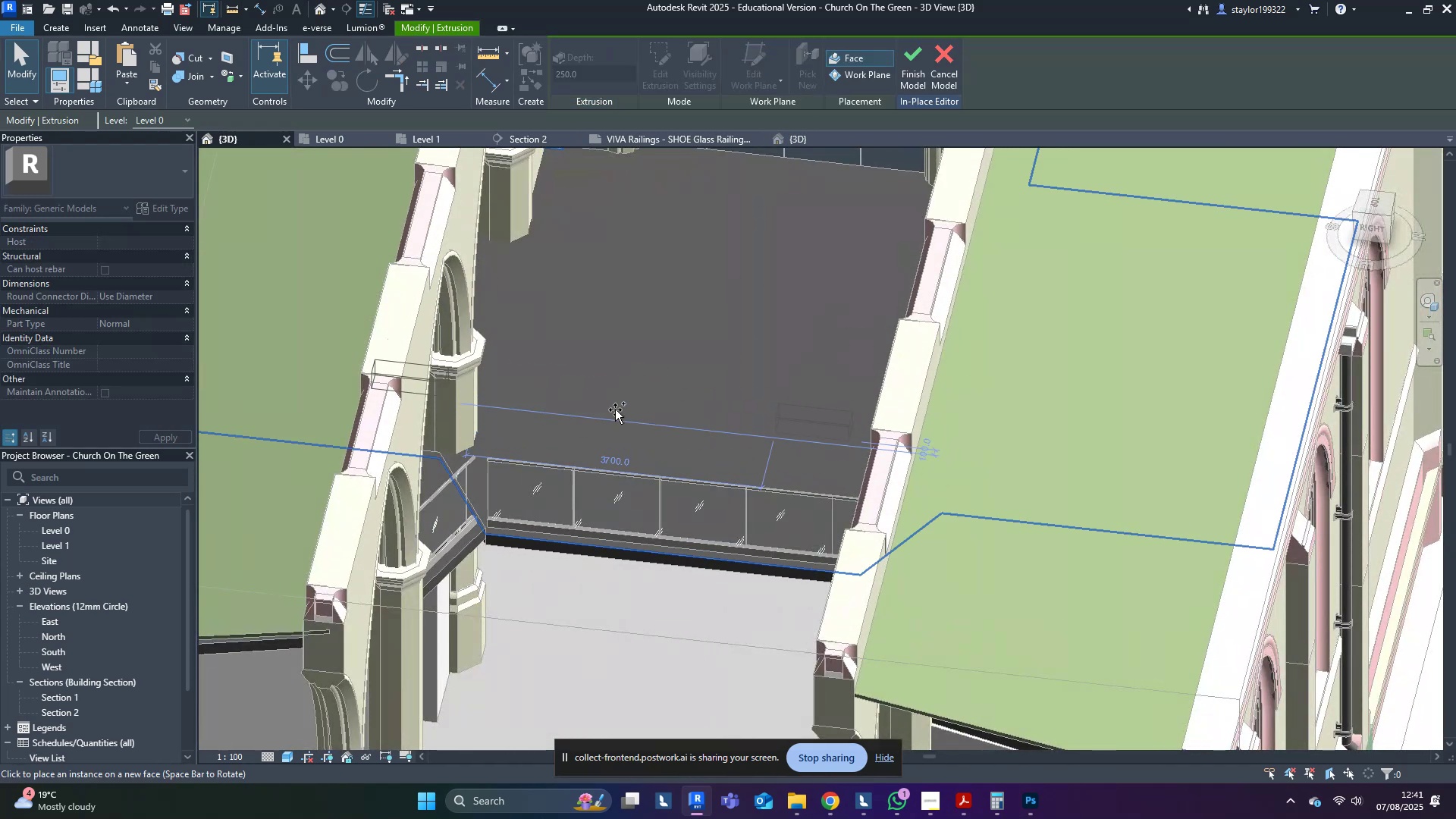 
left_click([618, 407])
 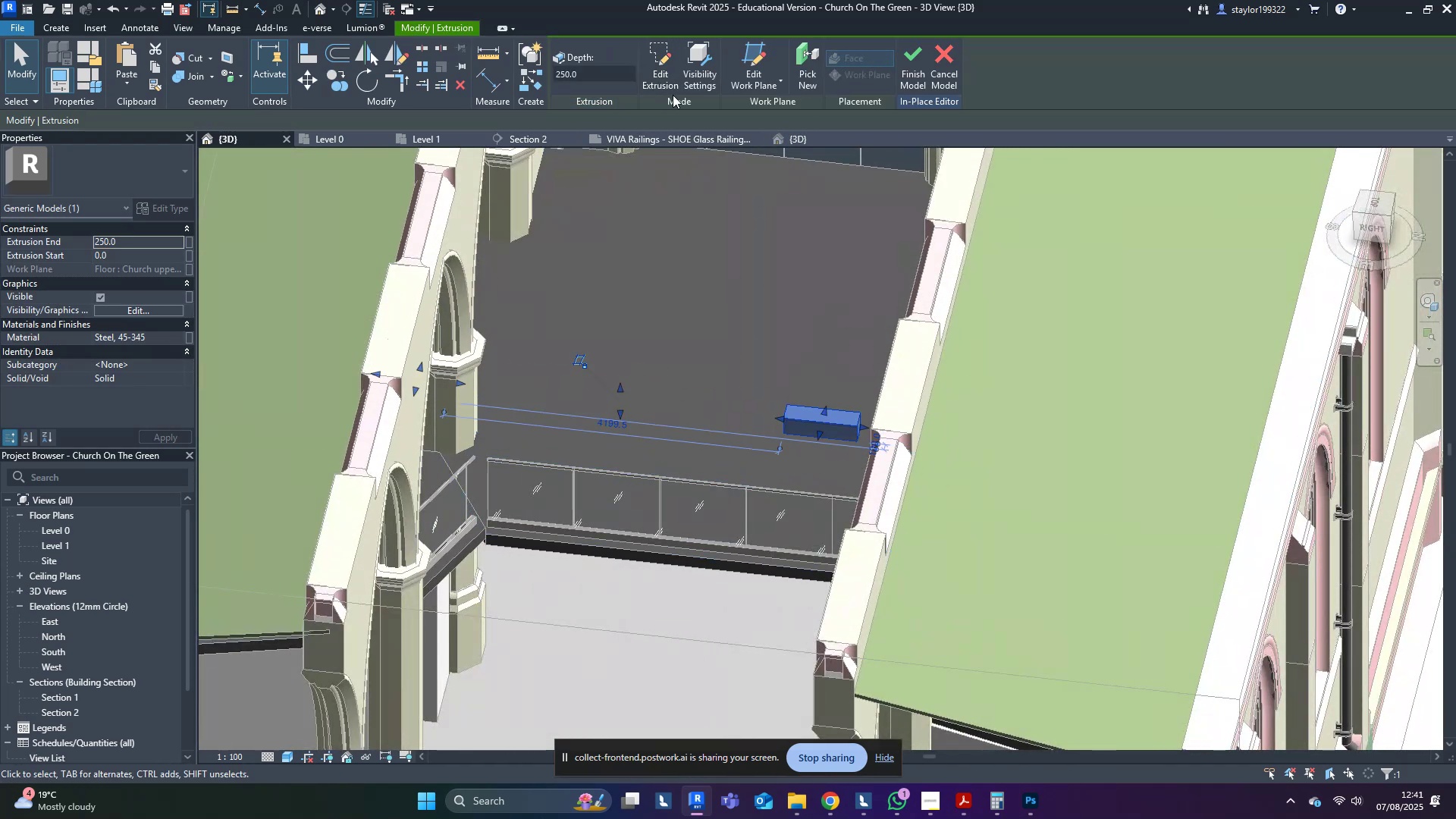 
left_click([668, 76])
 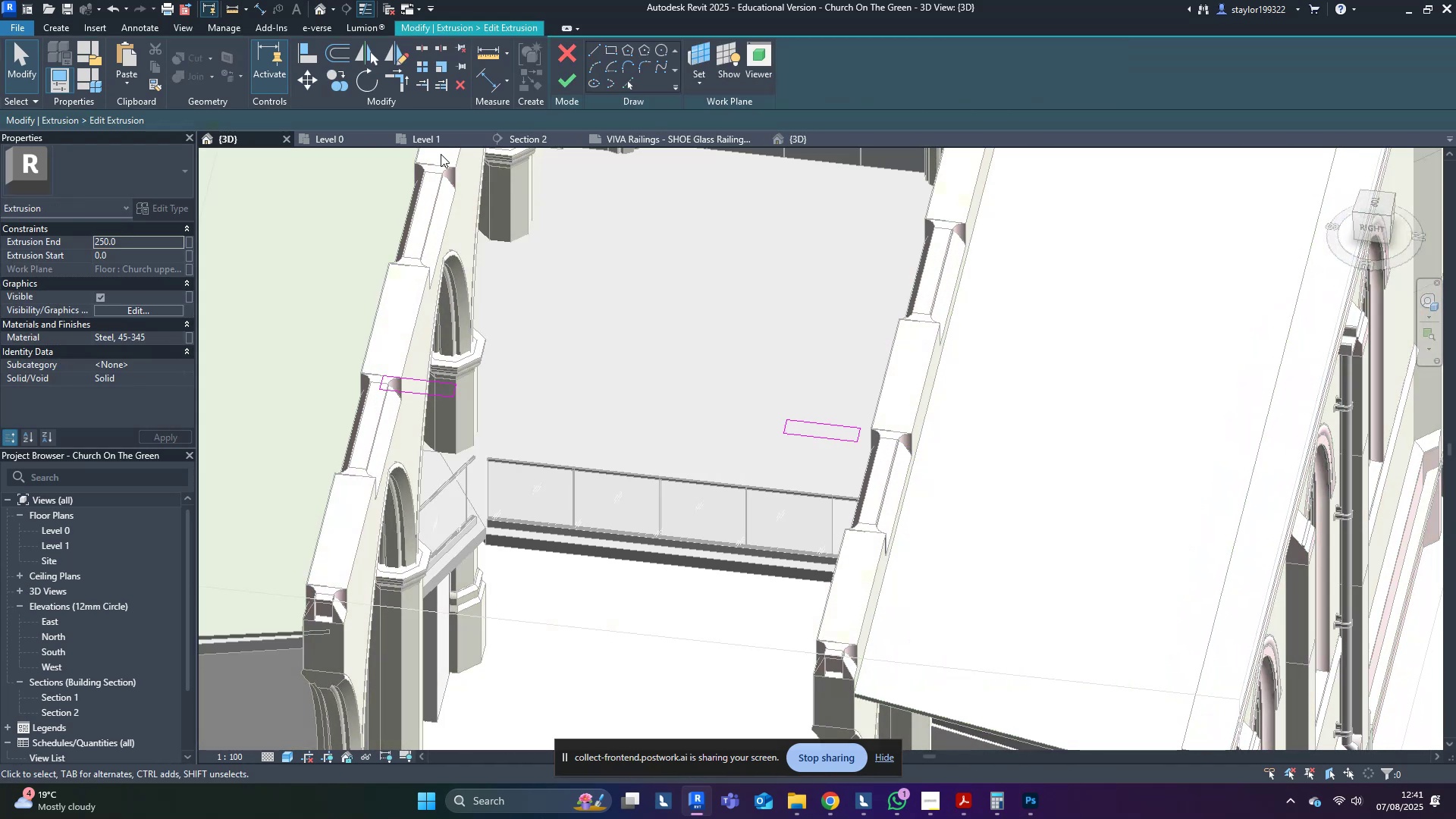 
left_click([438, 146])
 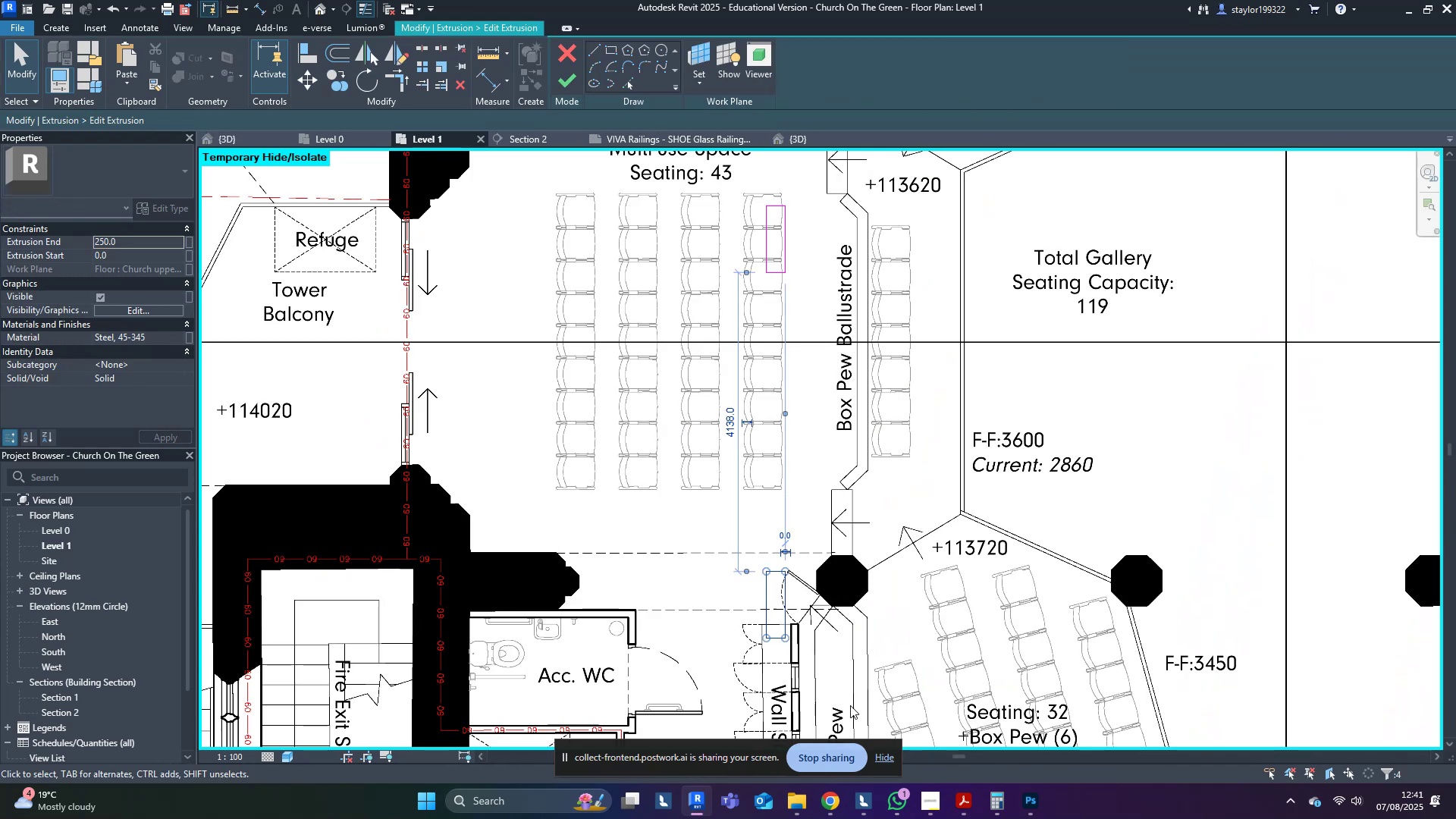 
hold_key(key=ControlLeft, duration=0.45)
 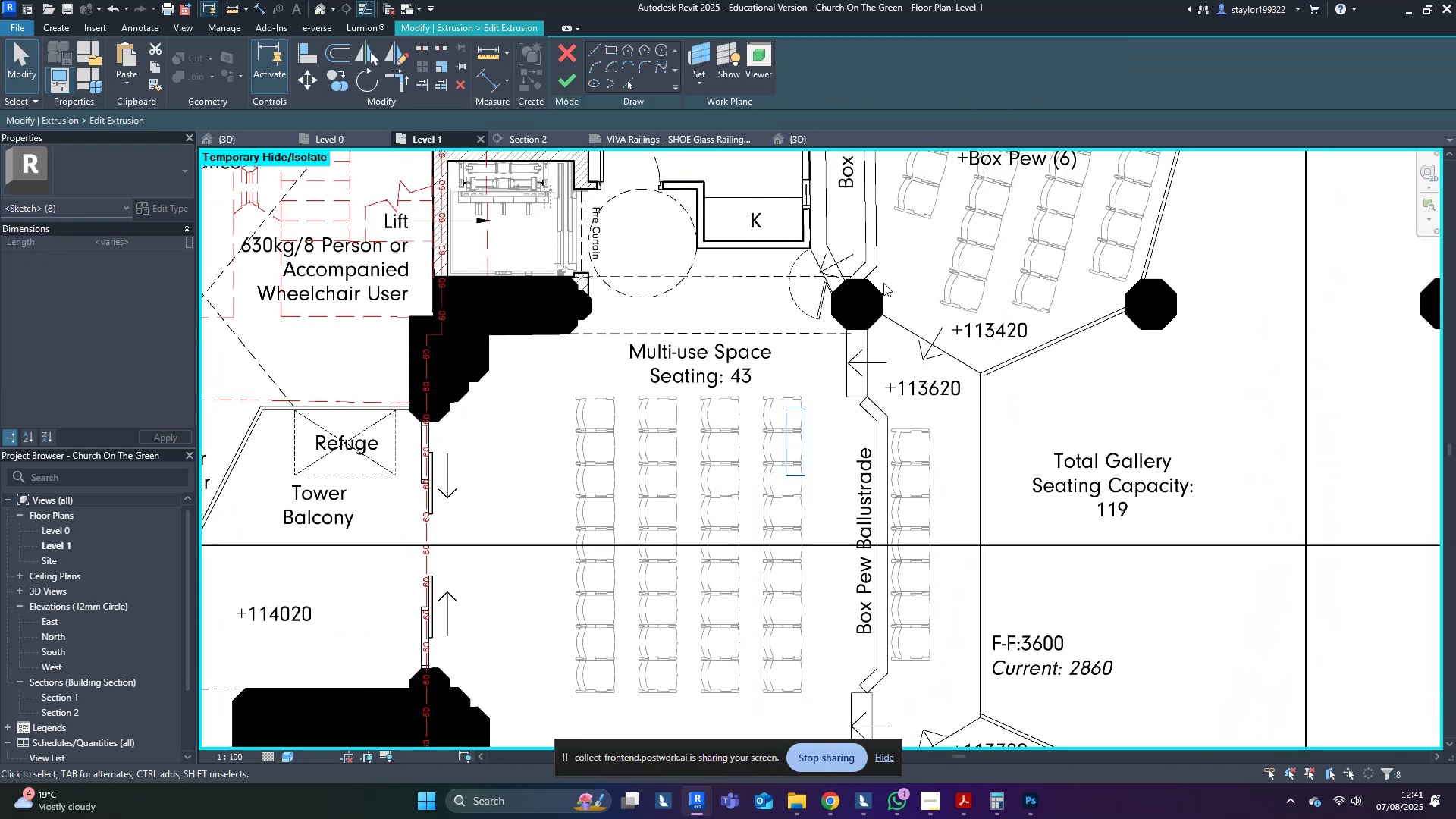 
scroll: coordinate [878, 304], scroll_direction: up, amount: 6.0
 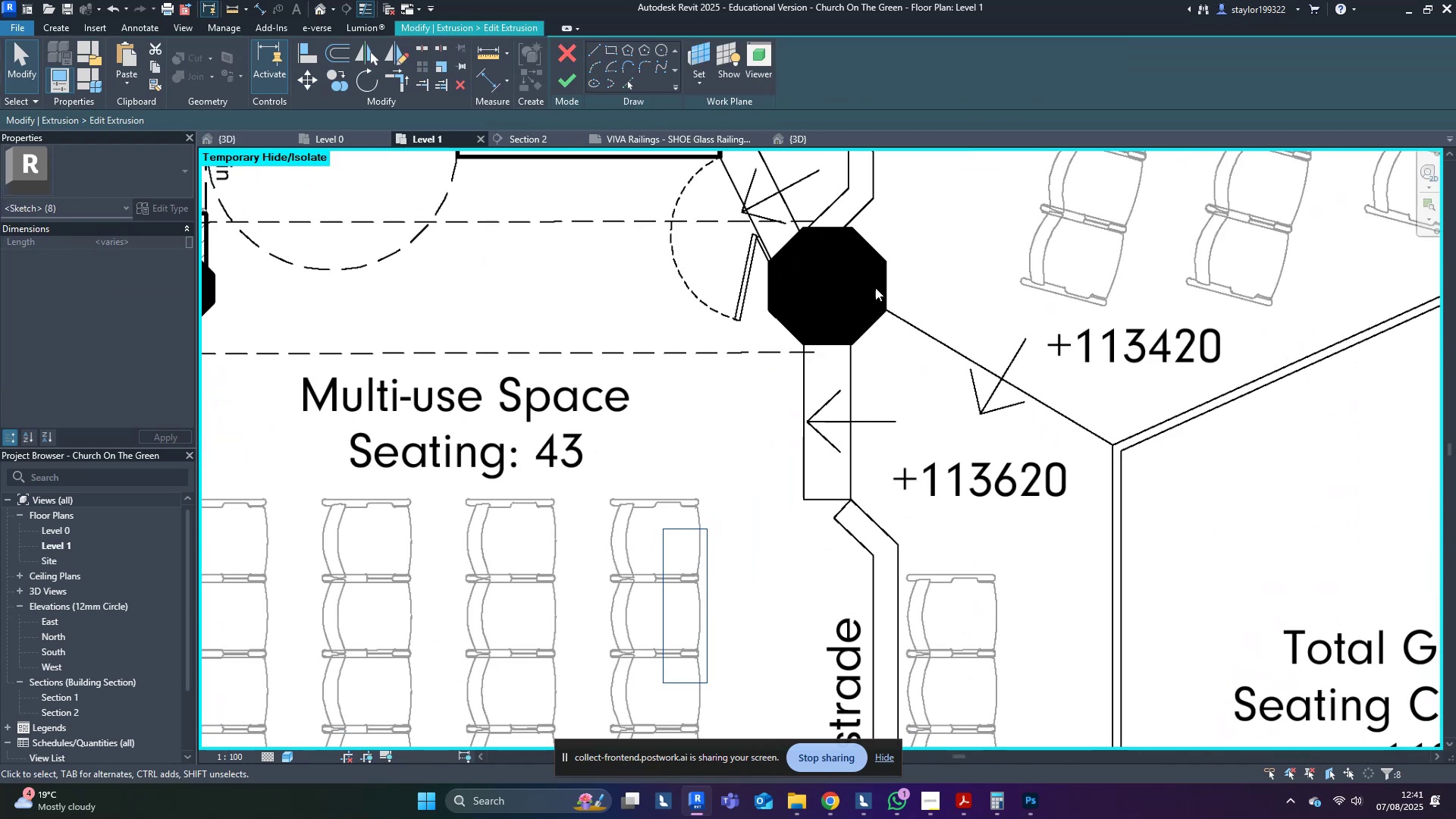 
hold_key(key=M, duration=17.46)
 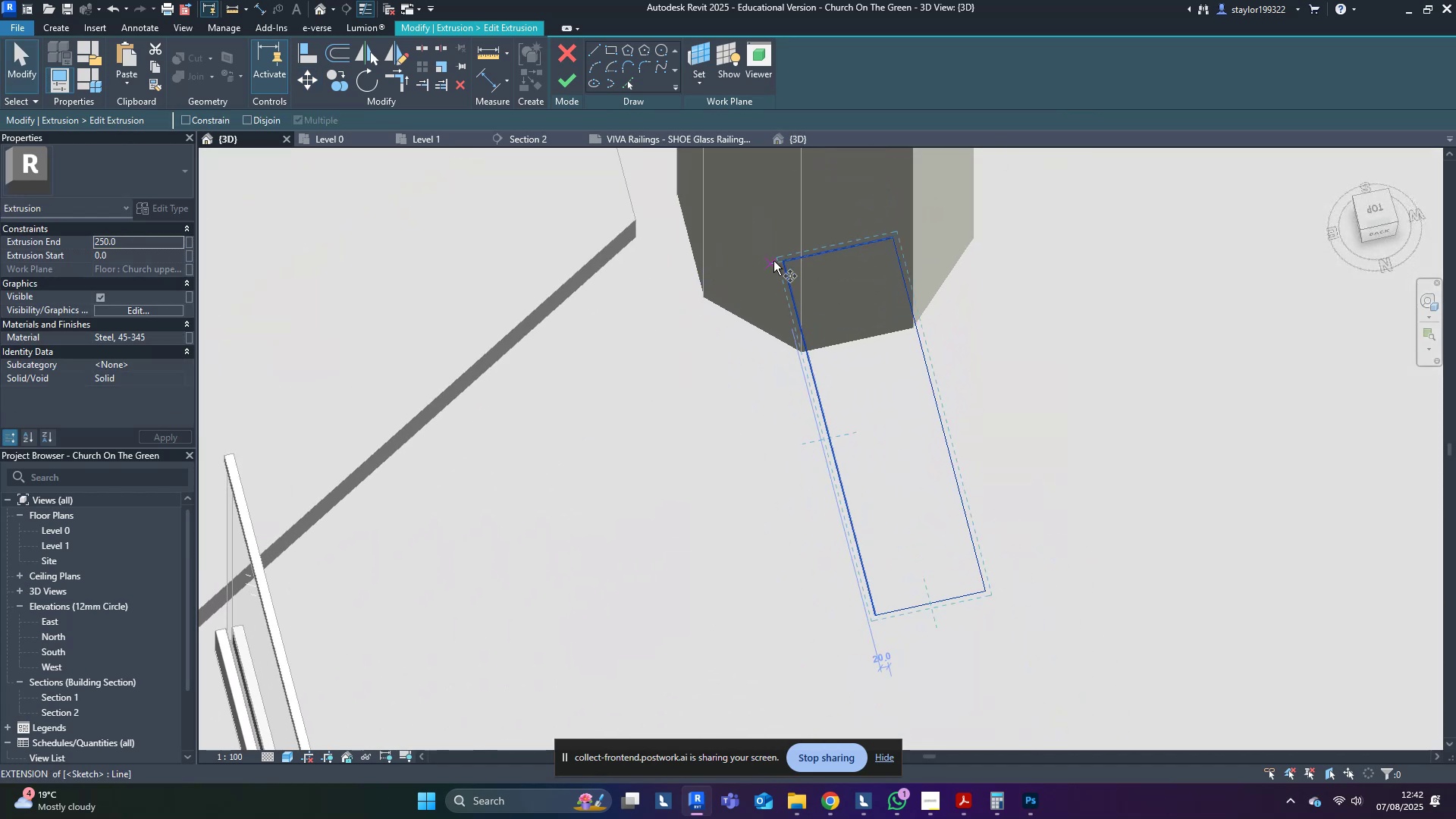 
key(V)
 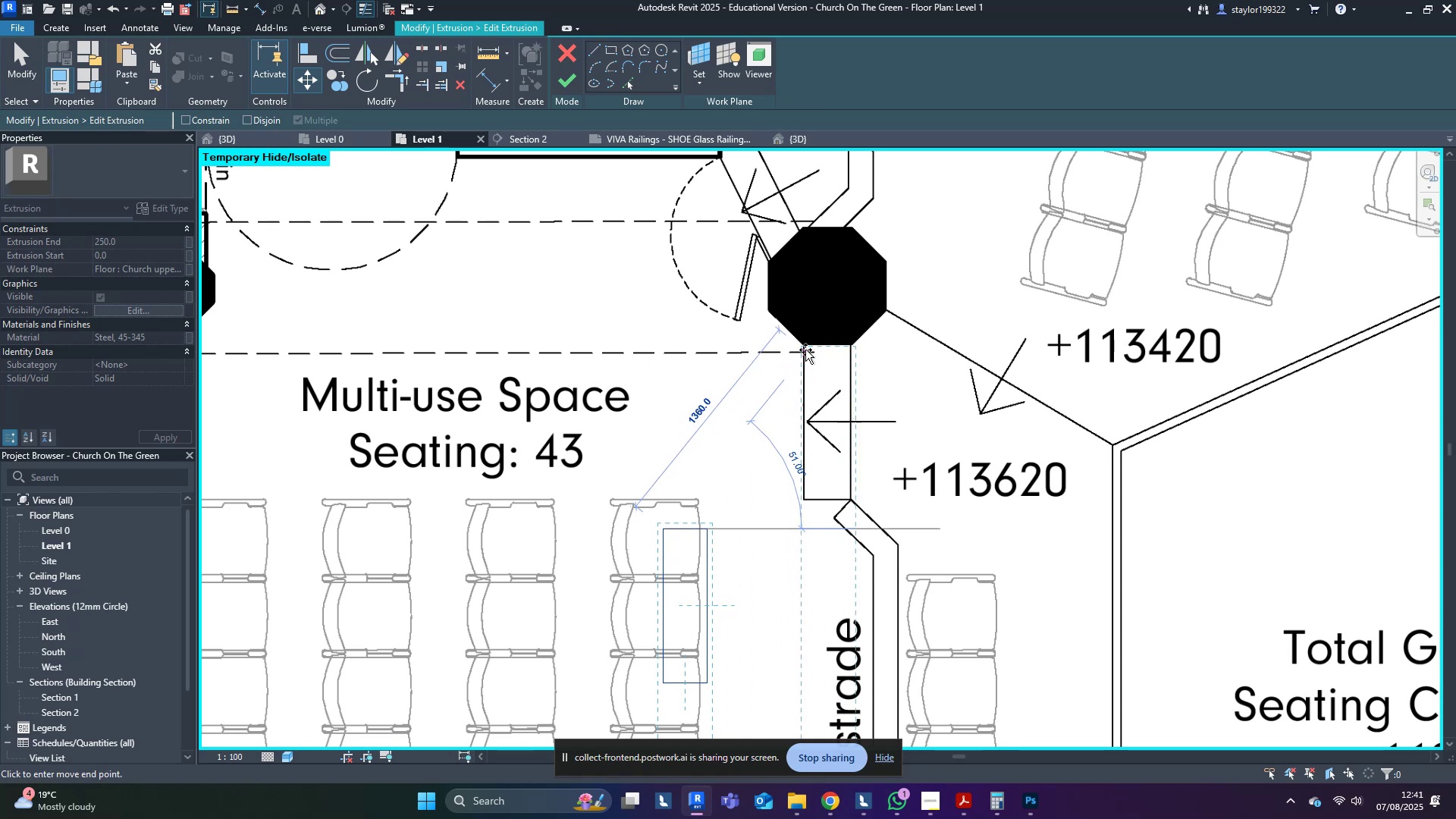 
left_click([805, 346])
 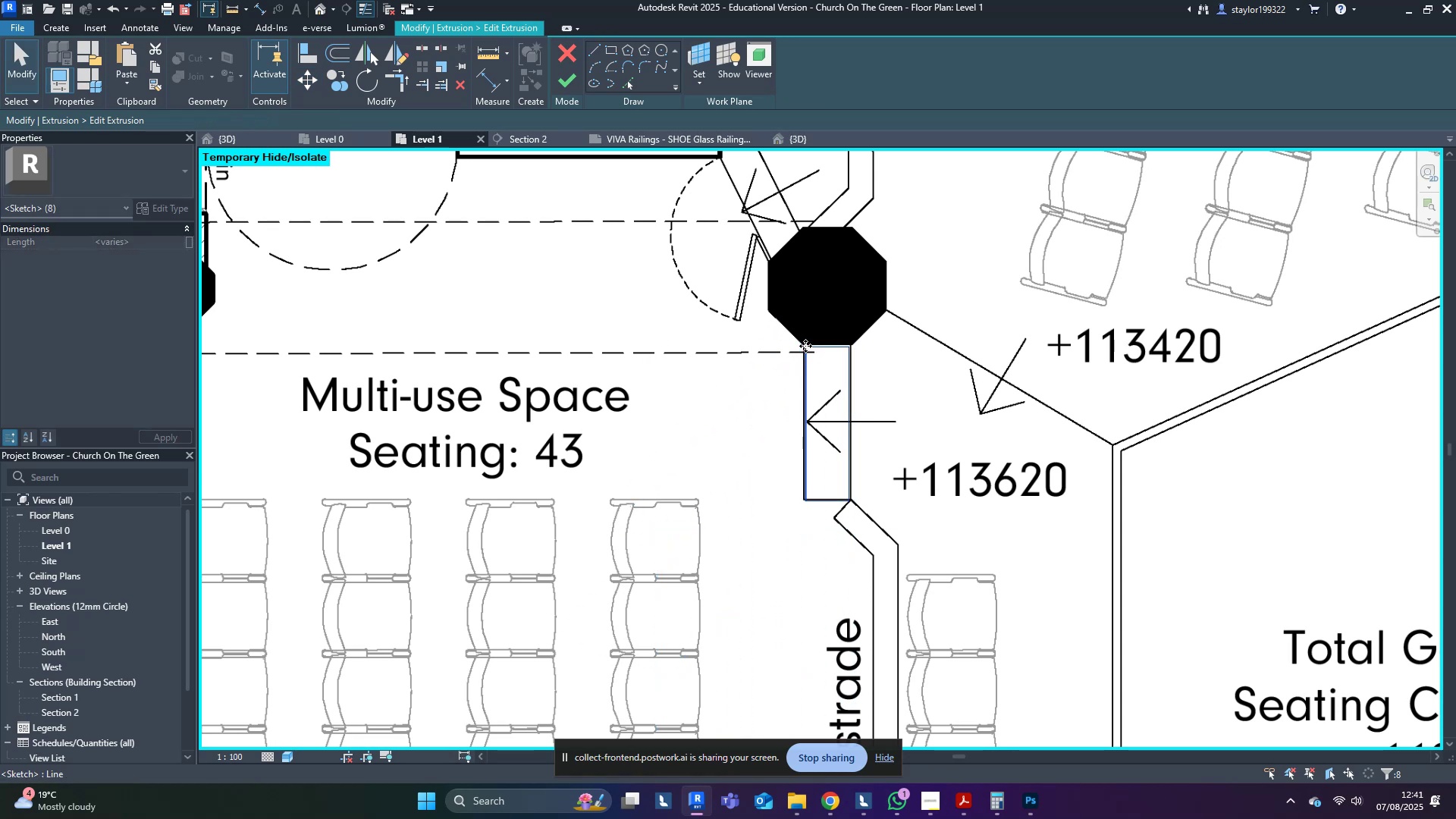 
type(sd)
 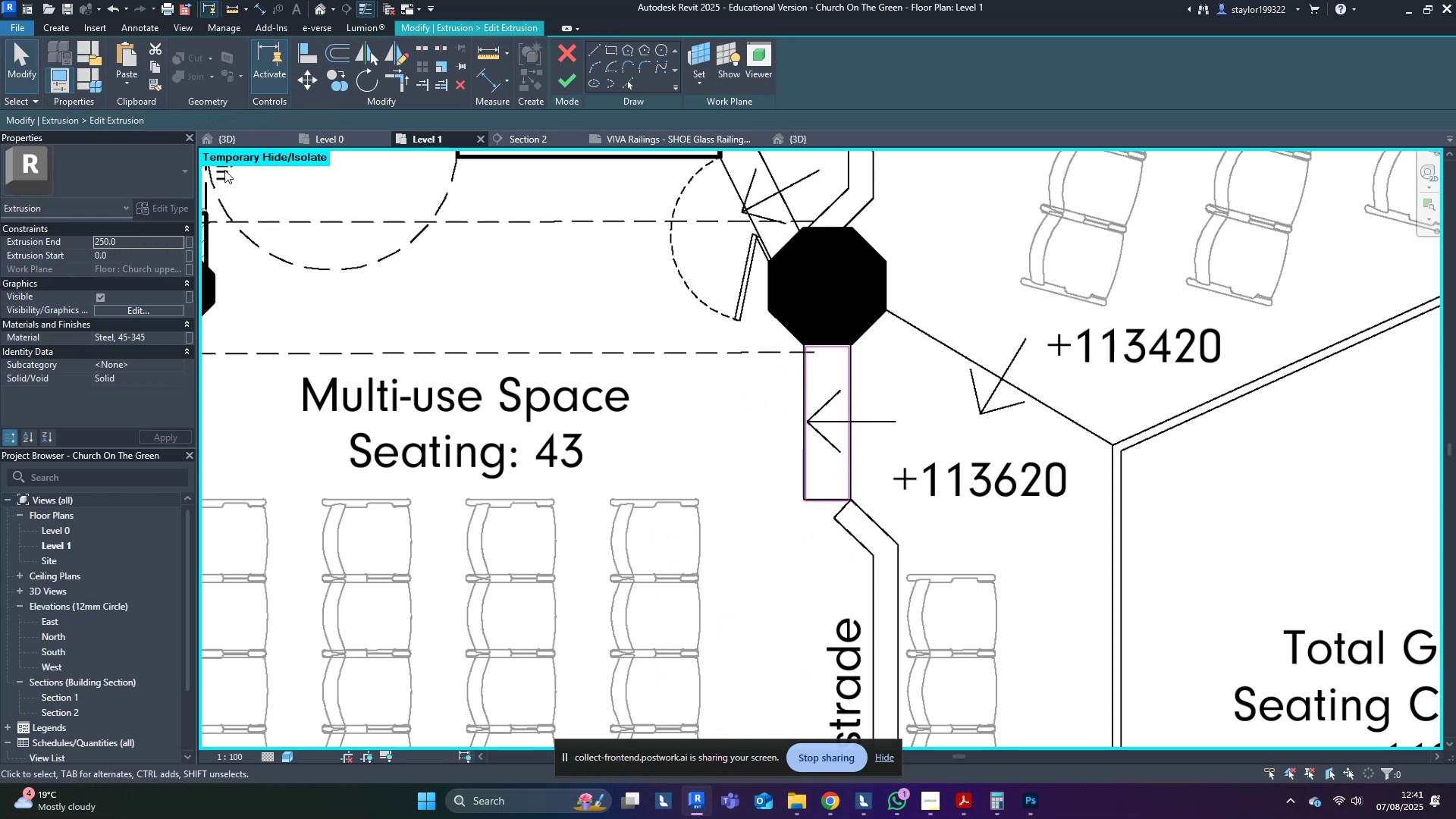 
left_click([249, 135])
 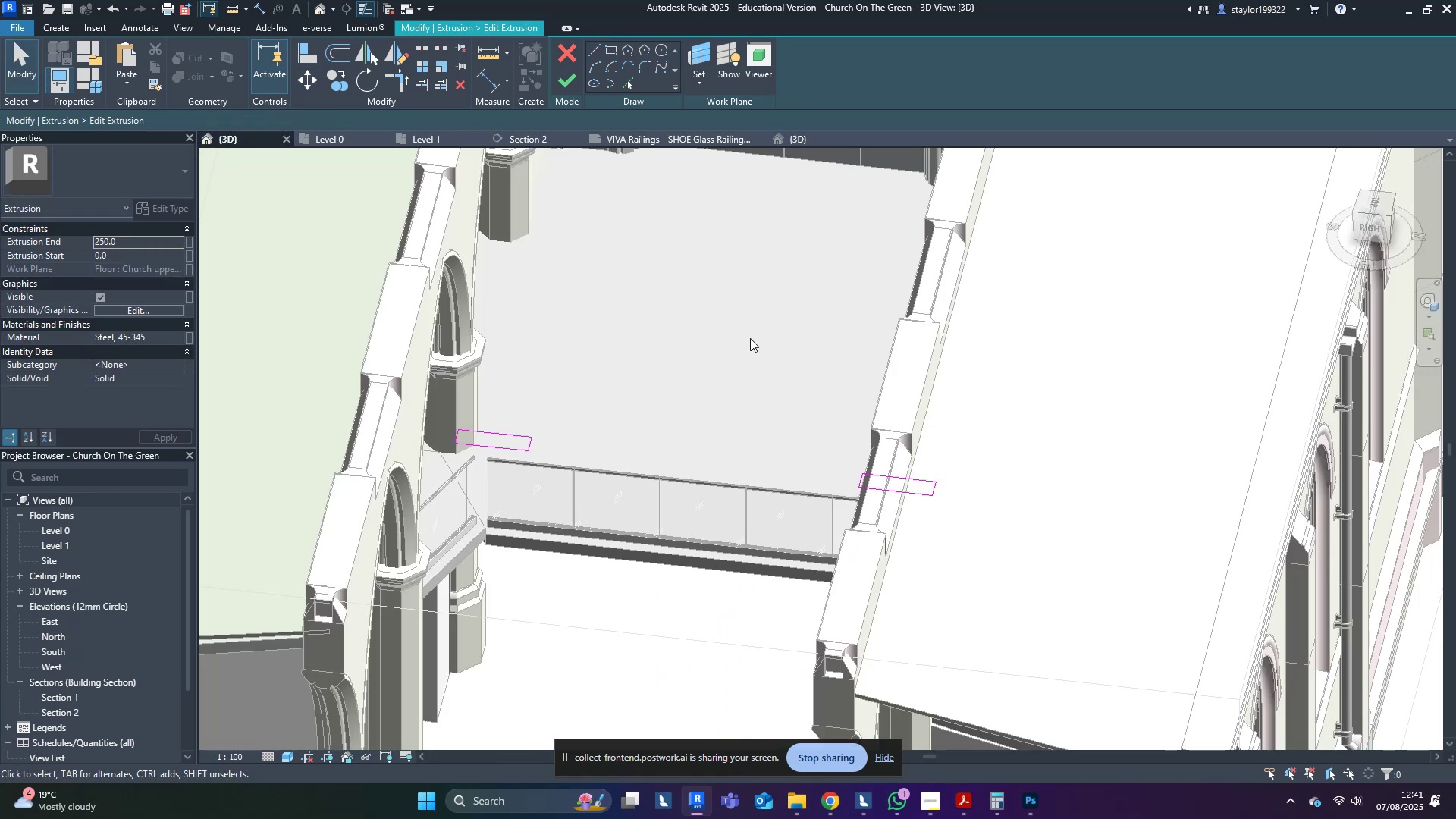 
middle_click([752, 340])
 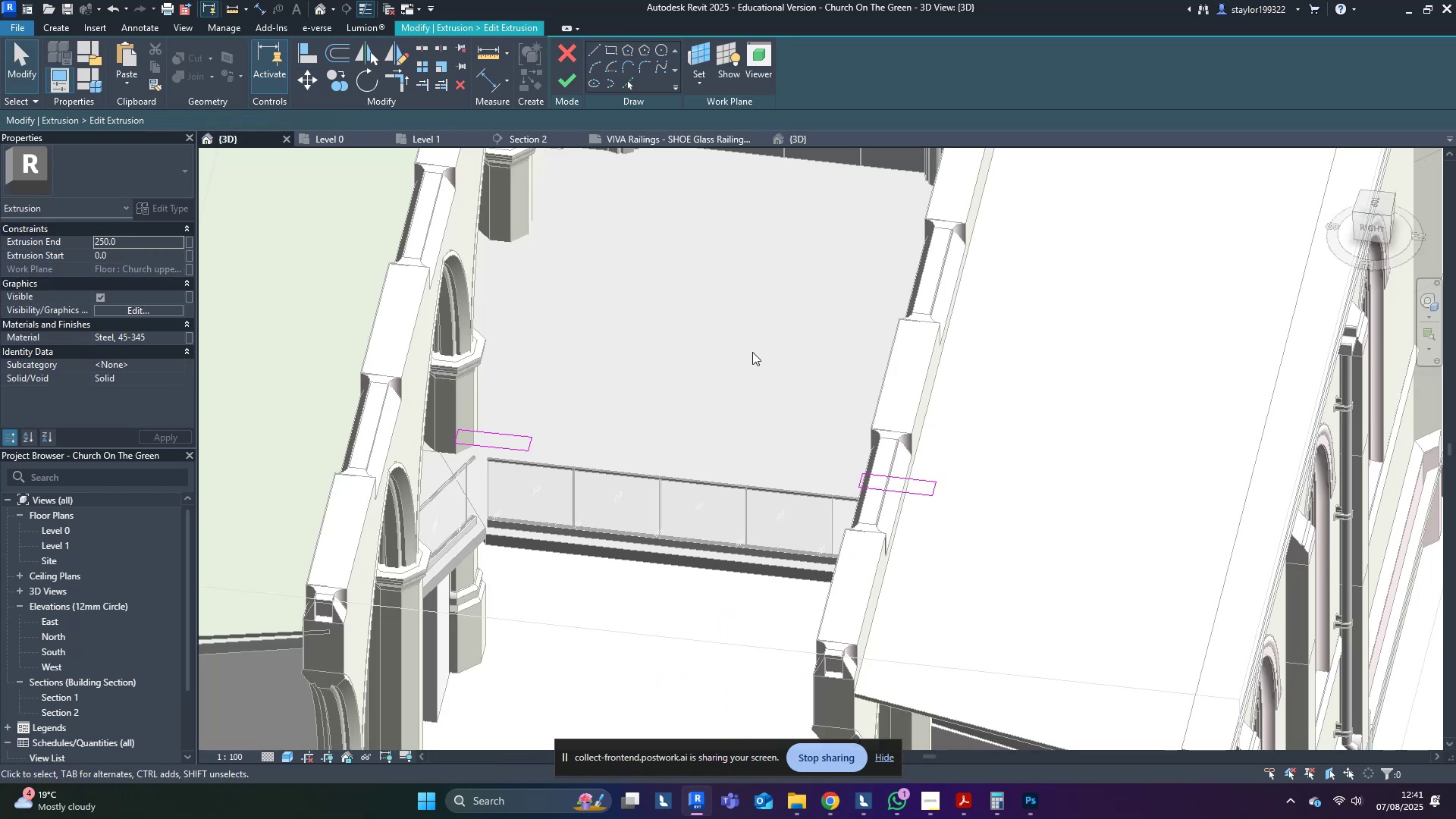 
hold_key(key=ShiftLeft, duration=0.53)
 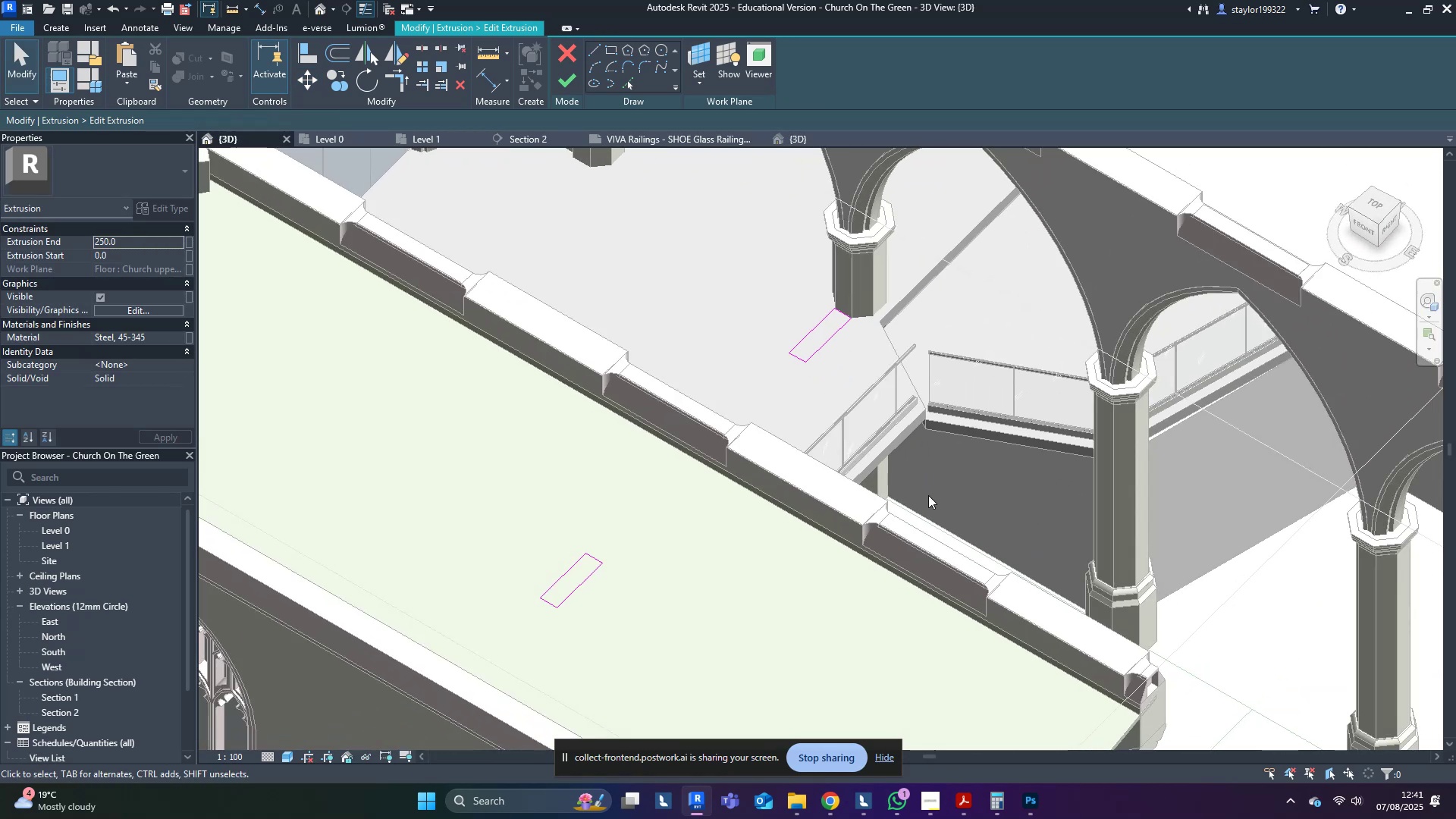 
scroll: coordinate [848, 315], scroll_direction: up, amount: 3.0
 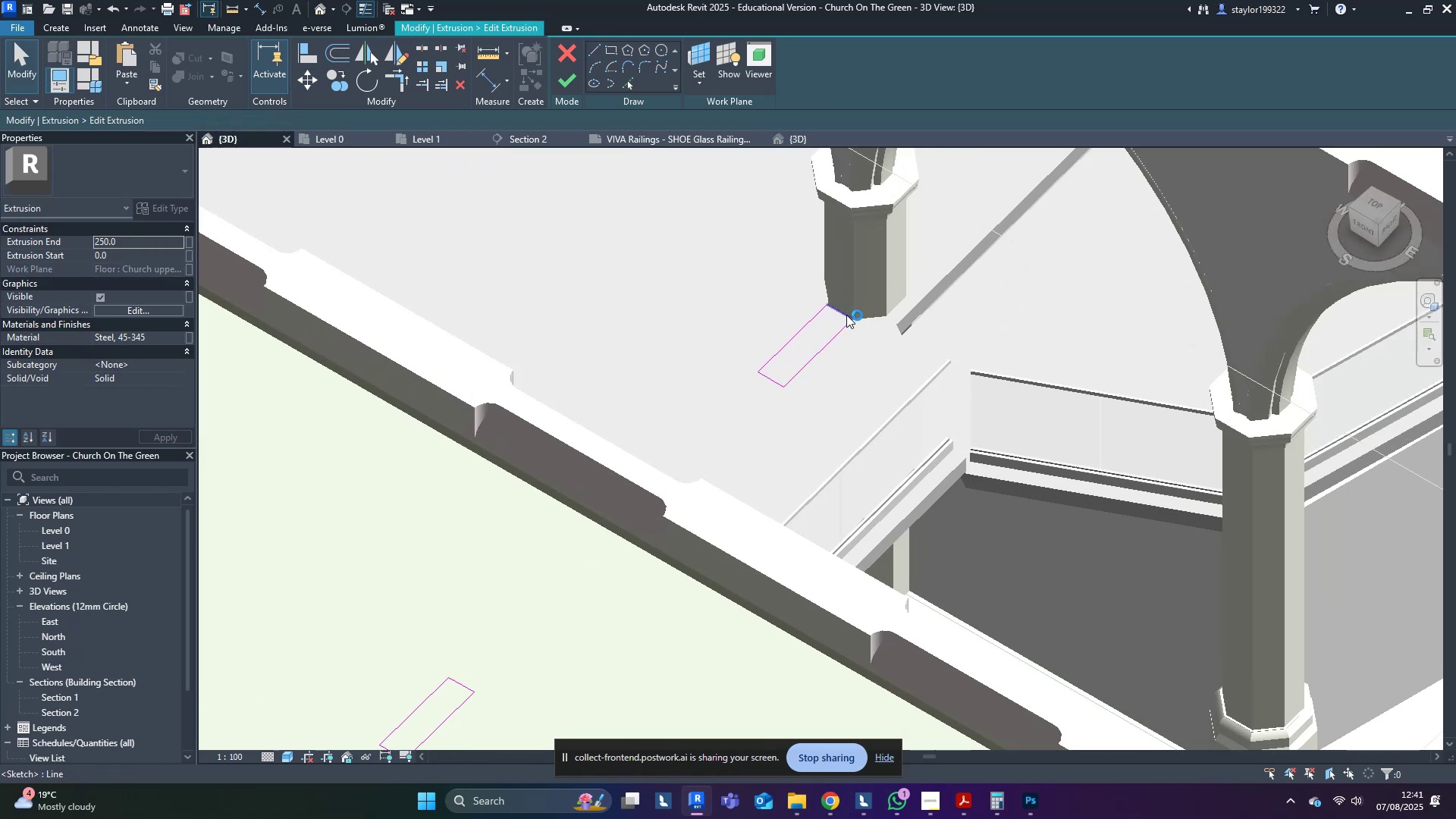 
key(Shift+ShiftLeft)
 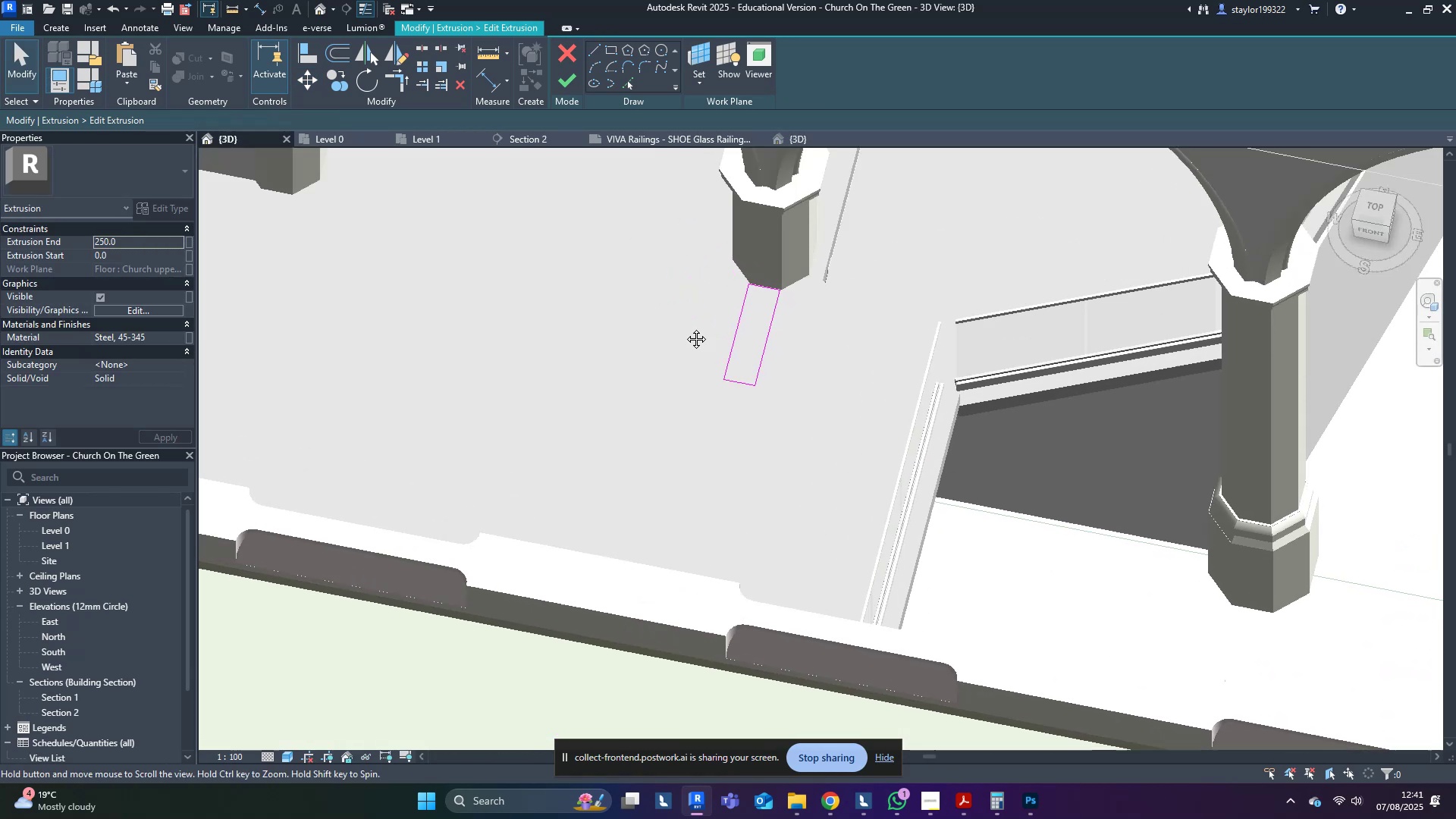 
scroll: coordinate [761, 347], scroll_direction: up, amount: 4.0
 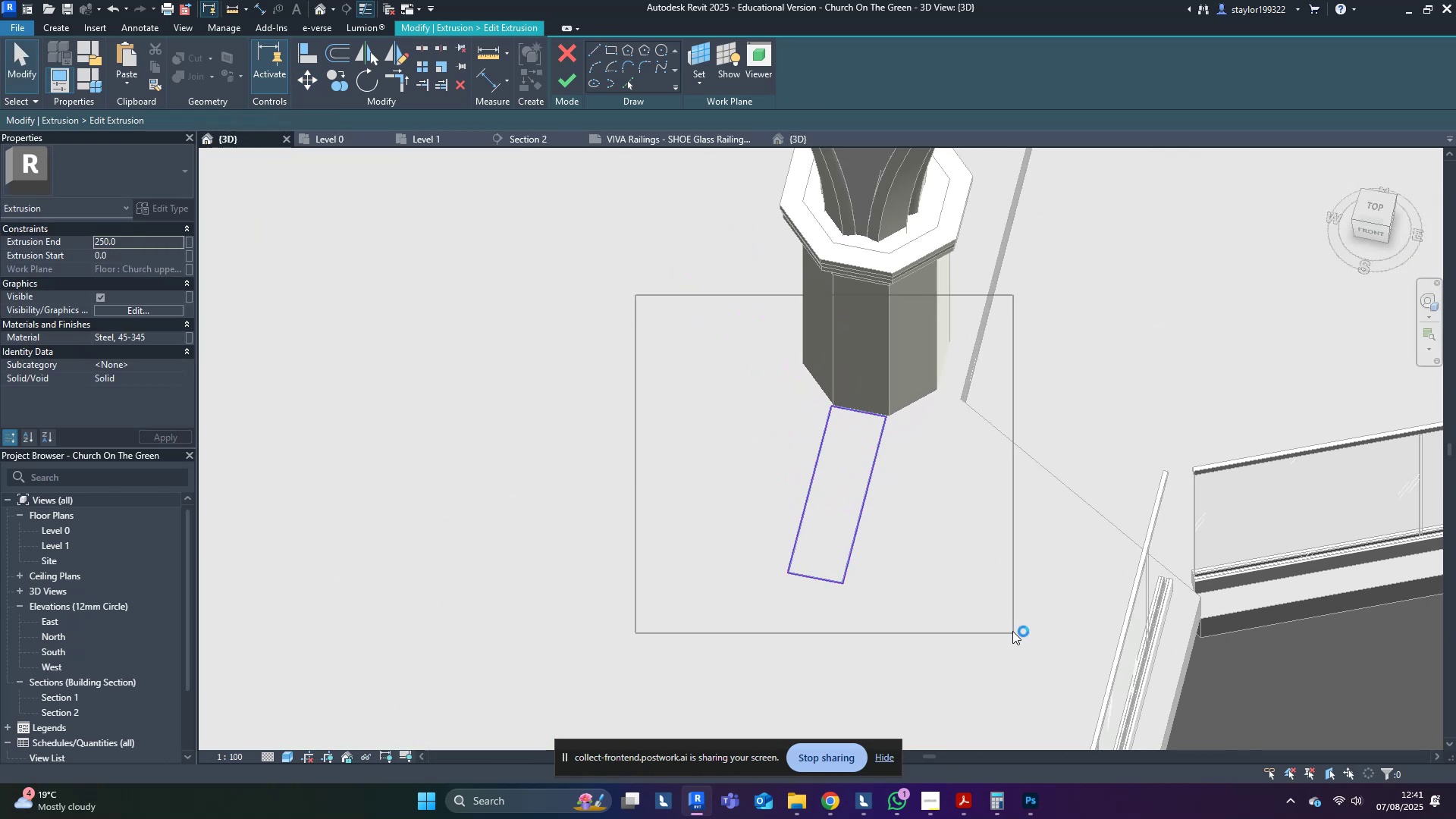 
key(Shift+ShiftLeft)
 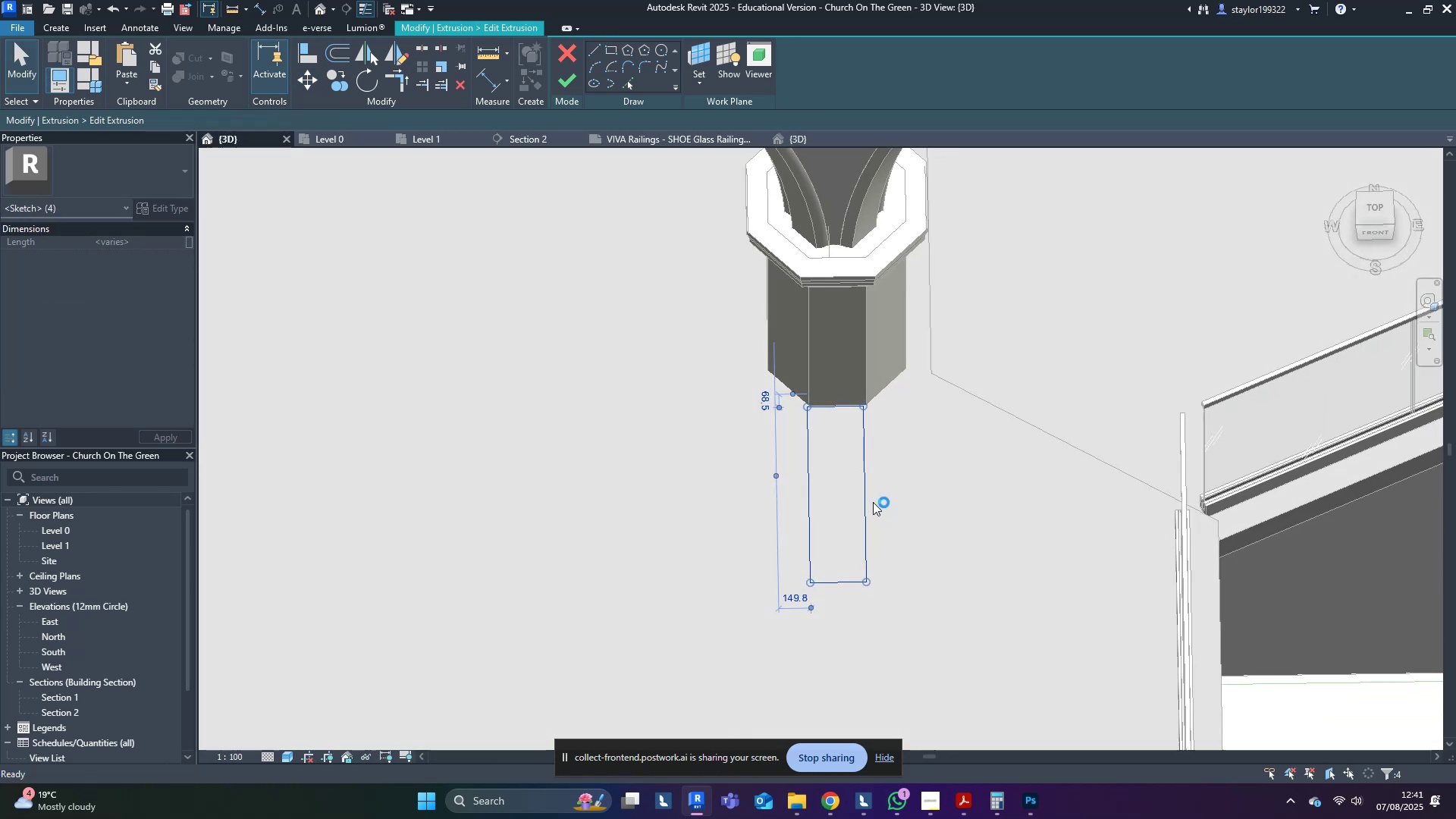 
scroll: coordinate [766, 424], scroll_direction: up, amount: 3.0
 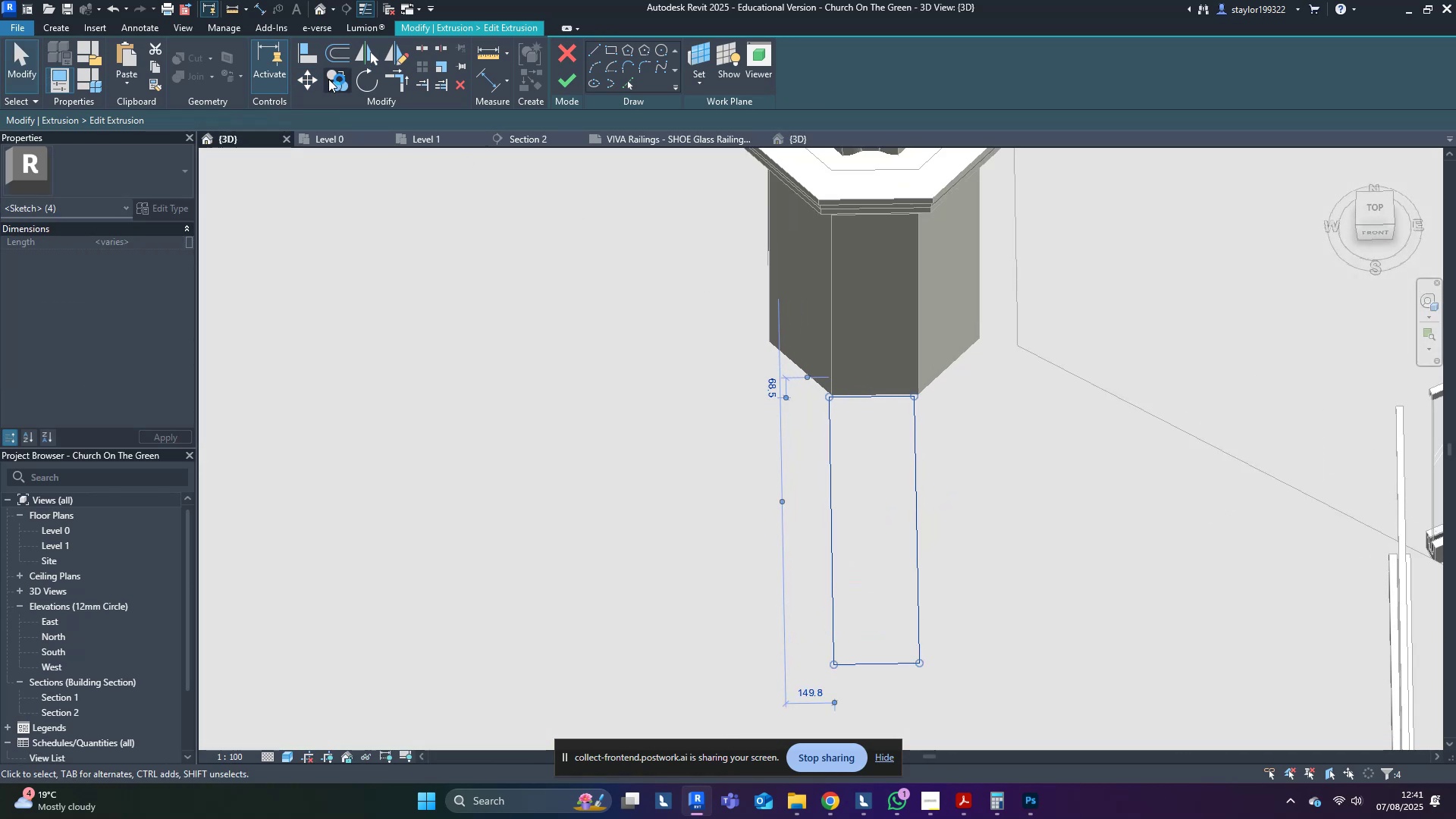 
left_click([306, 83])
 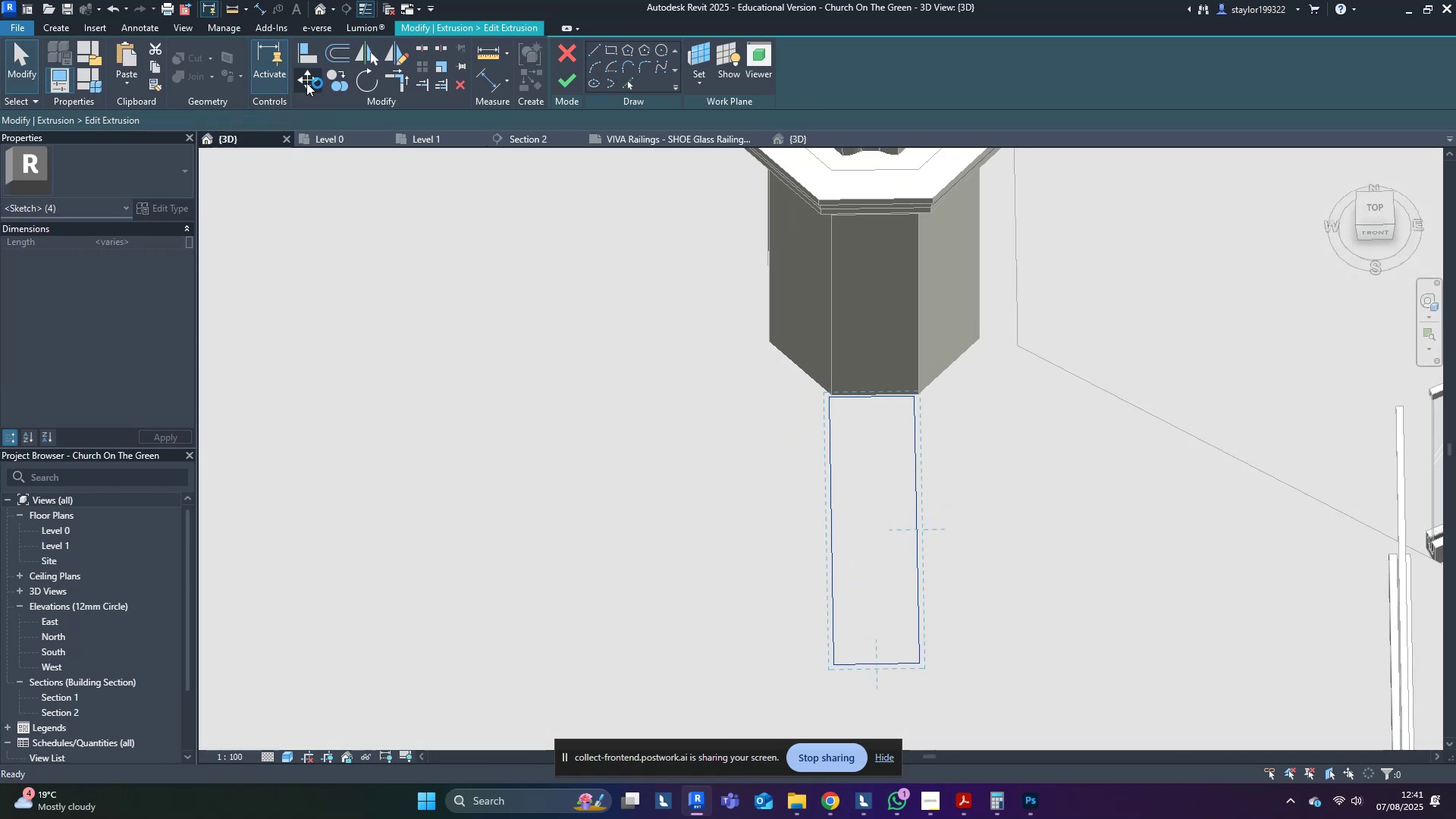 
scroll: coordinate [781, 479], scroll_direction: up, amount: 8.0
 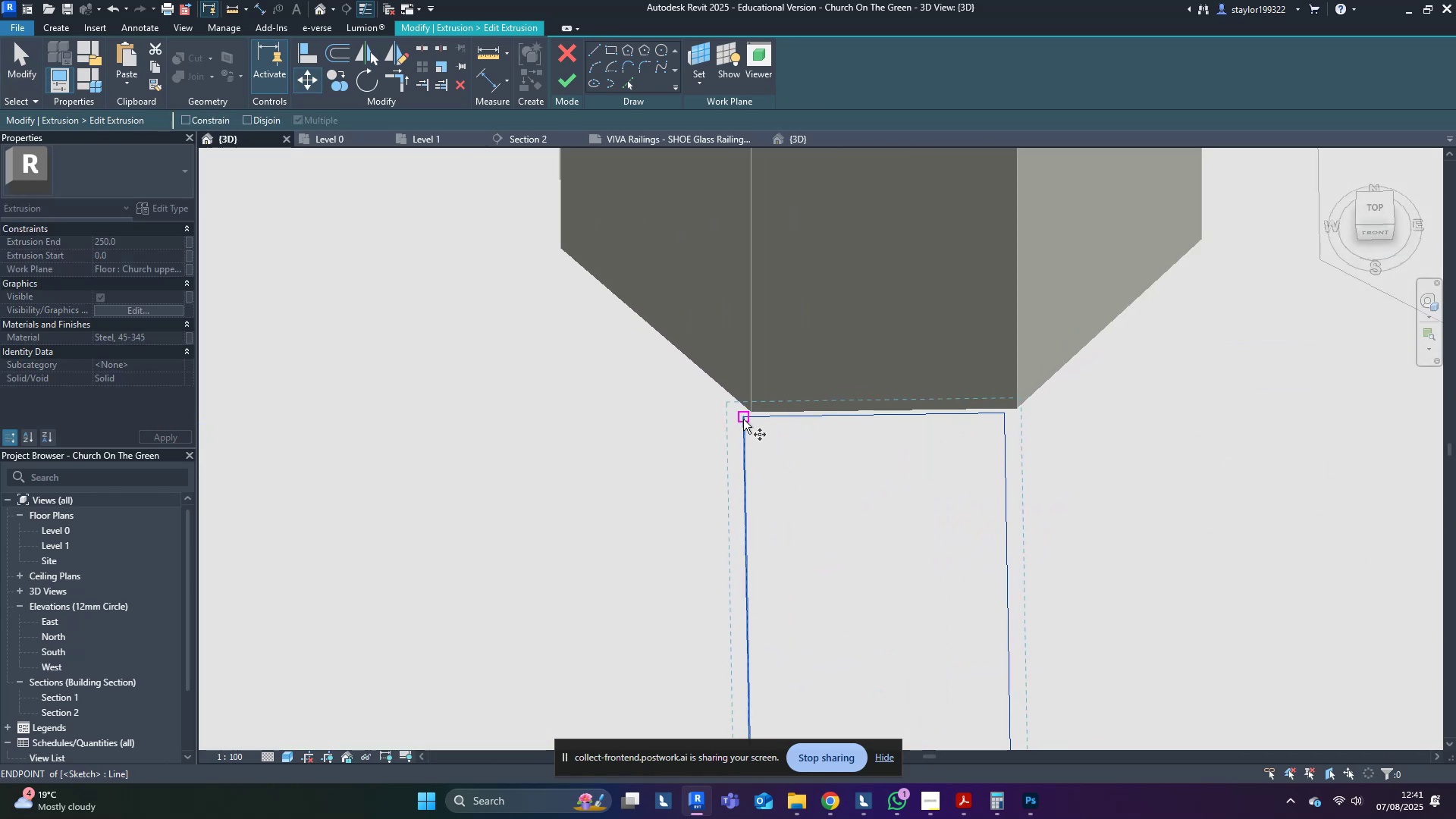 
left_click([743, 419])
 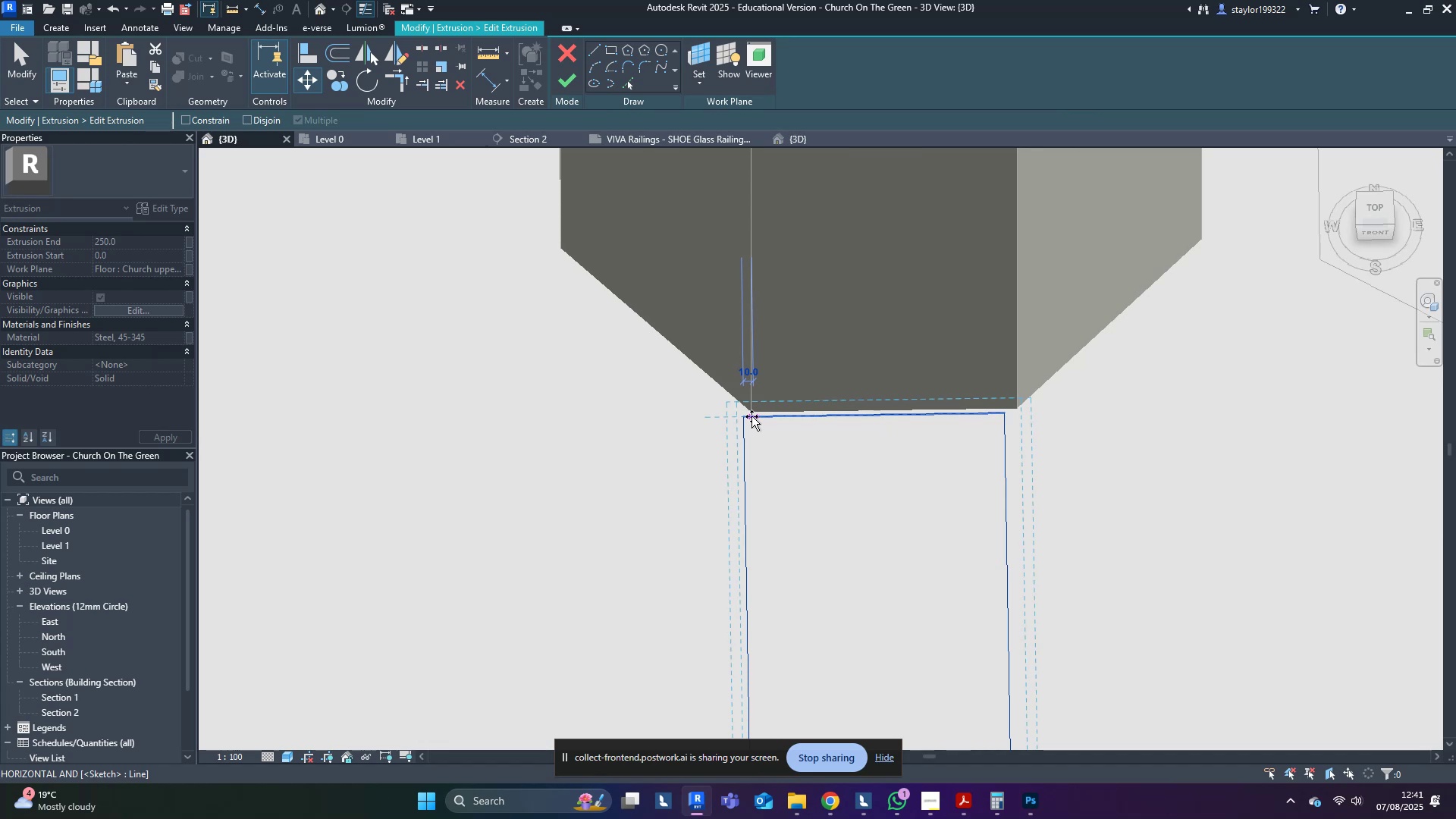 
key(Tab)
 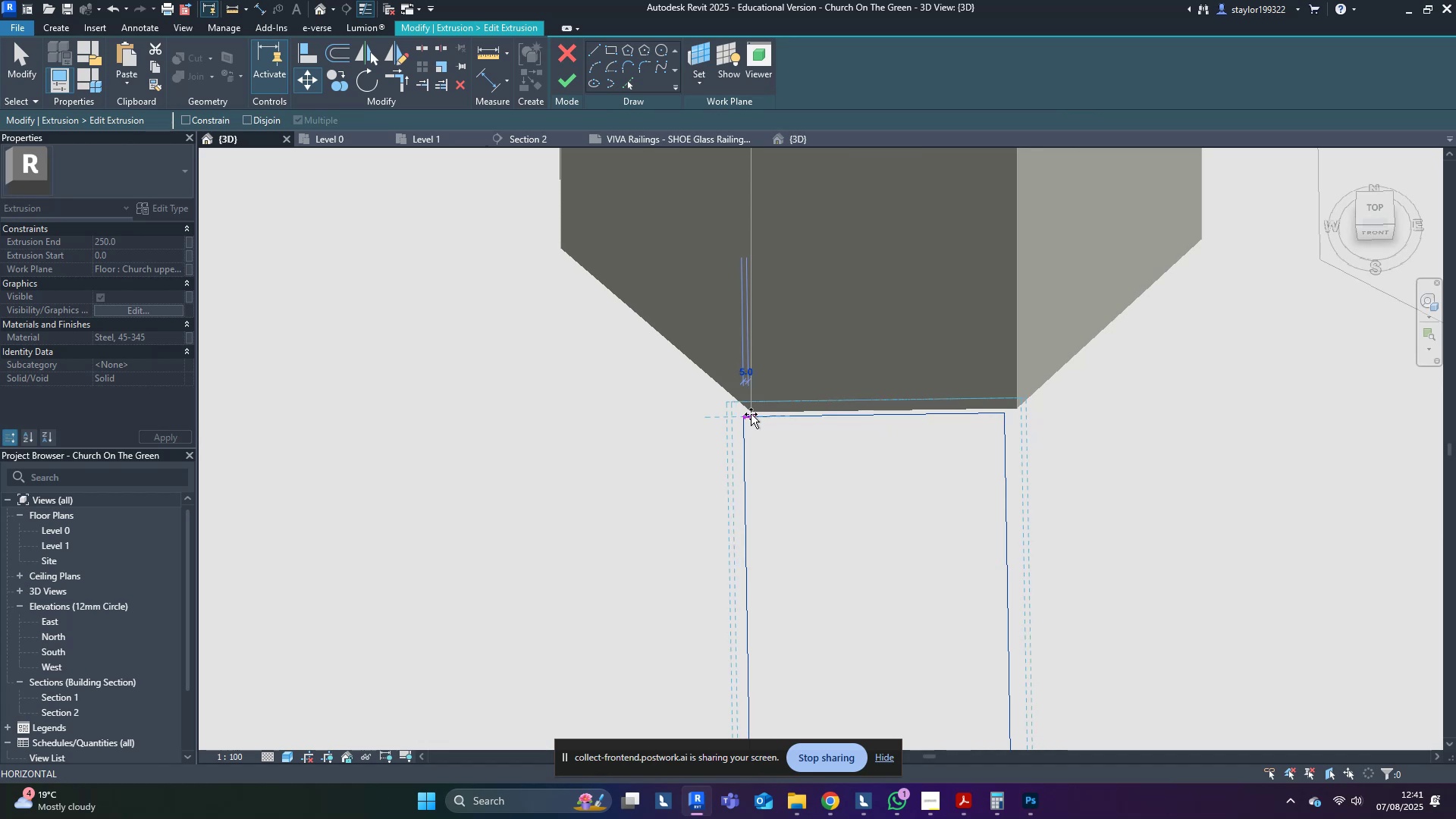 
key(Tab)
 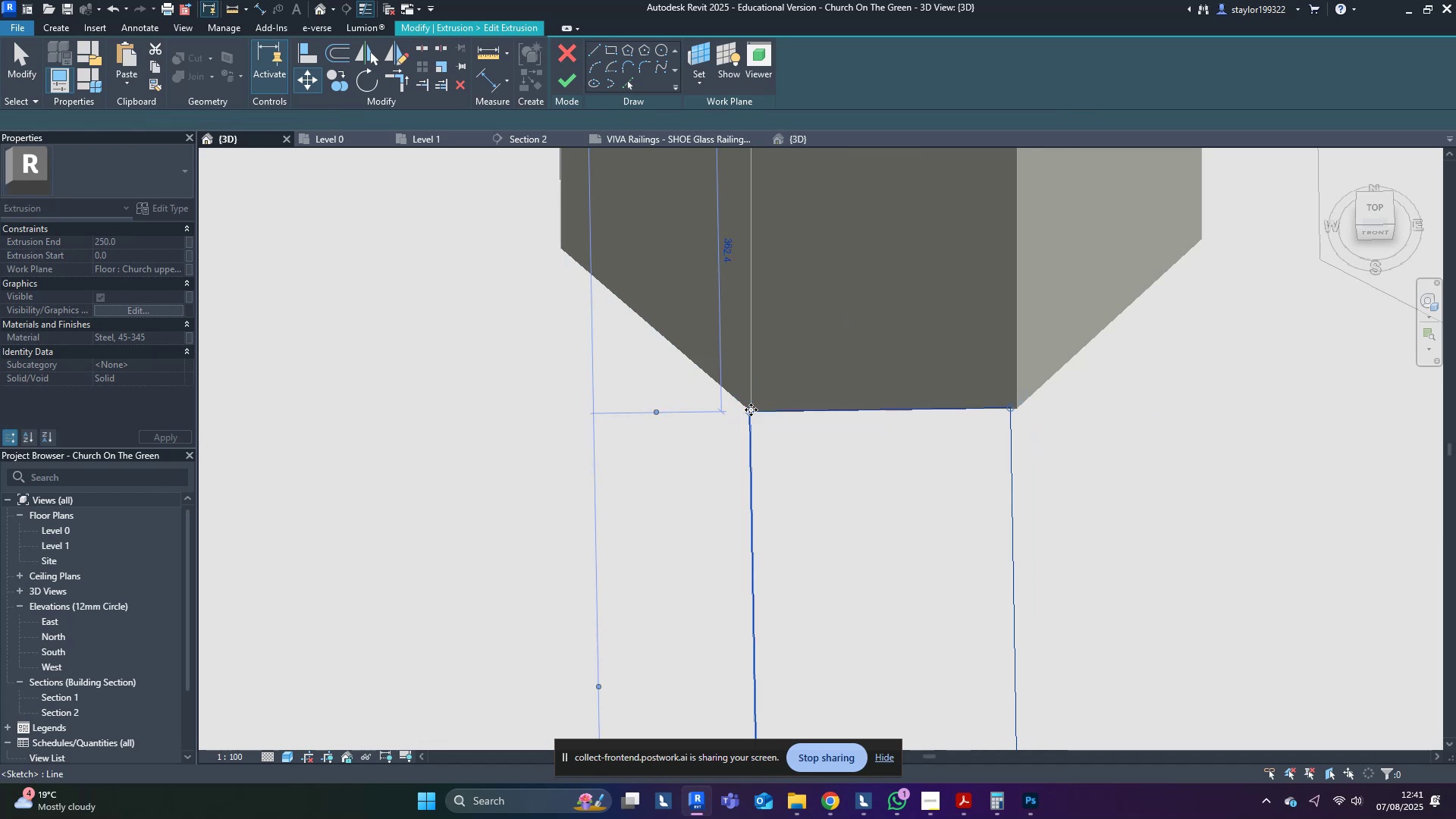 
scroll: coordinate [1180, 551], scroll_direction: down, amount: 17.0
 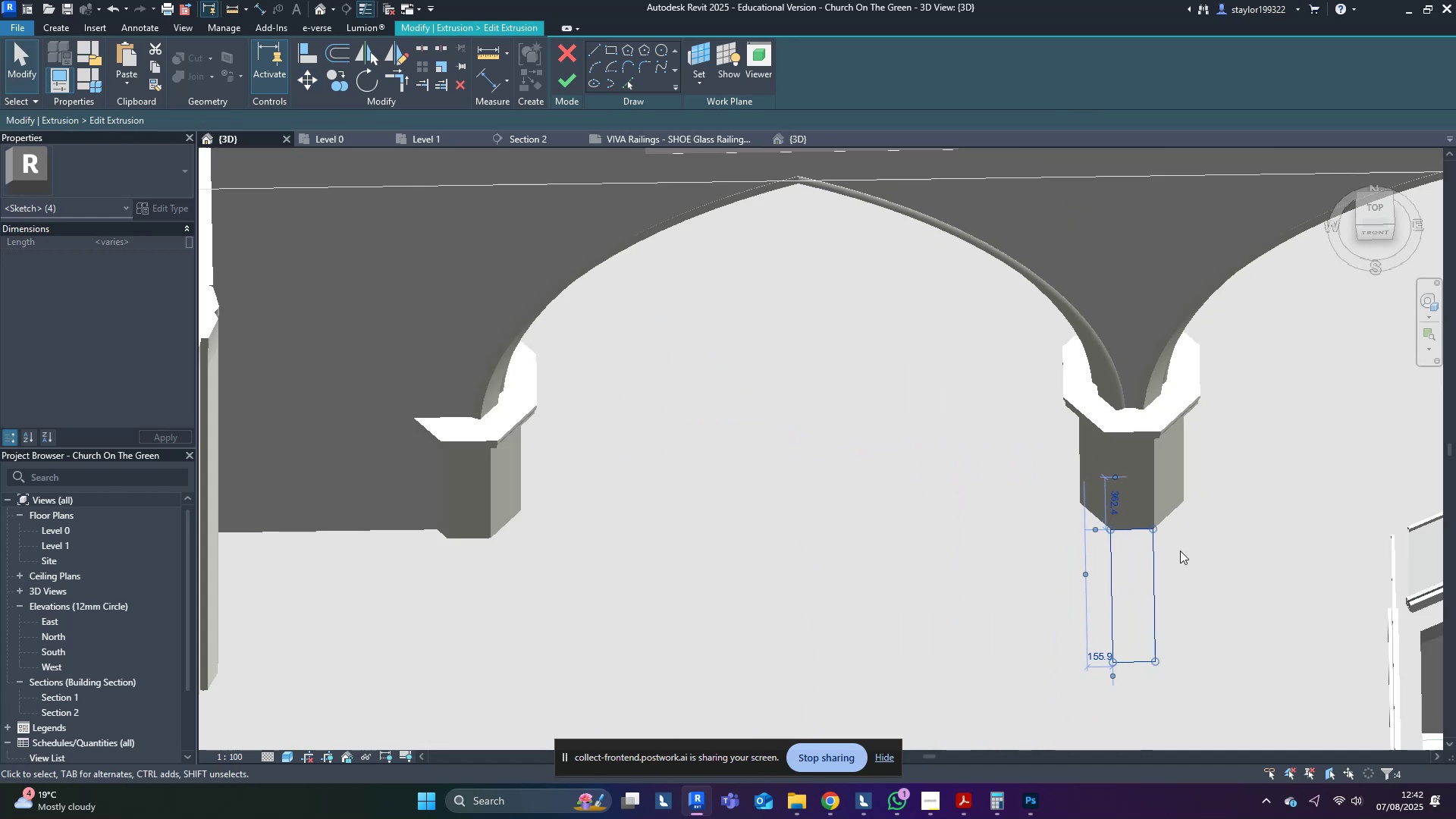 
hold_key(key=ShiftLeft, duration=0.54)
 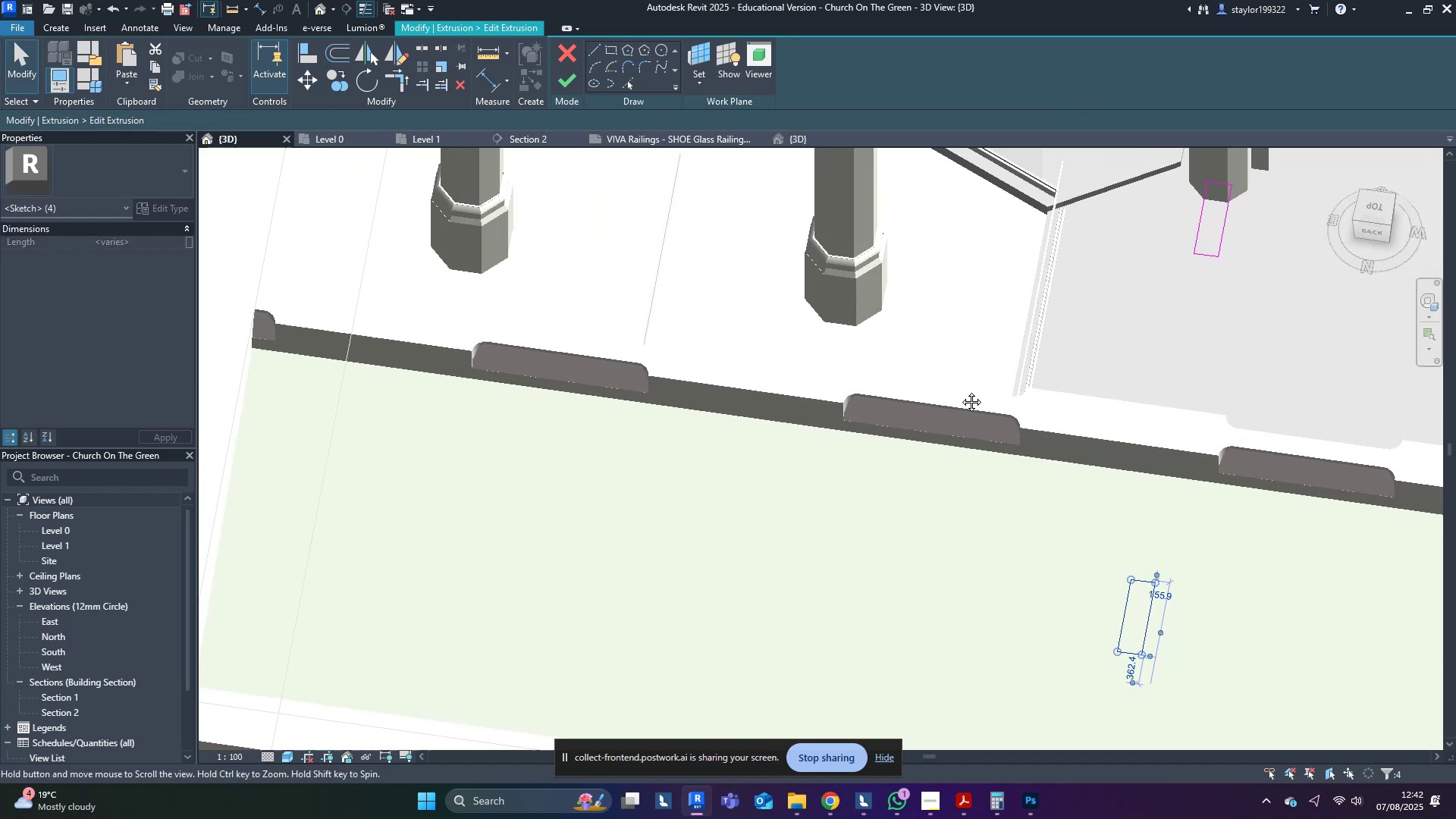 
key(Shift+ShiftLeft)
 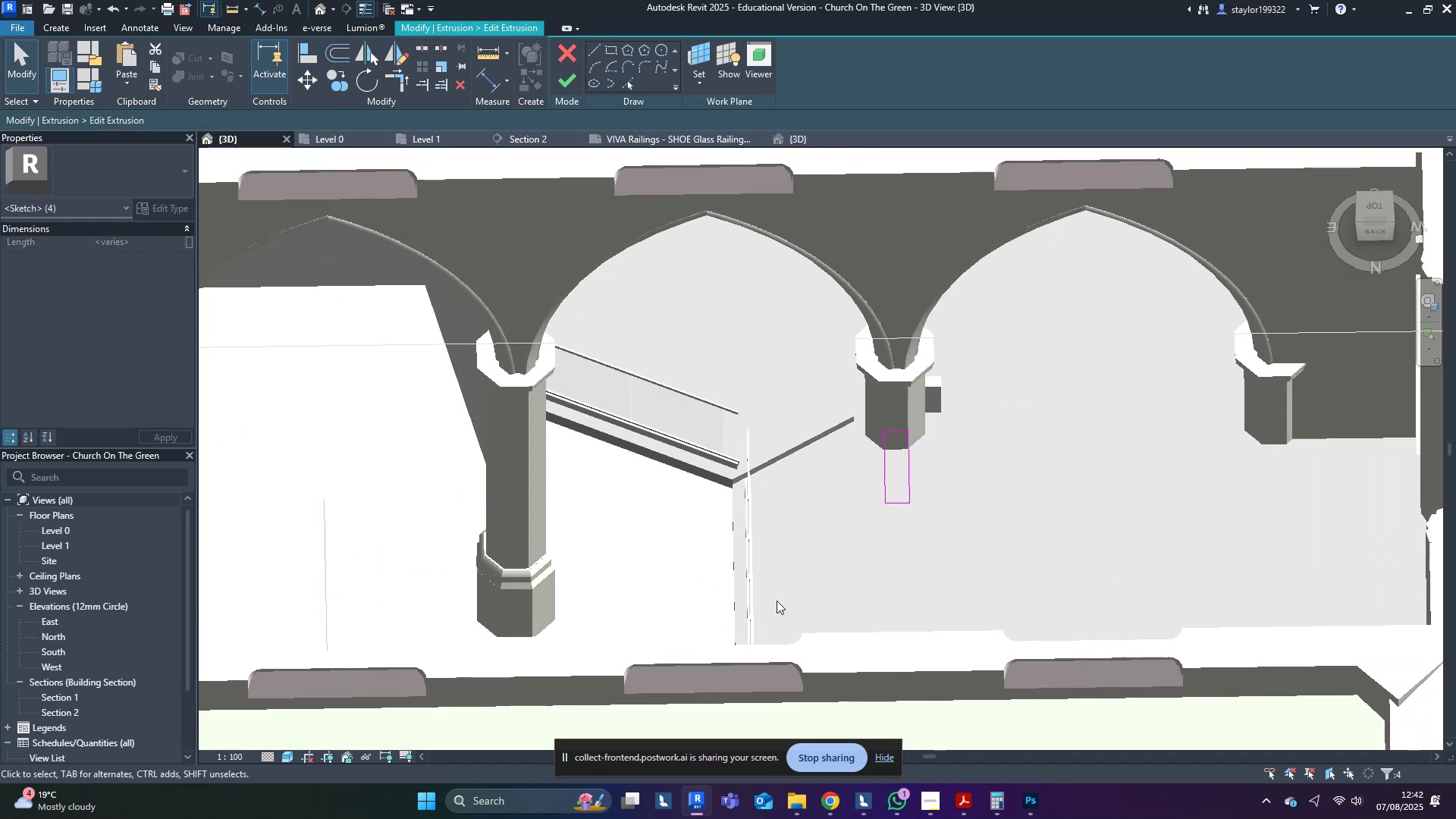 
left_click_drag(start_coordinate=[823, 576], to_coordinate=[1045, 273])
 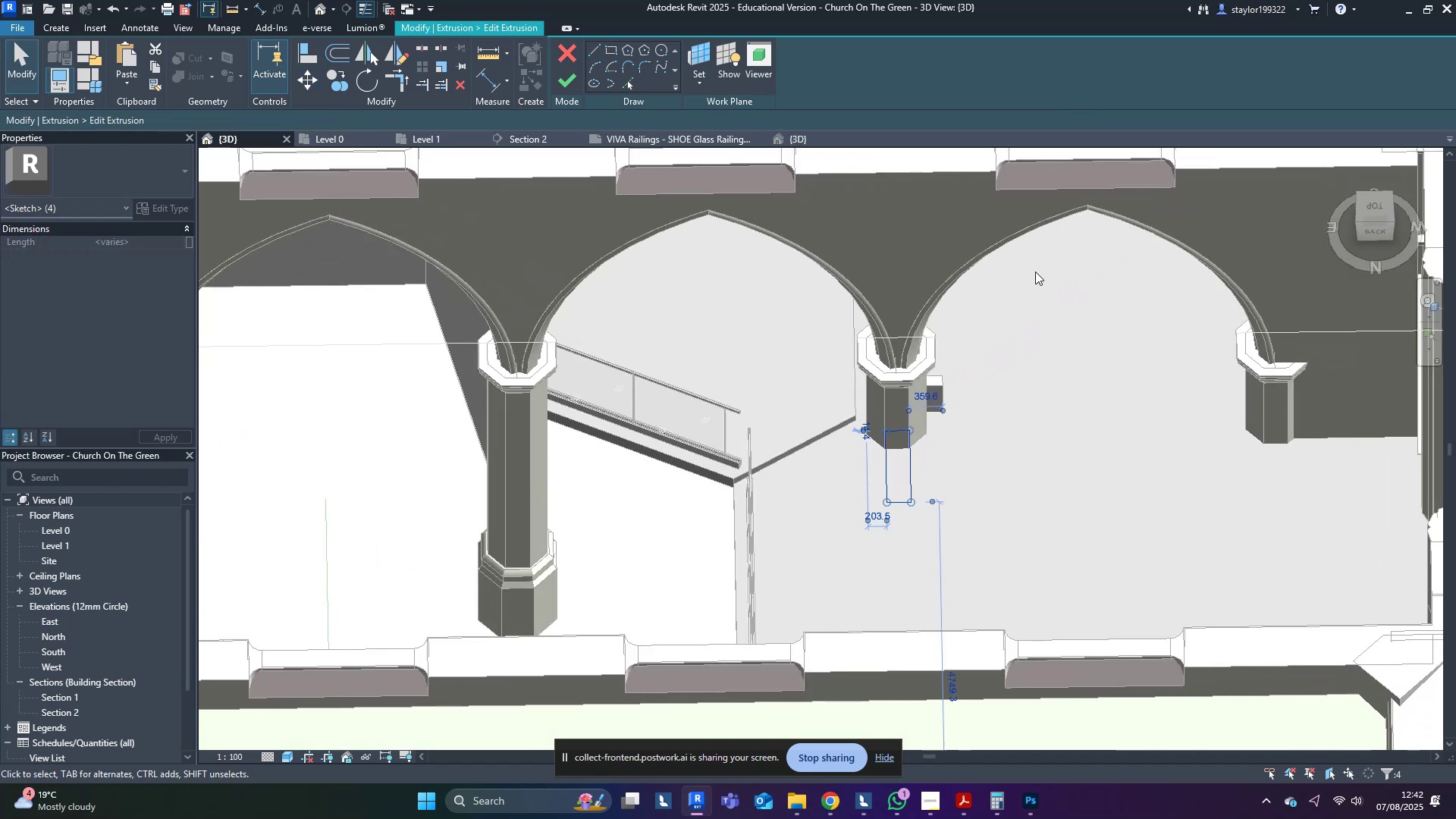 
scroll: coordinate [915, 484], scroll_direction: up, amount: 5.0
 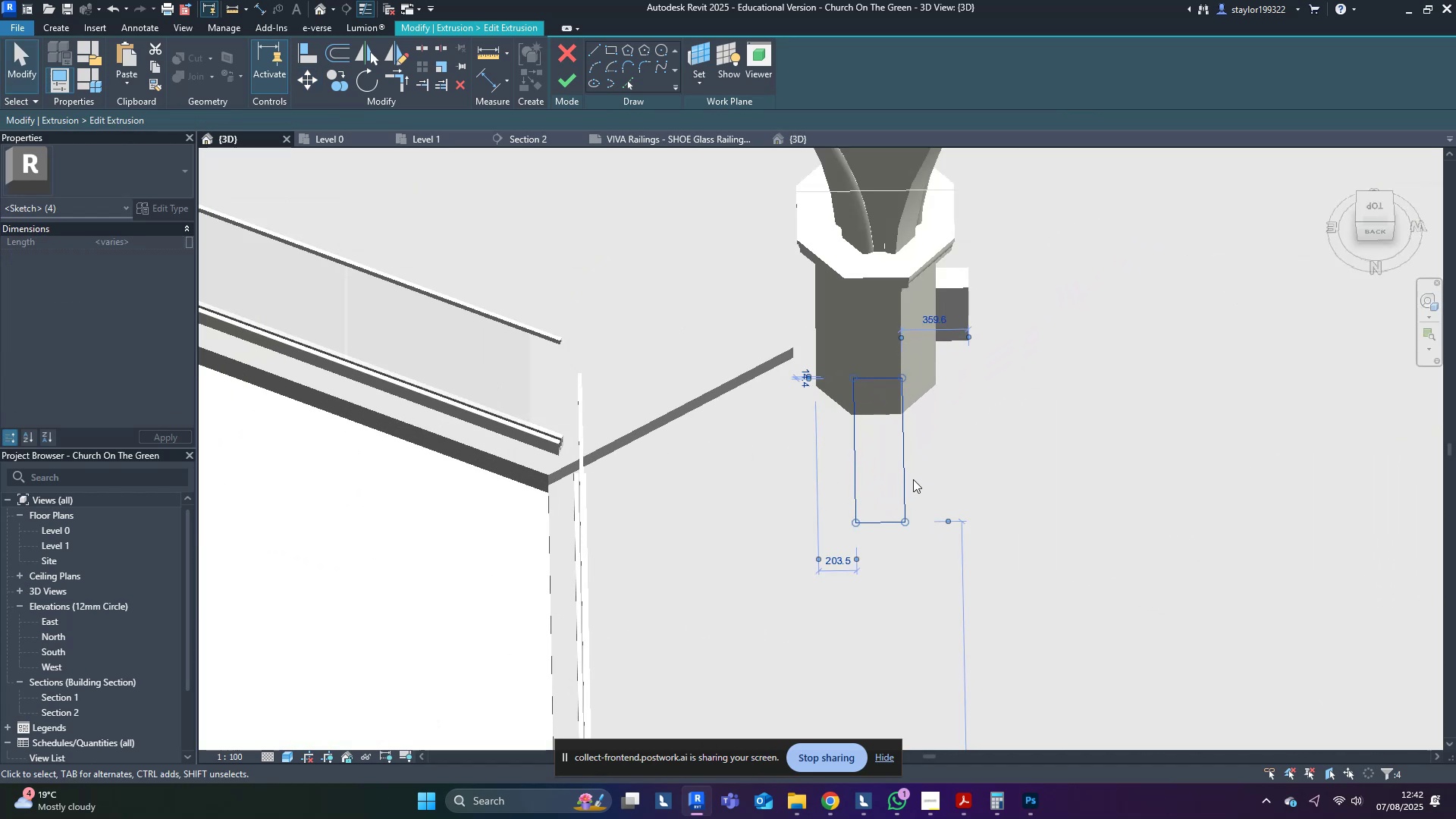 
hold_key(key=ShiftLeft, duration=0.97)
 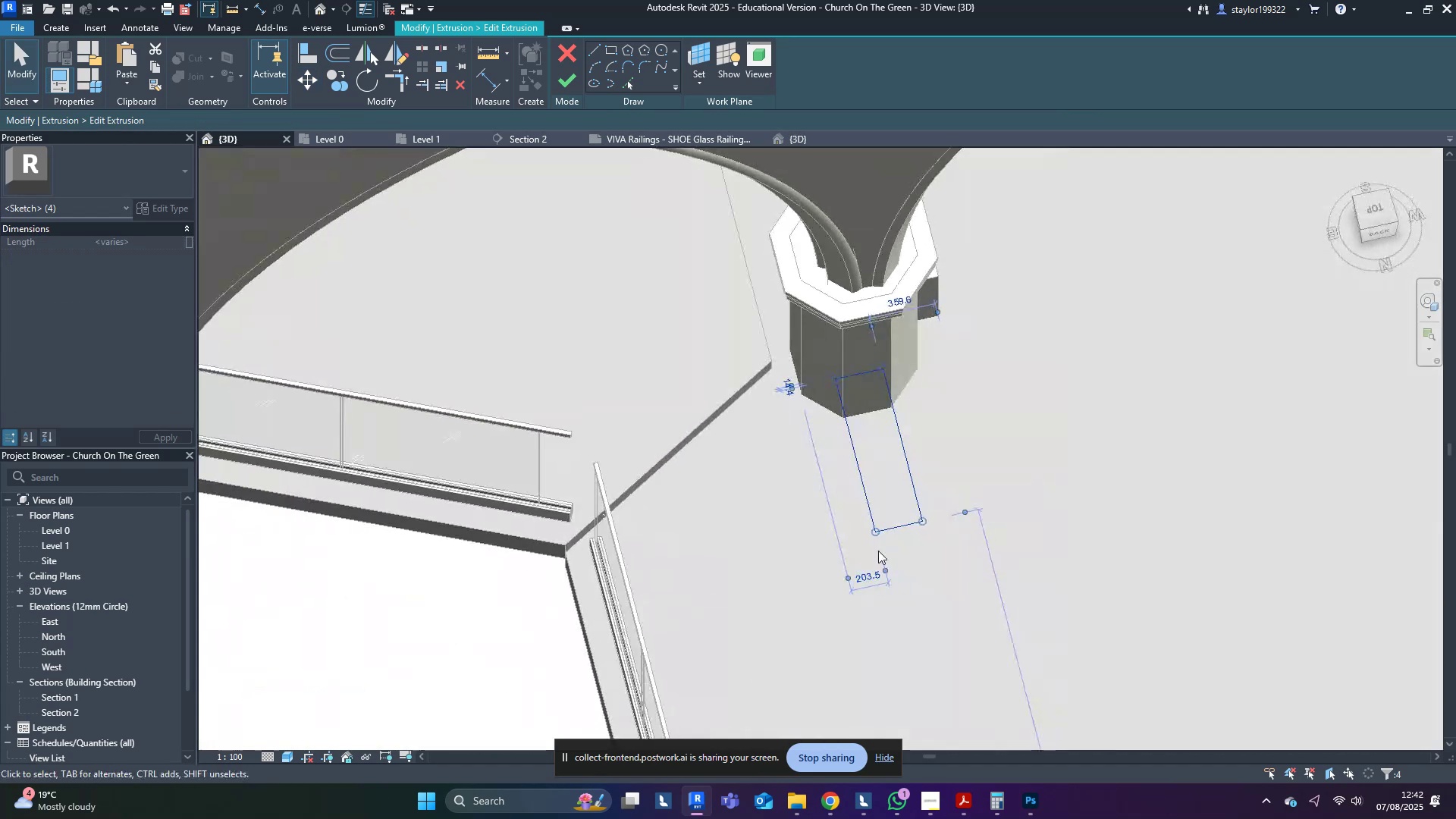 
scroll: coordinate [890, 454], scroll_direction: up, amount: 6.0
 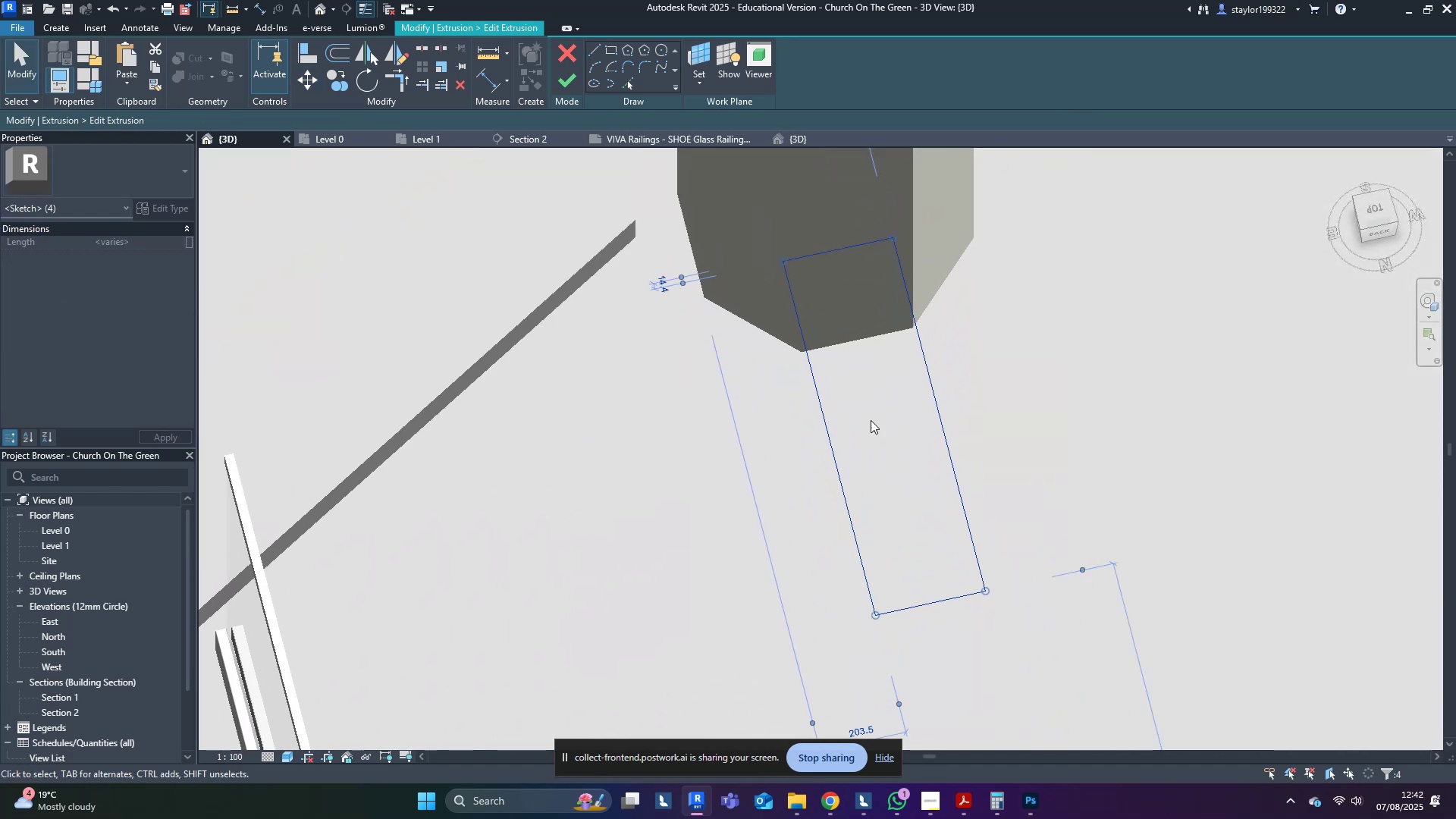 
hold_key(key=M, duration=5.47)
 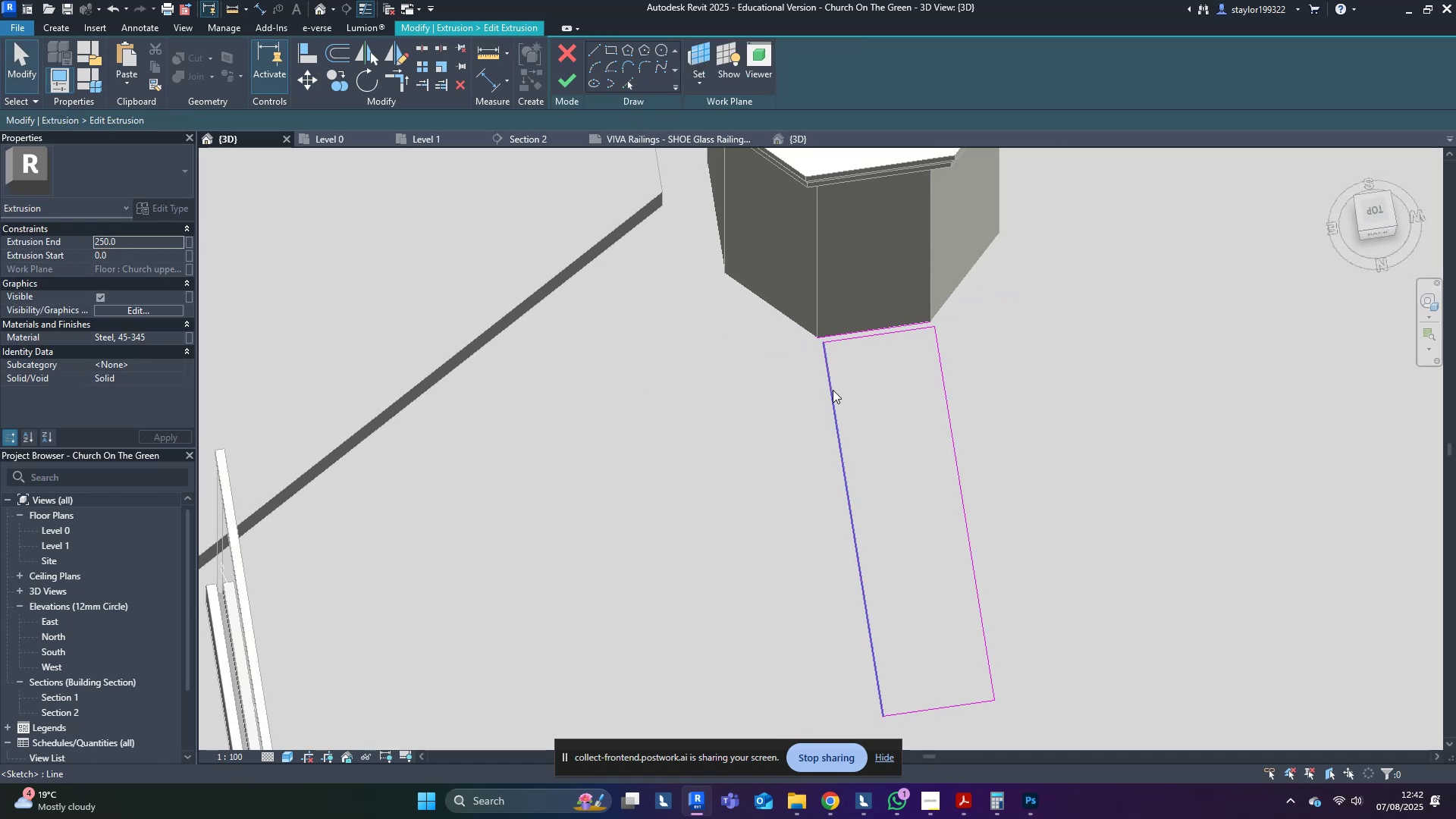 
hold_key(key=V, duration=6.72)
 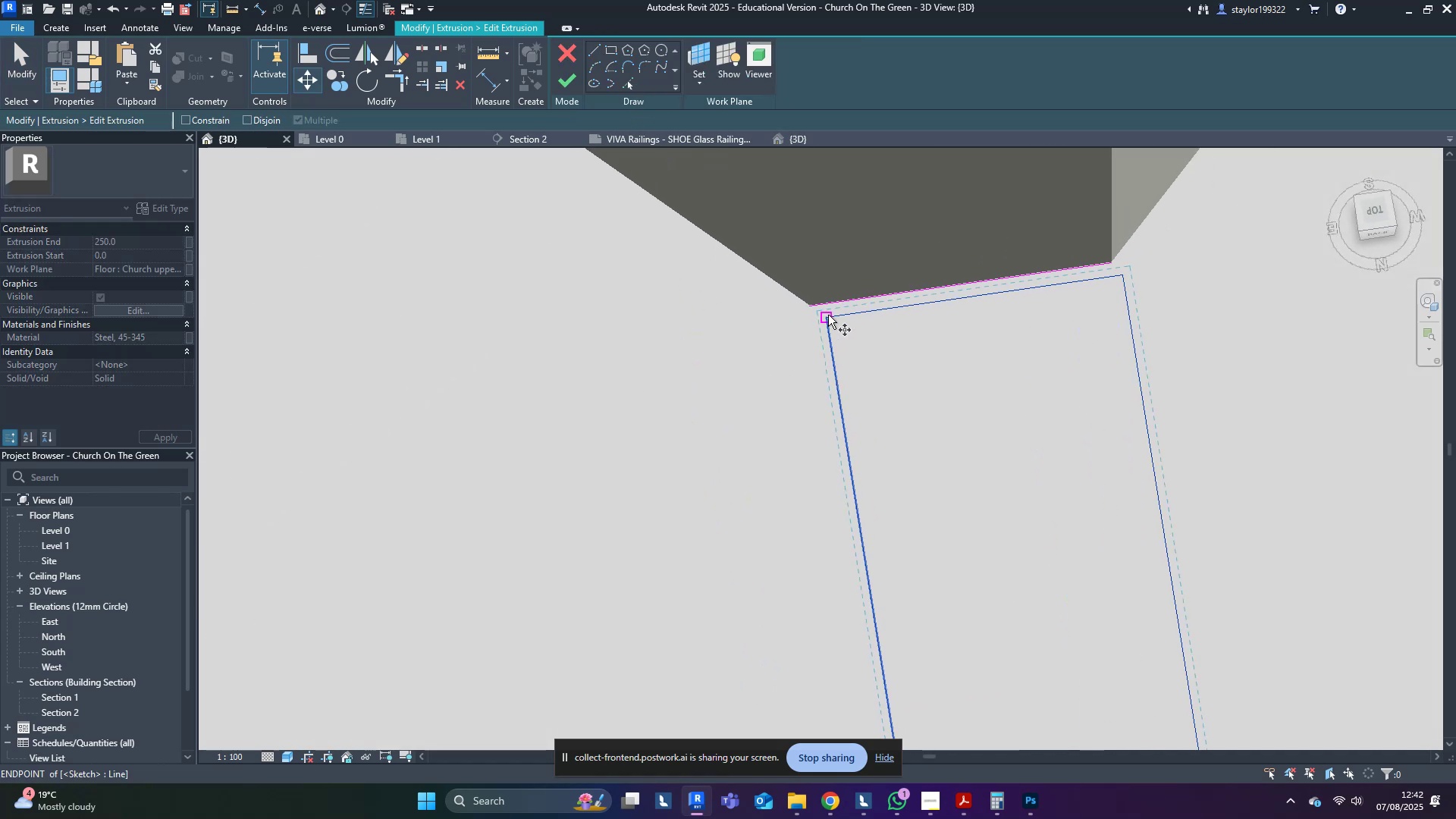 
left_click([783, 258])
 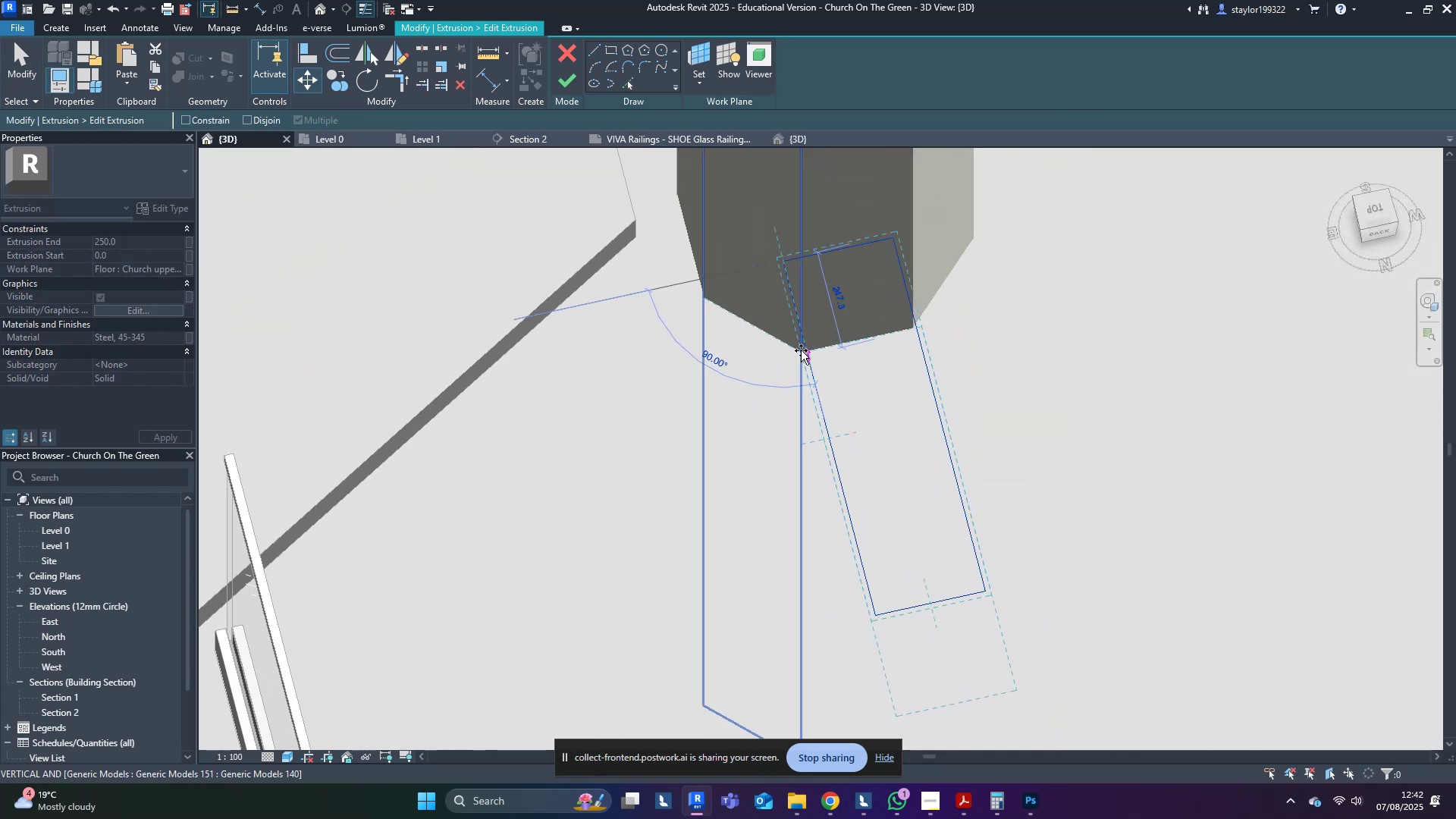 
left_click([801, 350])
 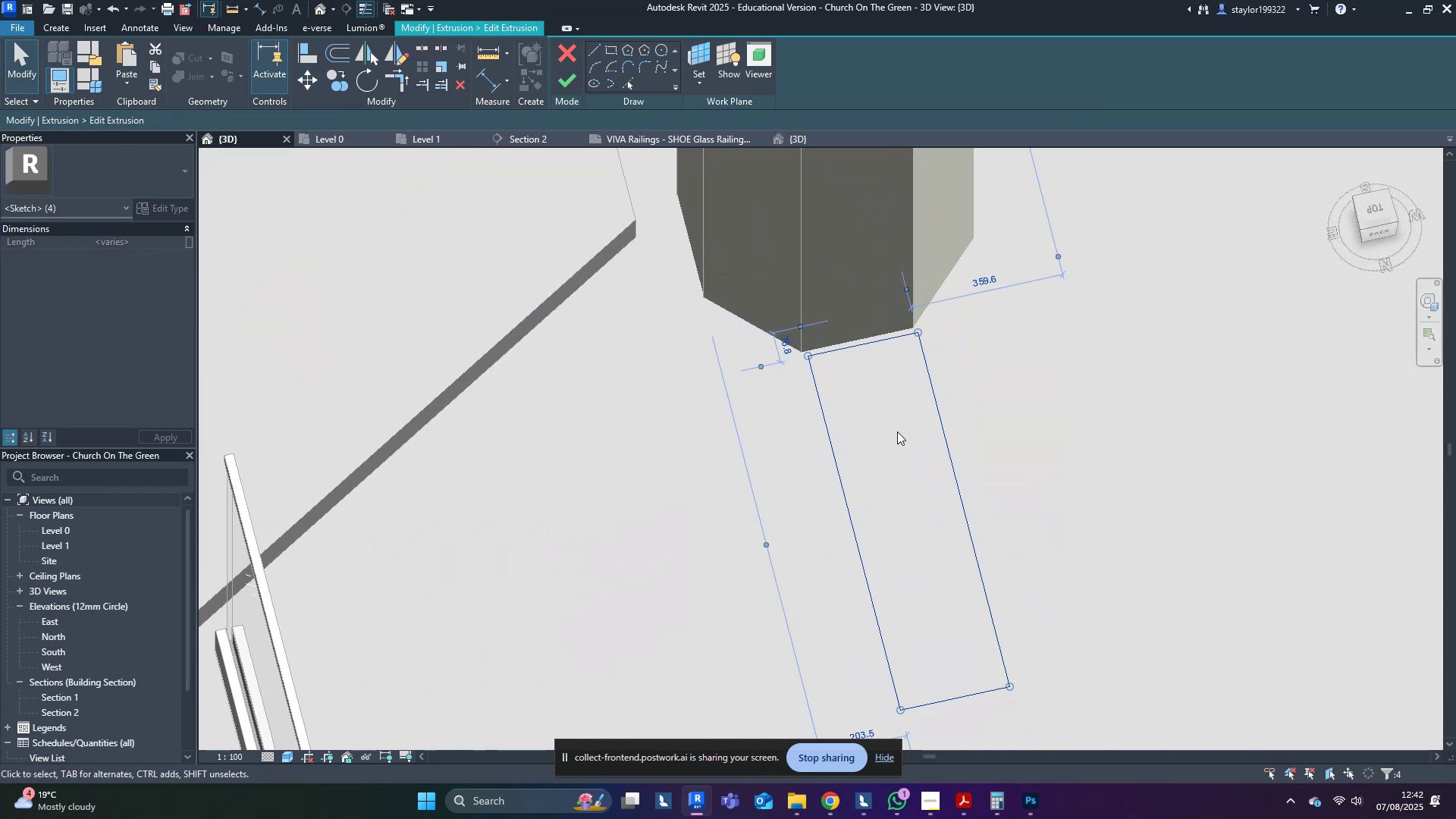 
key(Shift+ShiftLeft)
 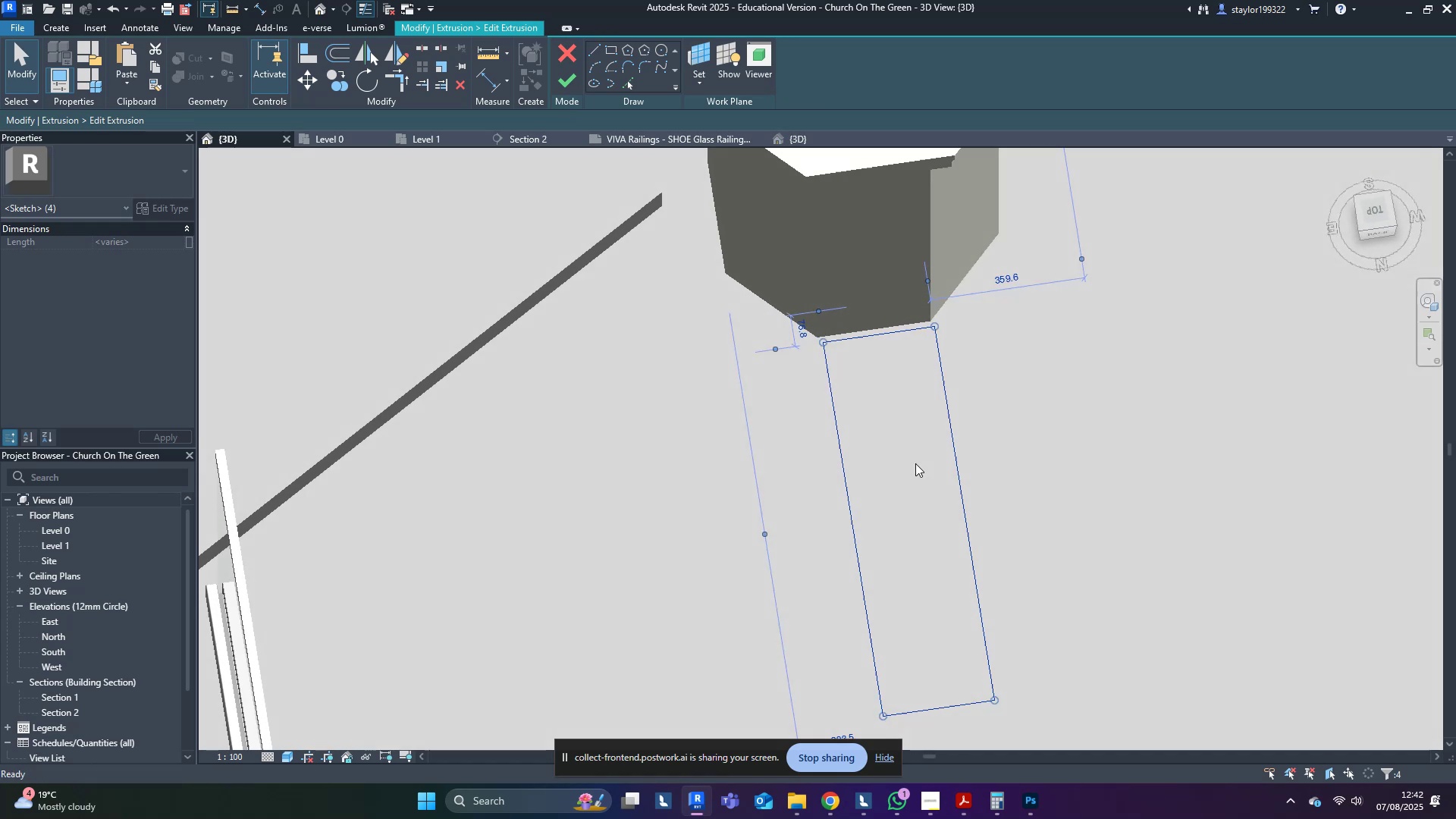 
left_click_drag(start_coordinate=[528, 367], to_coordinate=[527, 356])
 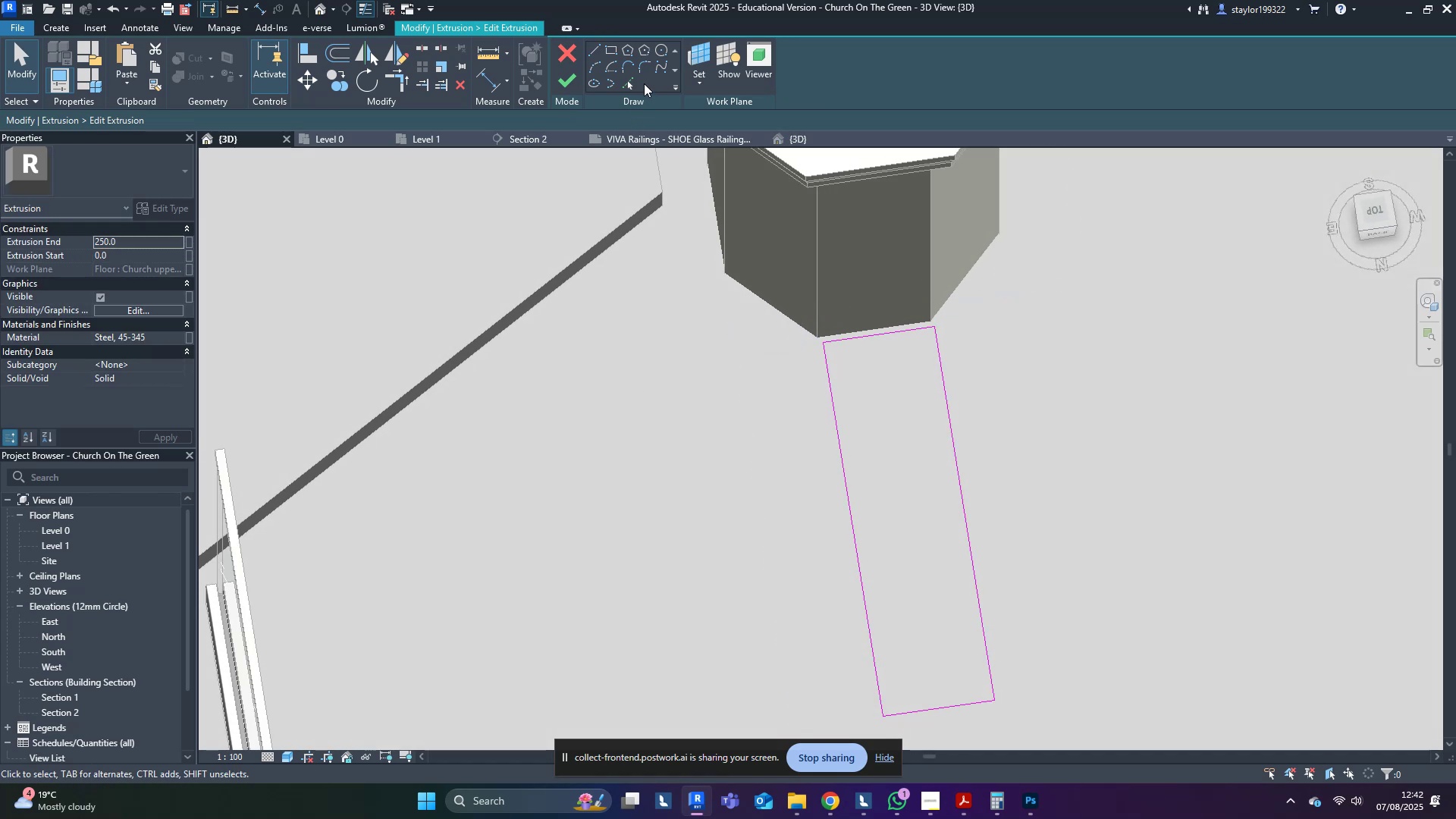 
left_click([624, 83])
 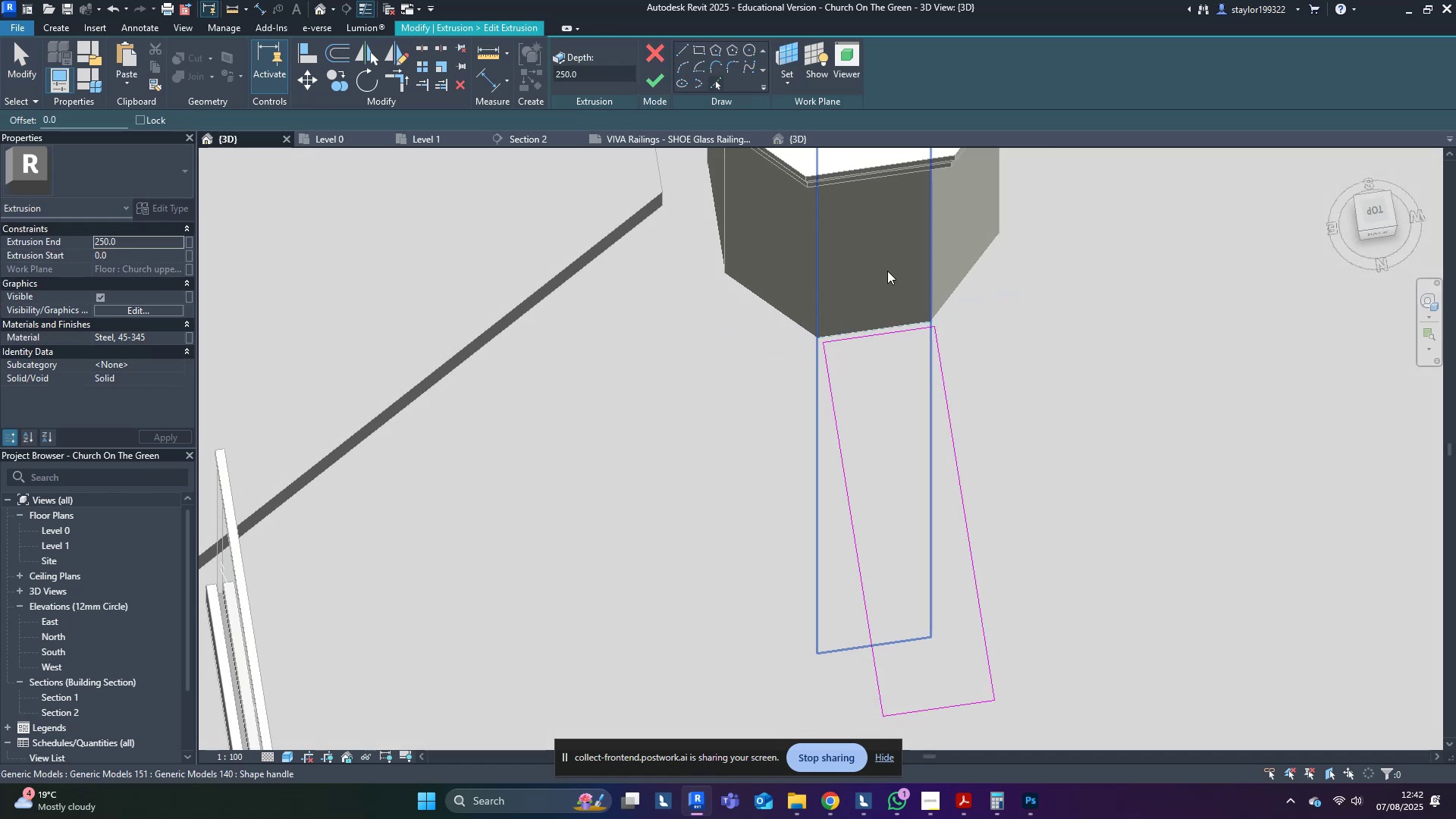 
left_click([887, 271])
 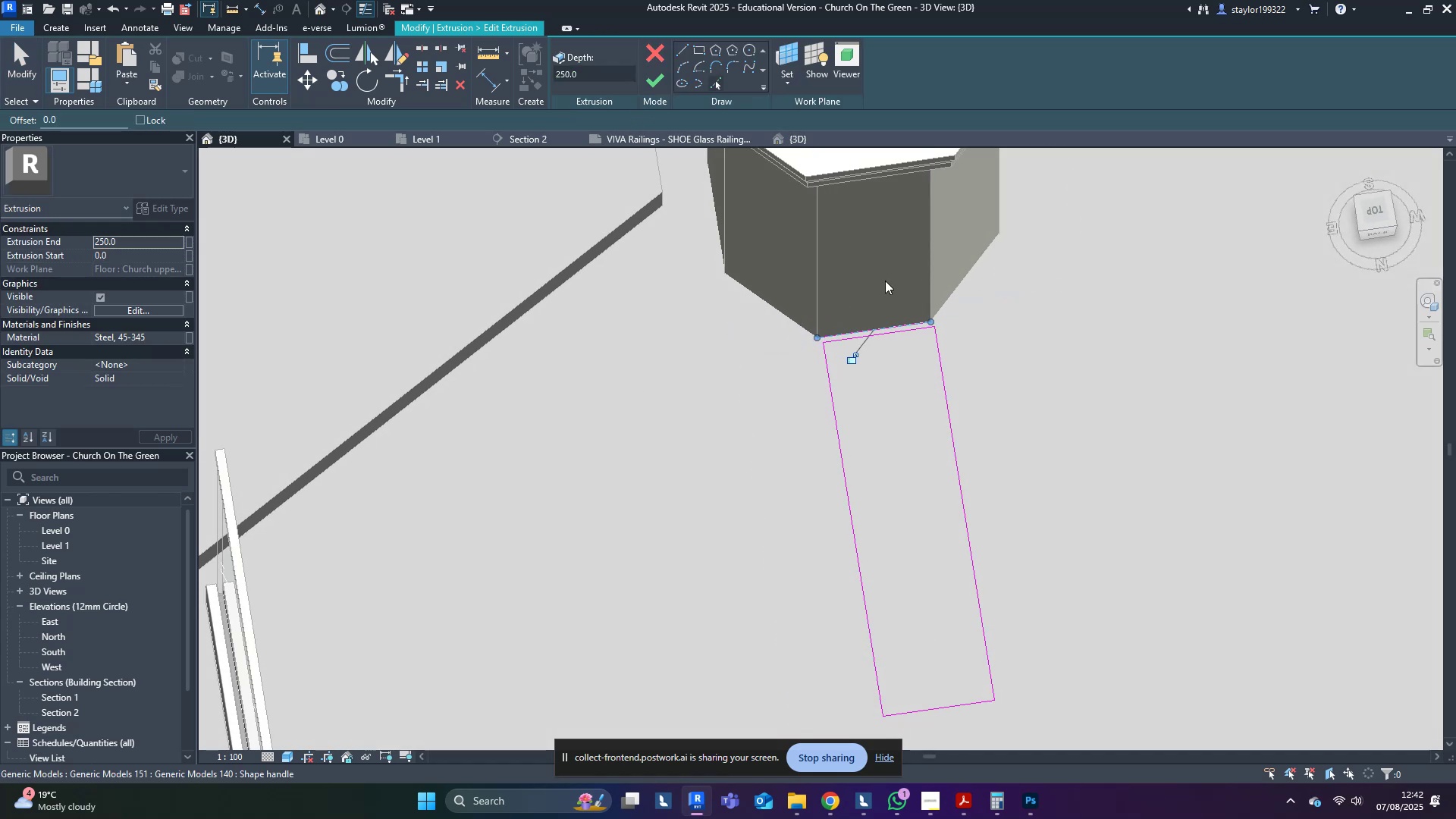 
key(D)
 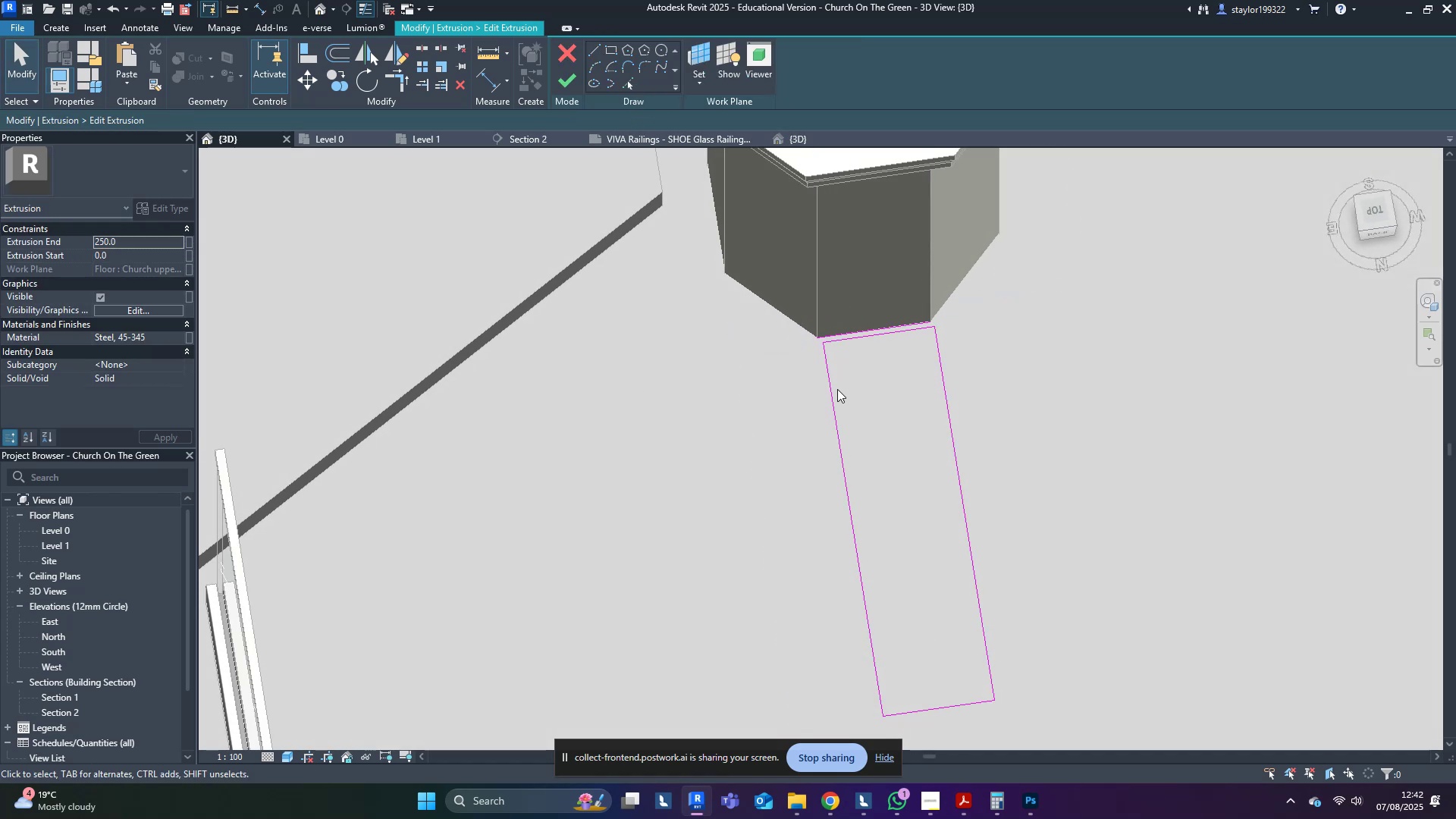 
key(Tab)
 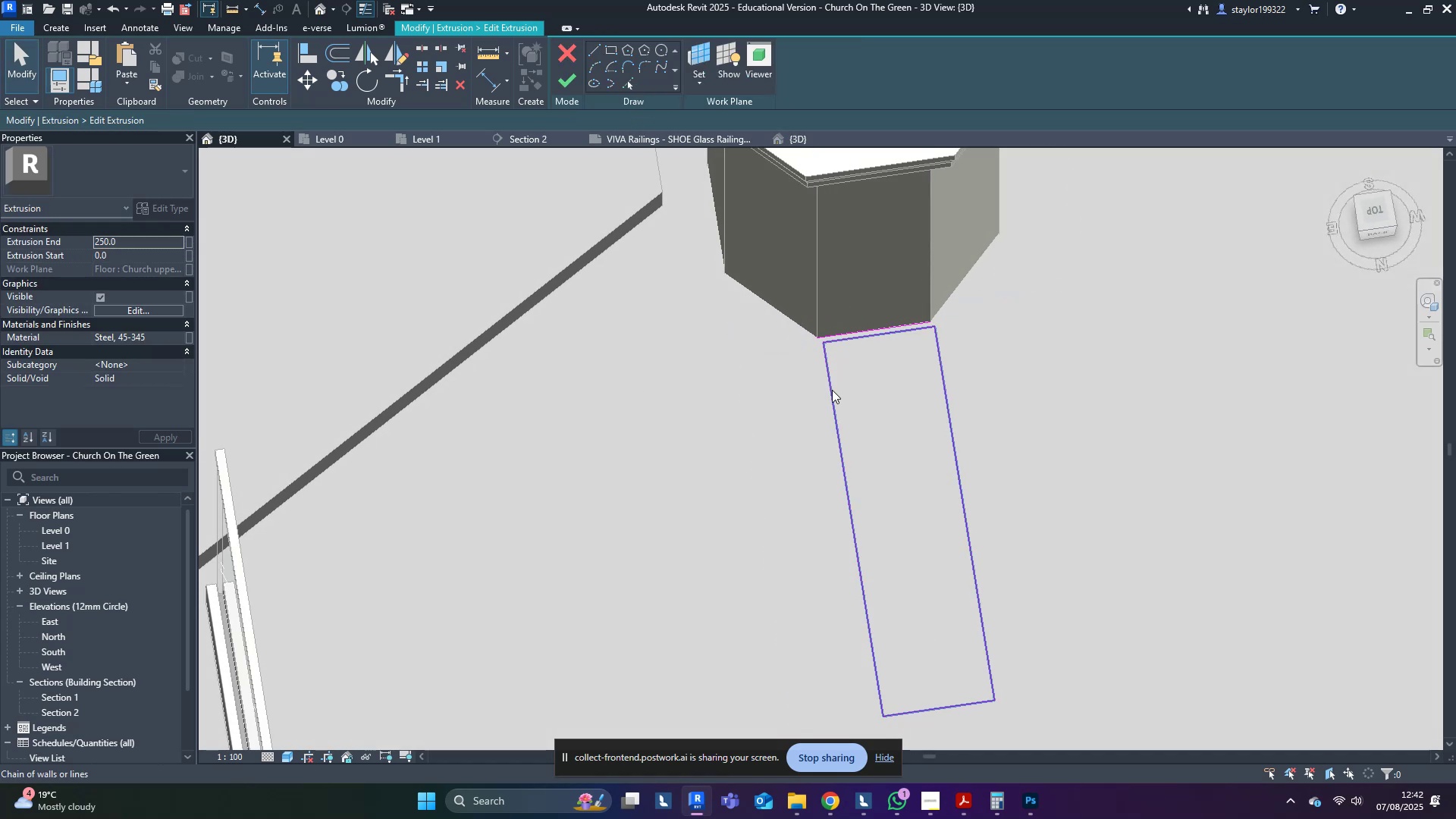 
left_click([832, 390])
 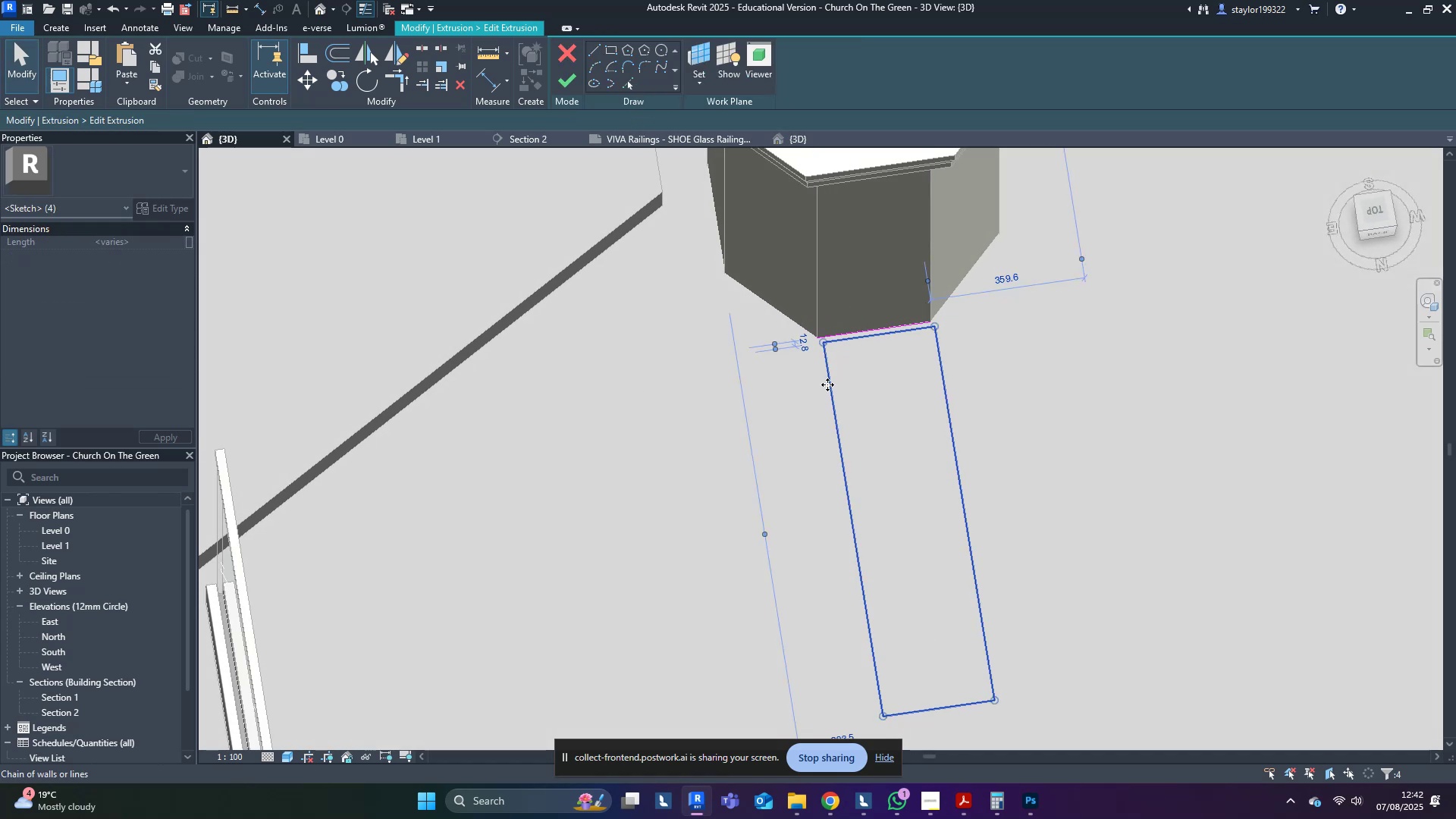 
scroll: coordinate [819, 312], scroll_direction: up, amount: 6.0
 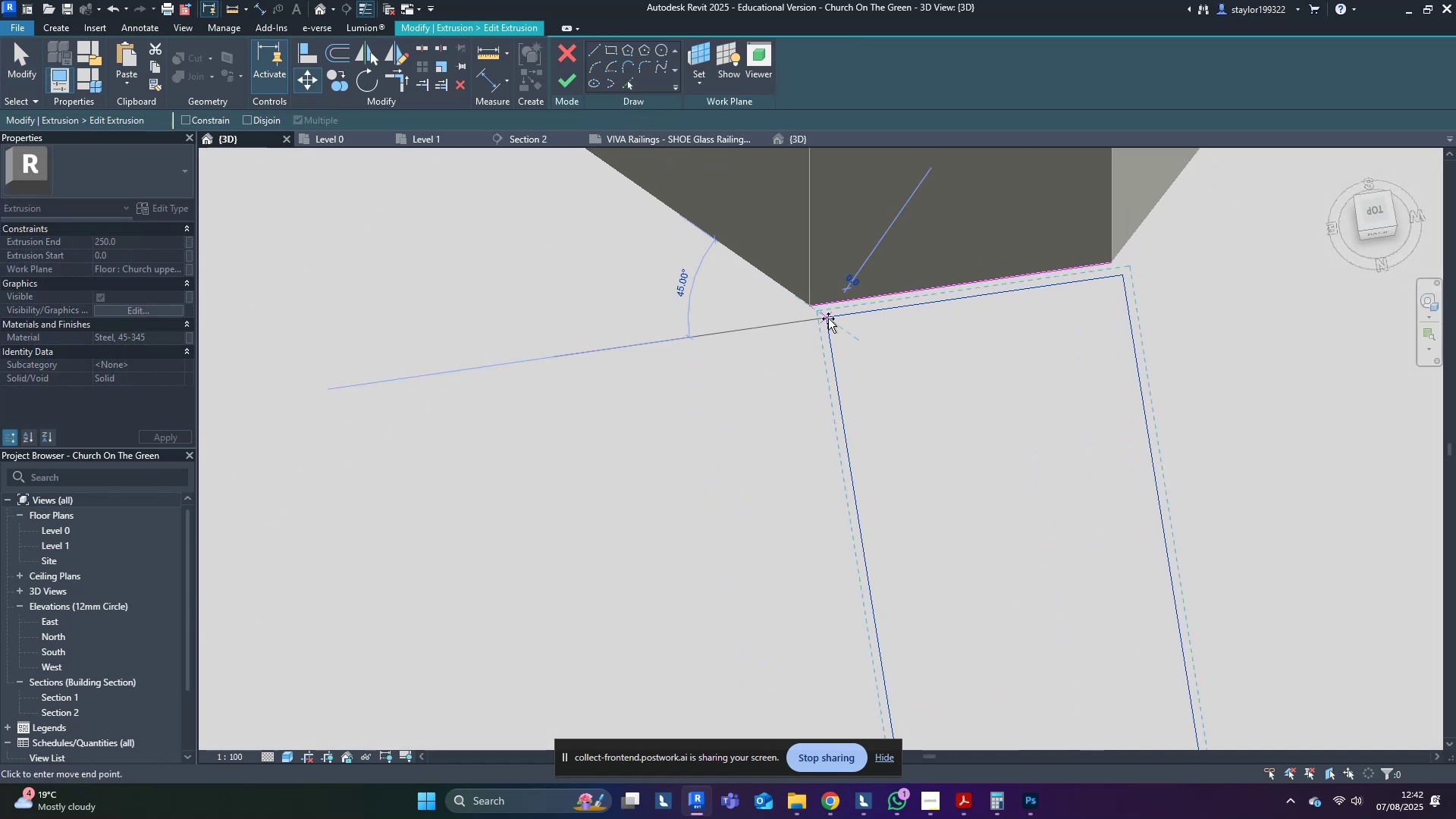 
key(M)
 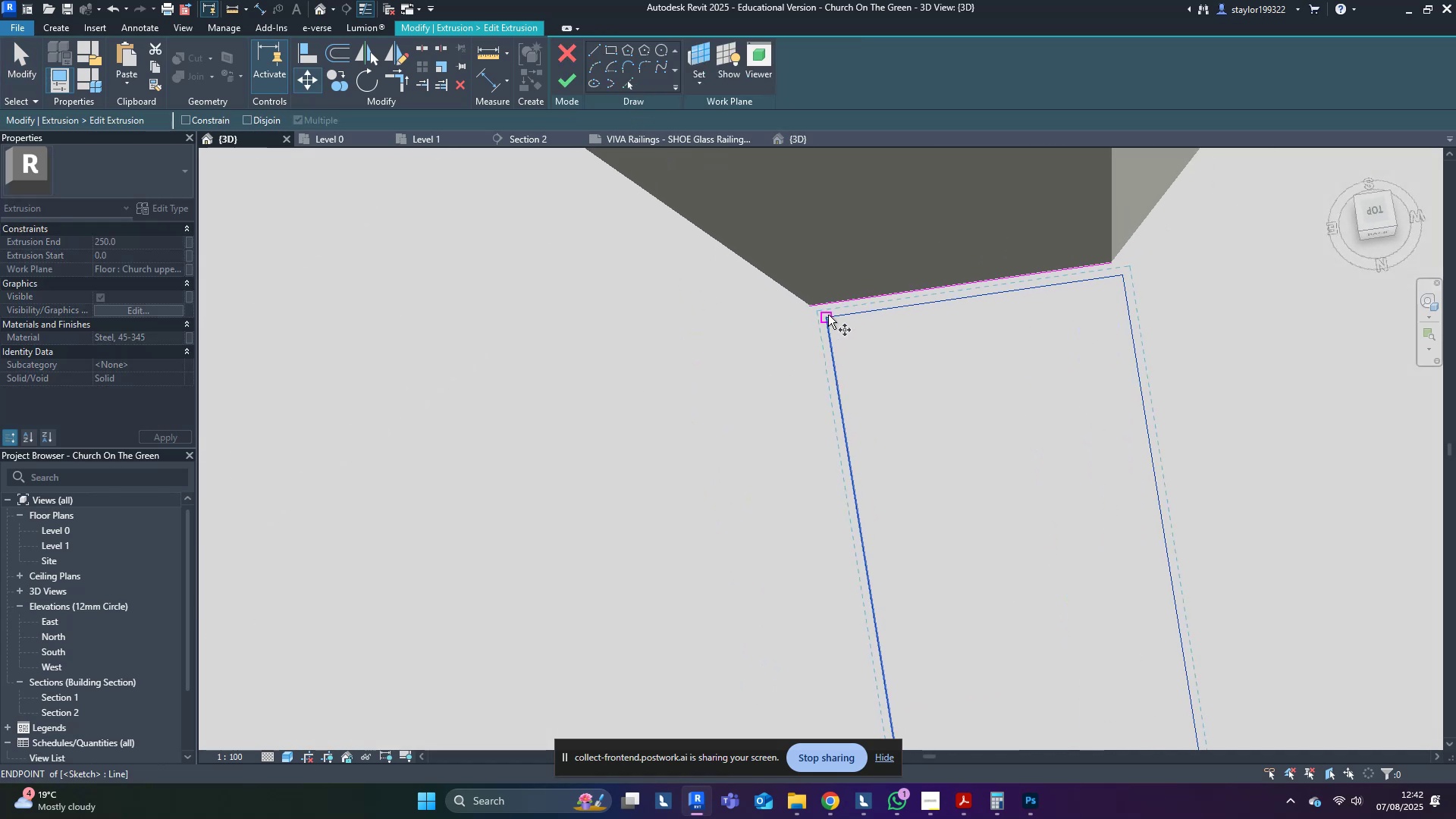 
left_click([828, 318])
 